 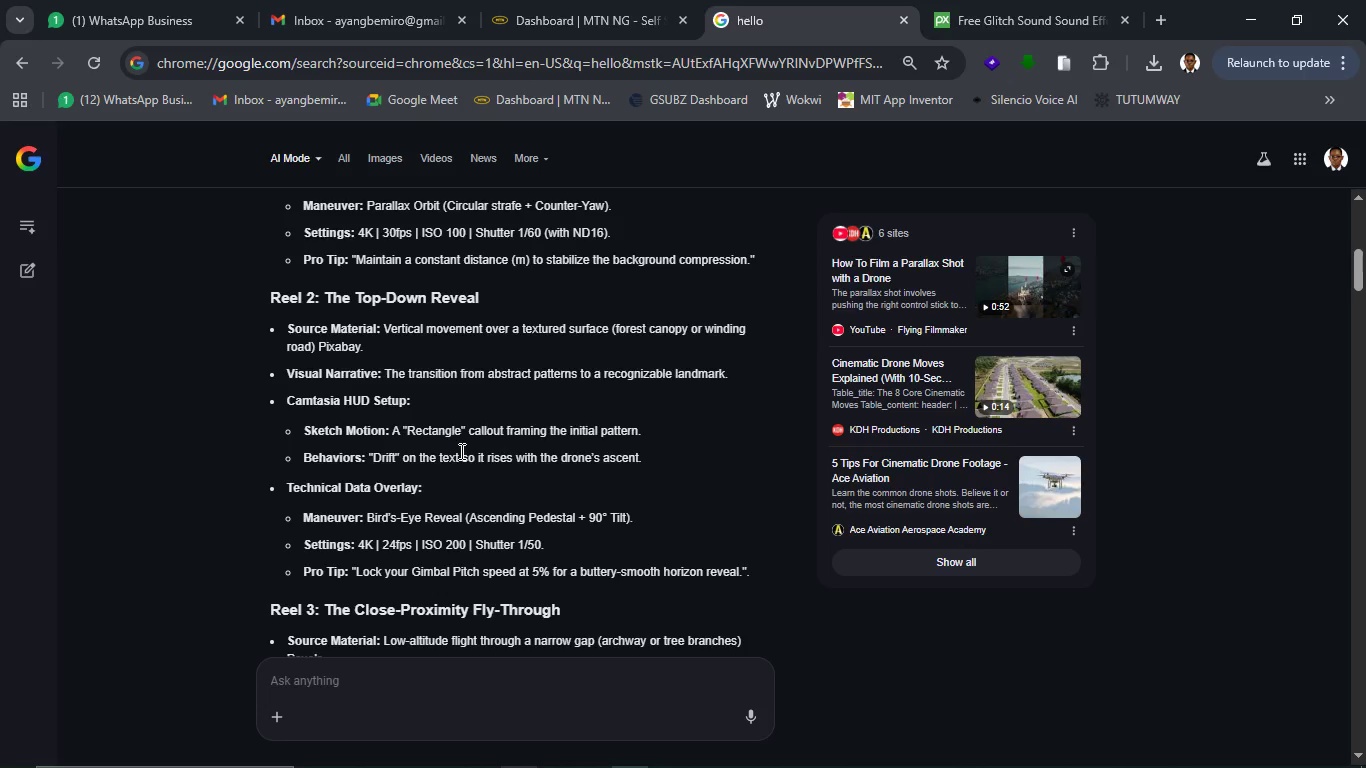 
scroll: coordinate [512, 453], scroll_direction: down, amount: 1.0
 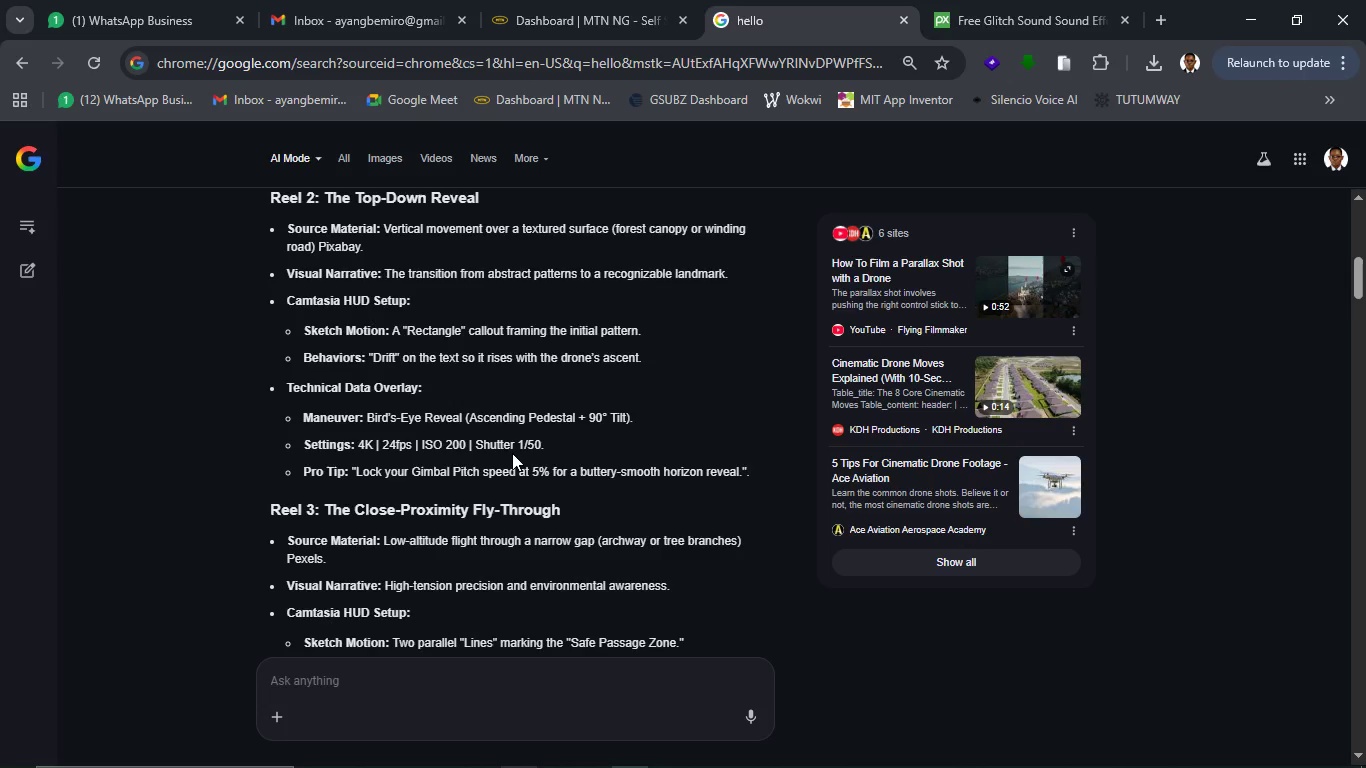 
scroll: coordinate [512, 453], scroll_direction: up, amount: 1.0
 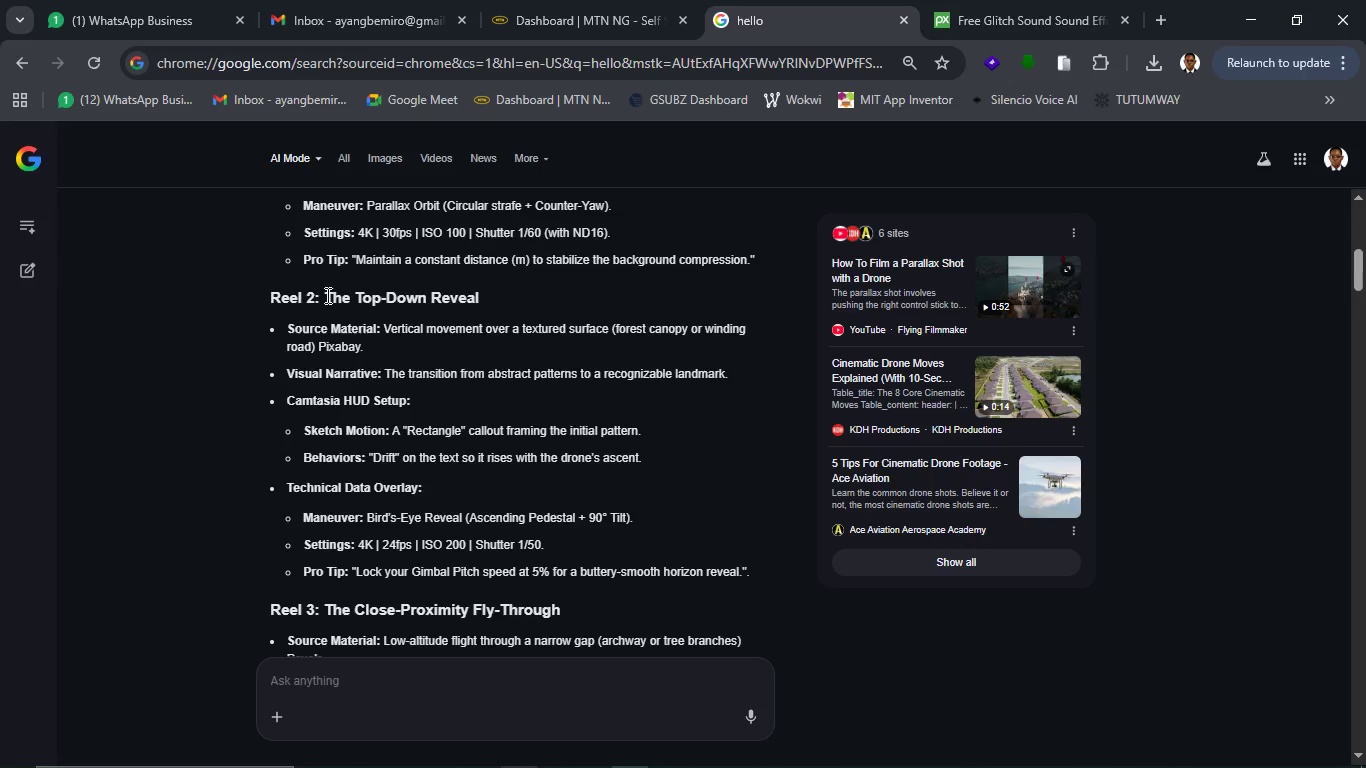 
left_click_drag(start_coordinate=[324, 297], to_coordinate=[482, 305])
 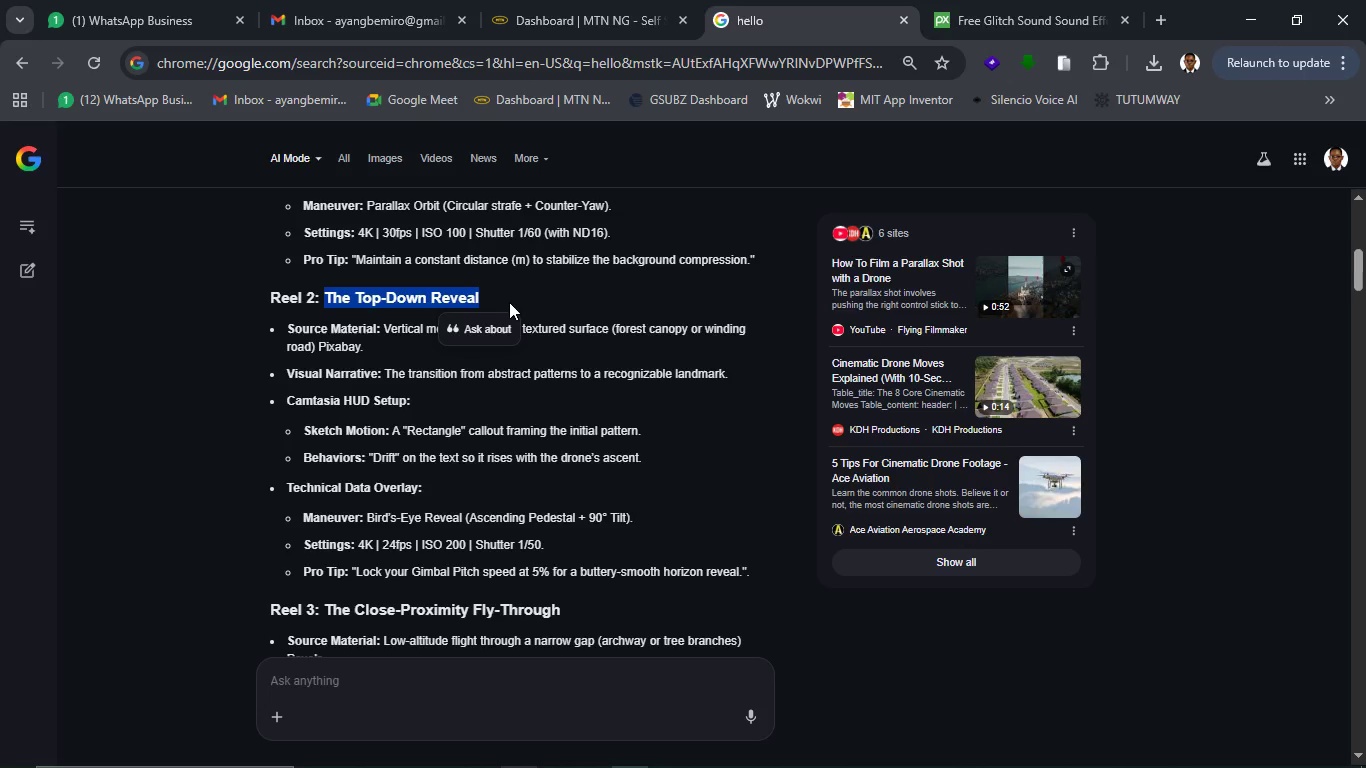 
key(Control+C)
 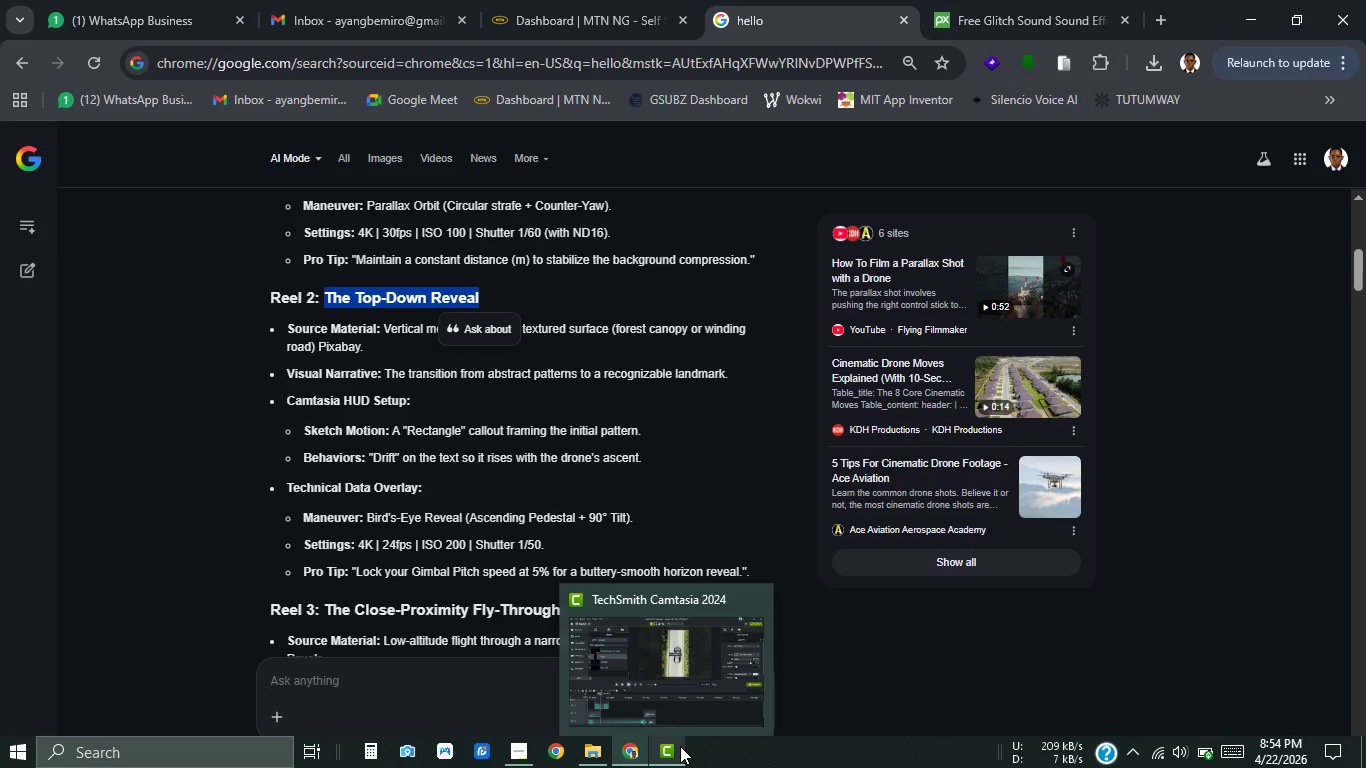 
wait(8.45)
 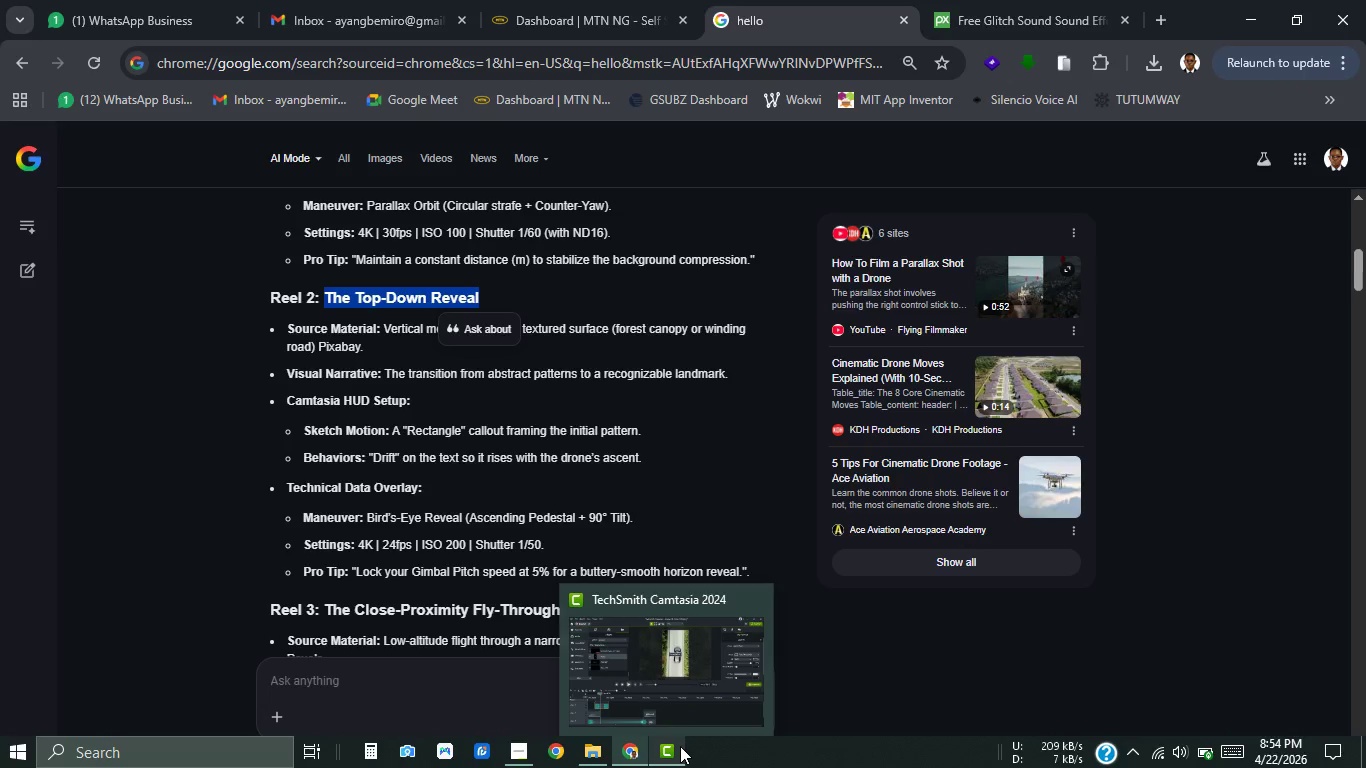 
left_click([680, 746])
 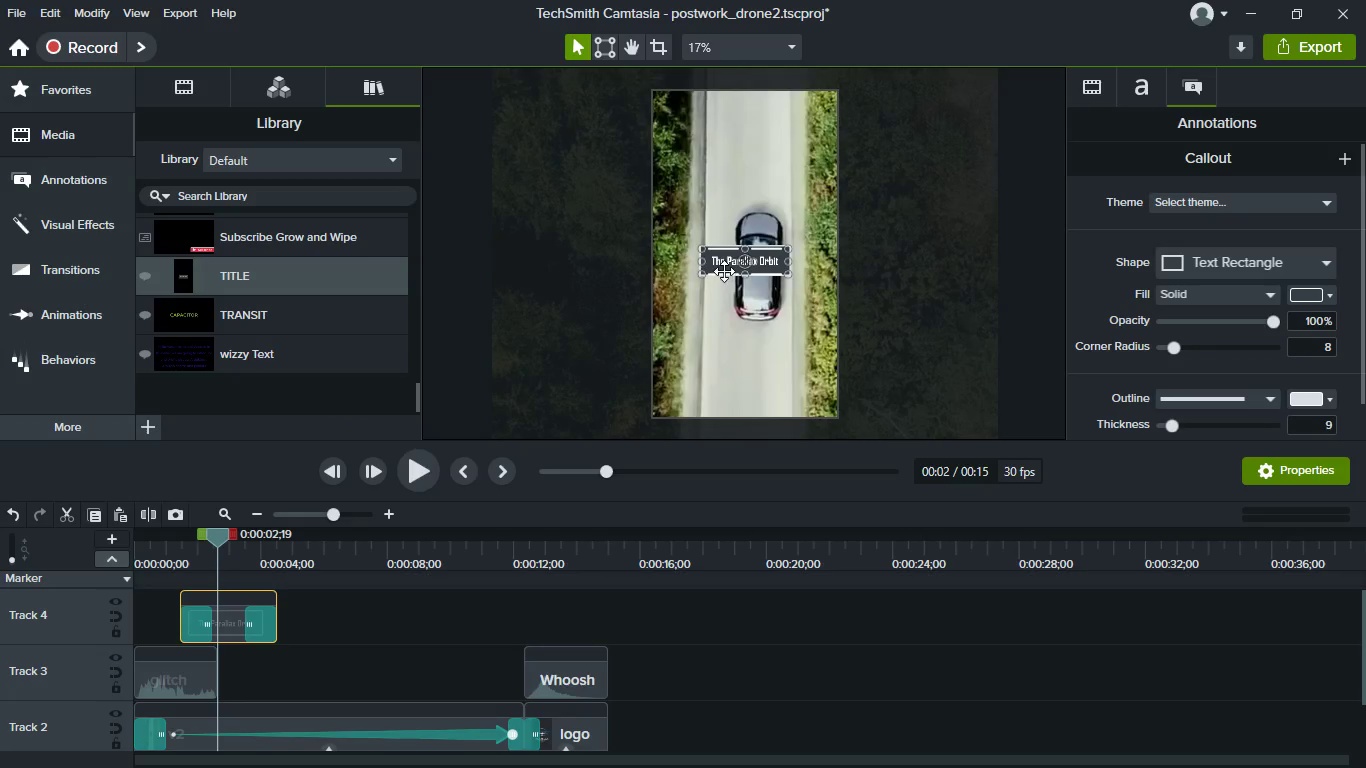 
double_click([726, 266])
 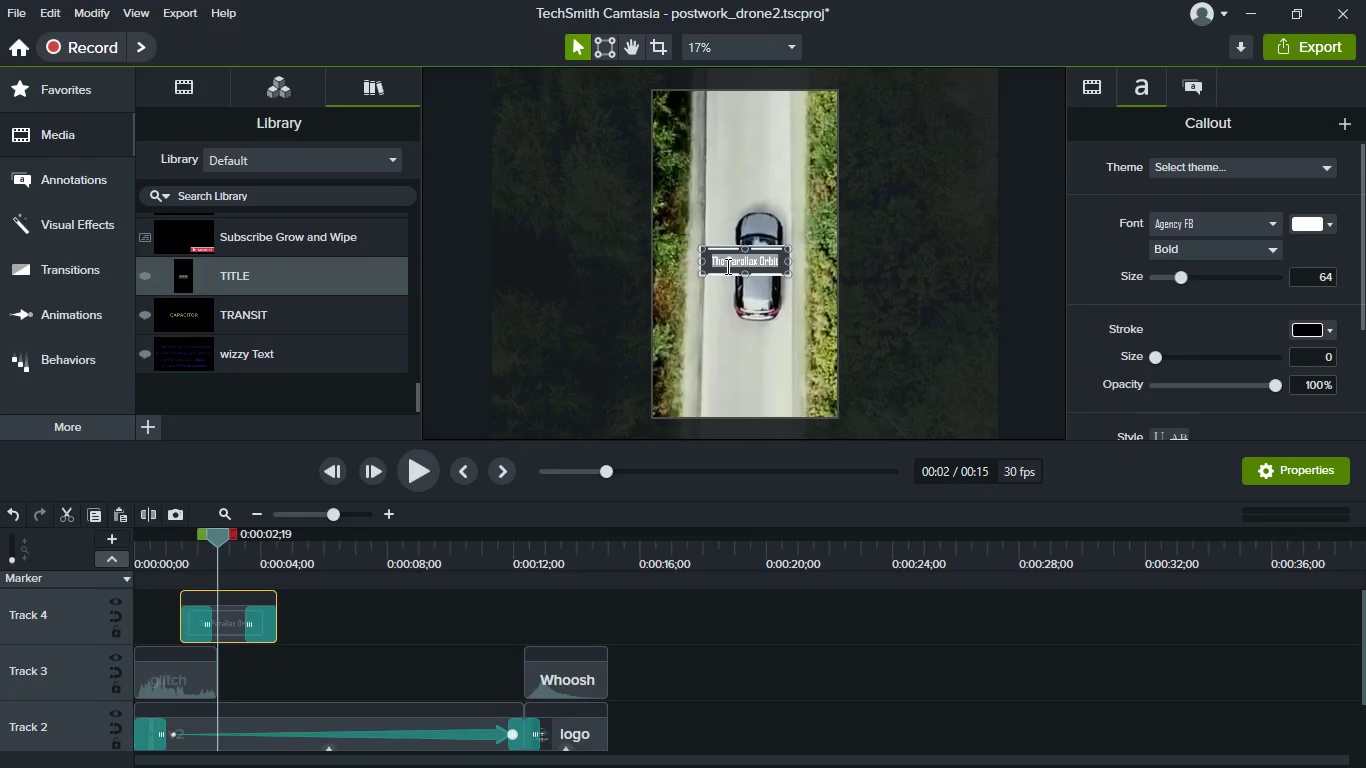 
key(Control+V)
 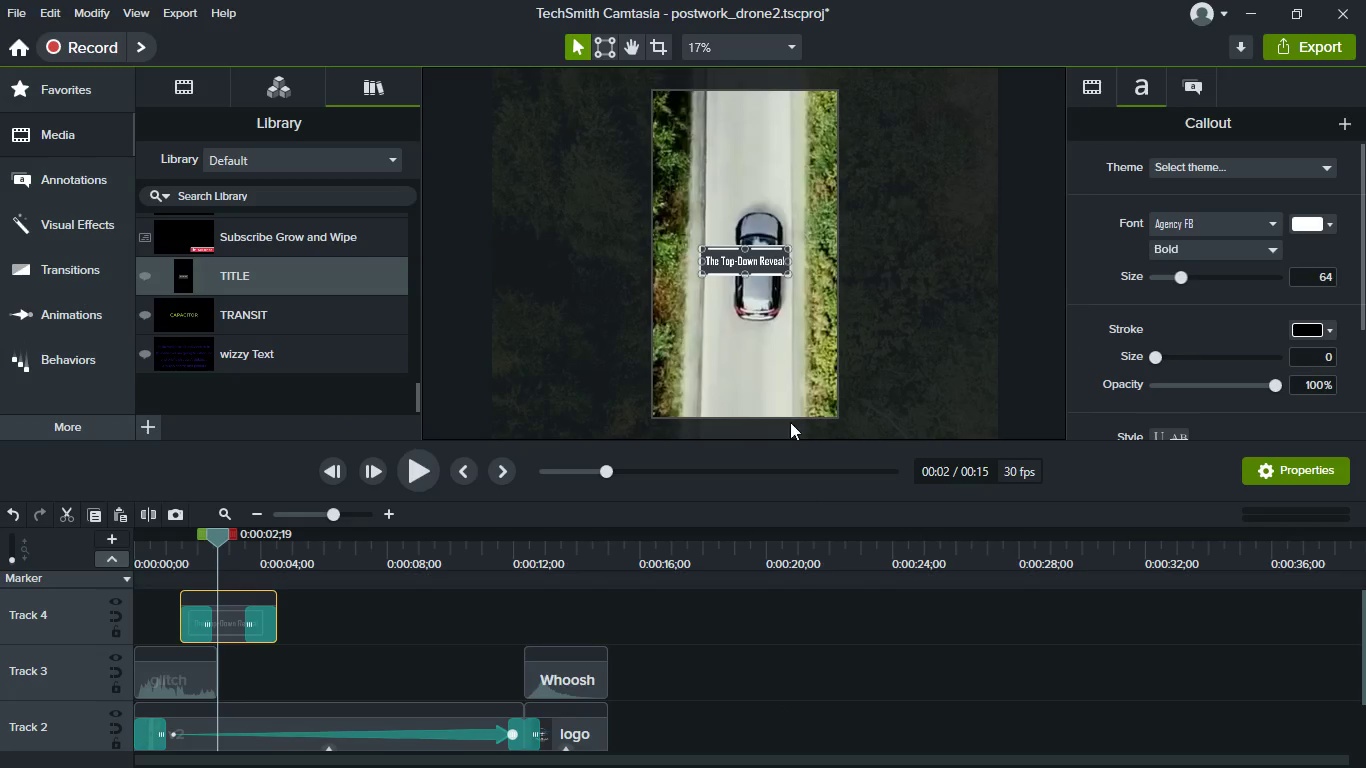 
scroll: coordinate [759, 246], scroll_direction: up, amount: 3.0
 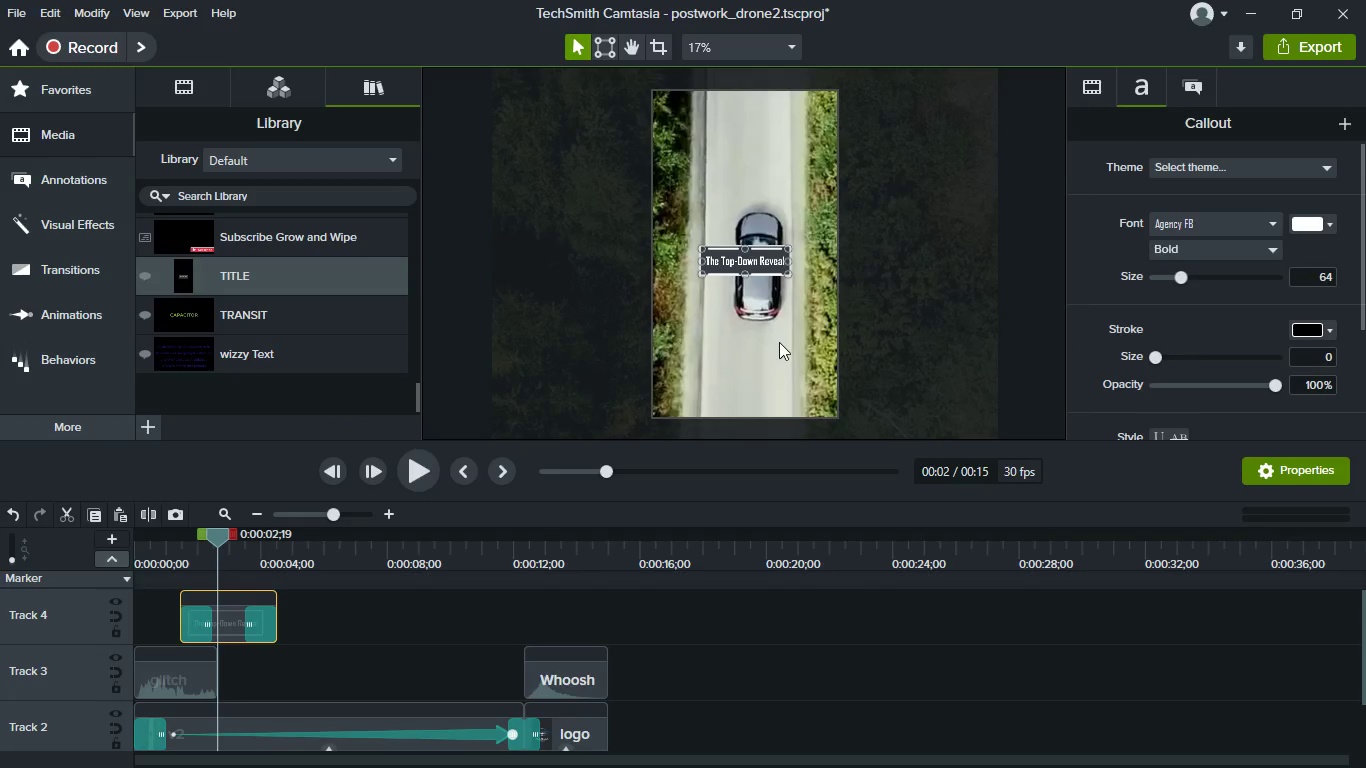 
left_click([779, 343])
 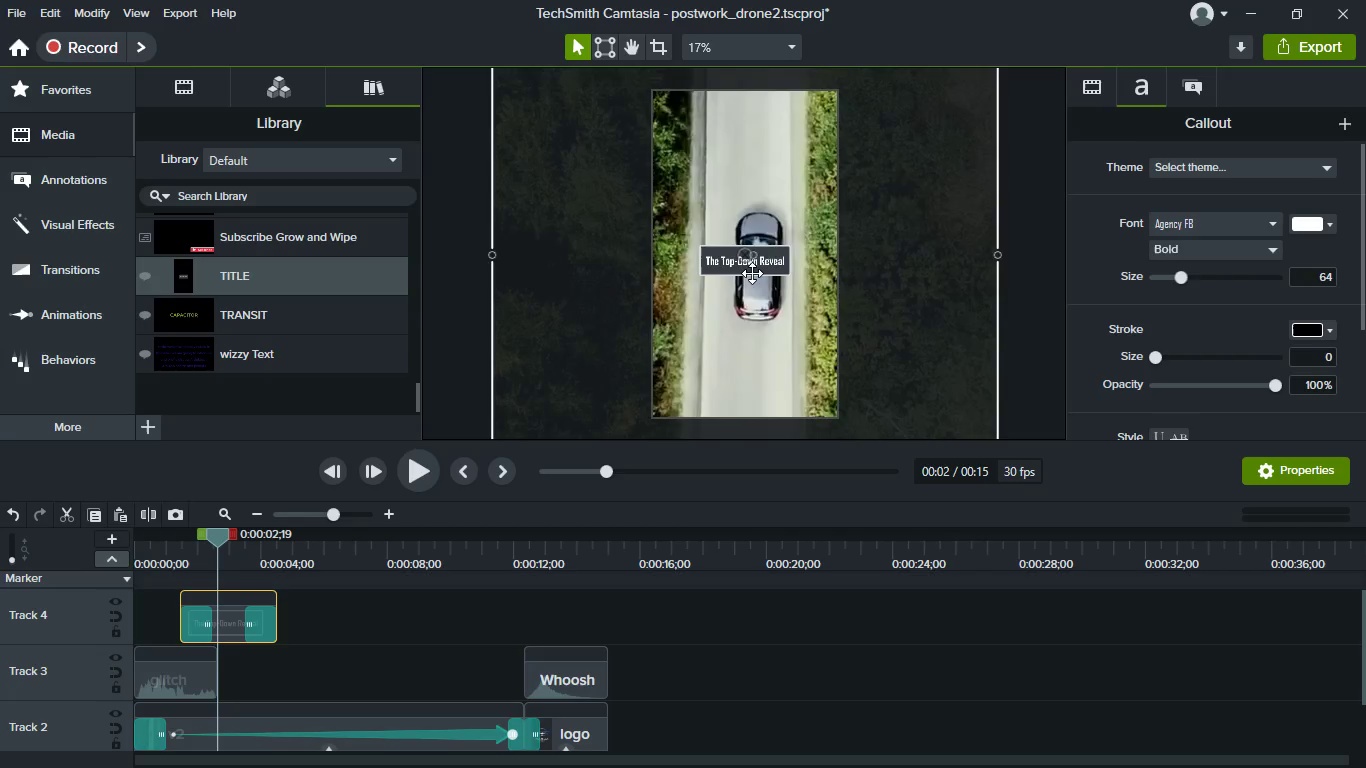 
scroll: coordinate [752, 273], scroll_direction: up, amount: 4.0
 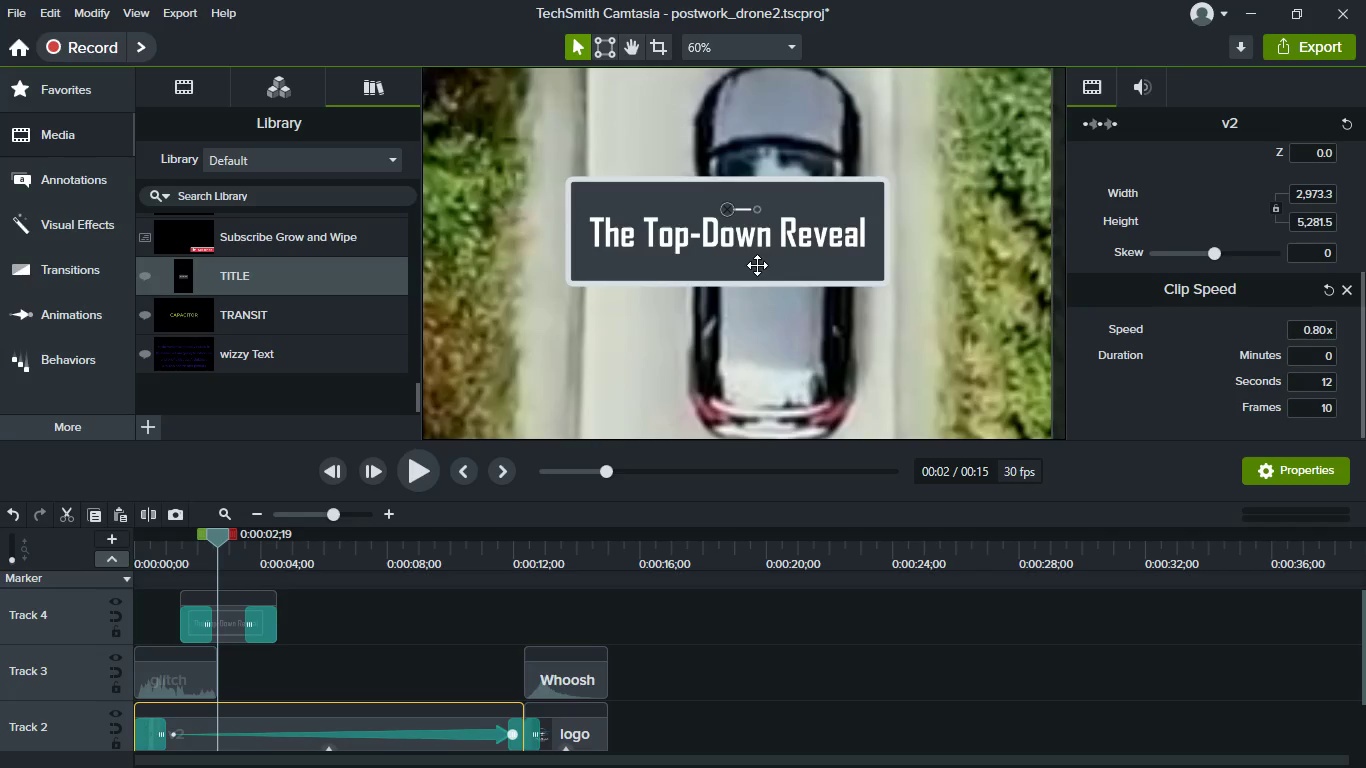 
left_click([757, 265])
 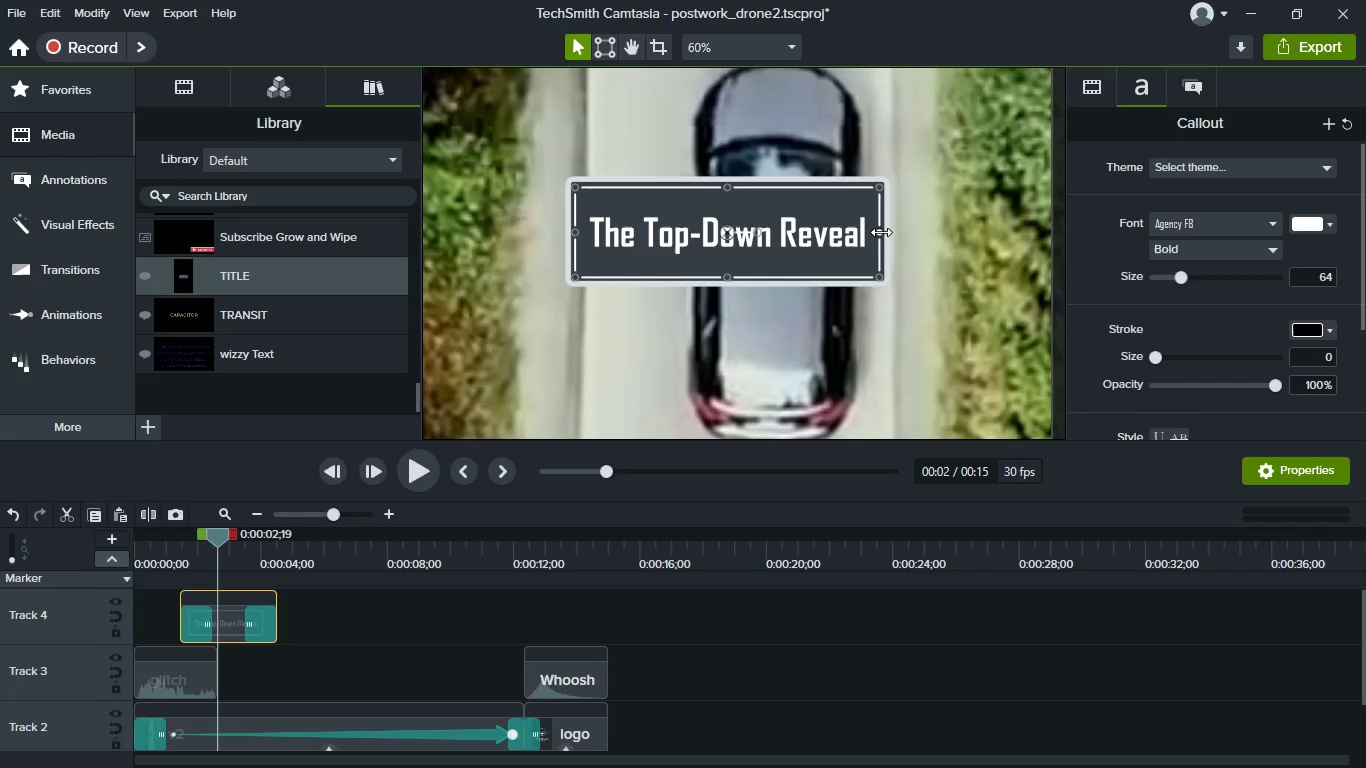 
left_click_drag(start_coordinate=[881, 232], to_coordinate=[930, 232])
 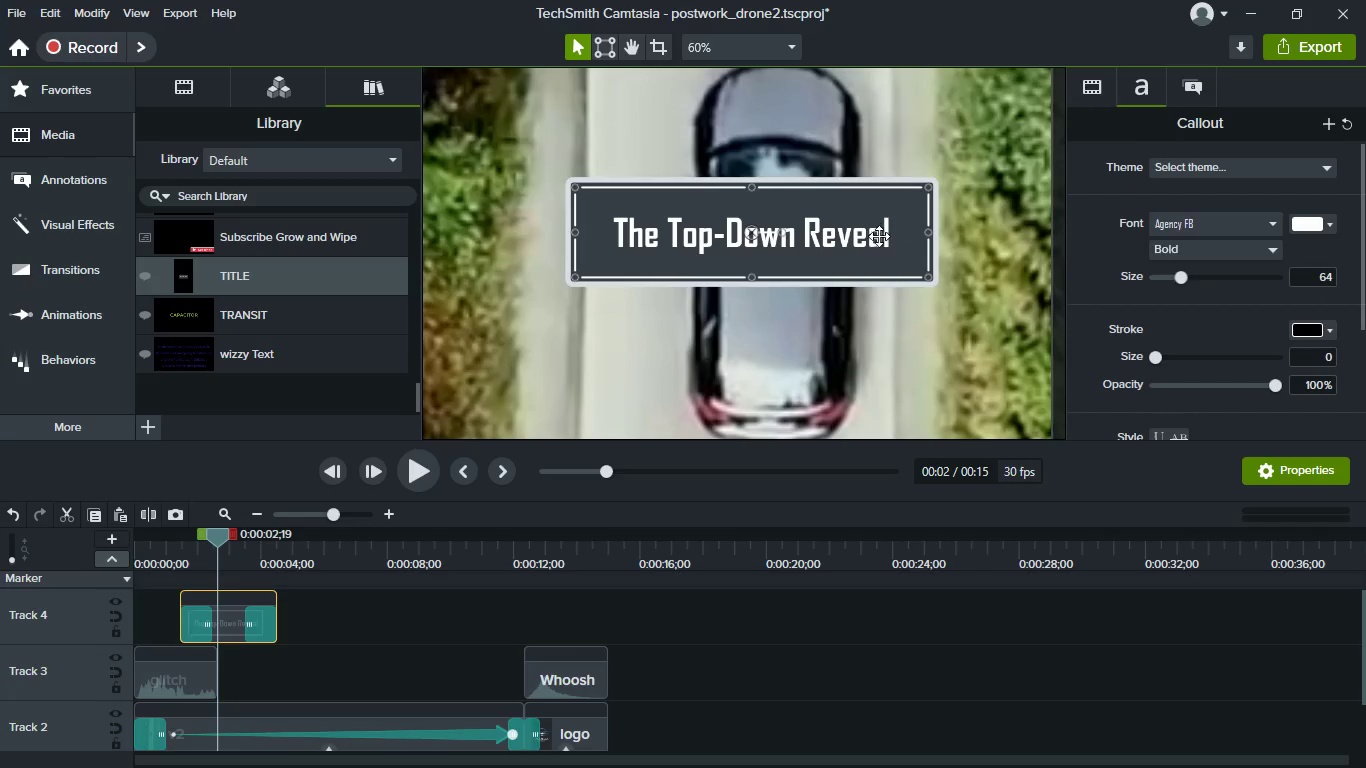 
left_click_drag(start_coordinate=[879, 236], to_coordinate=[868, 229])
 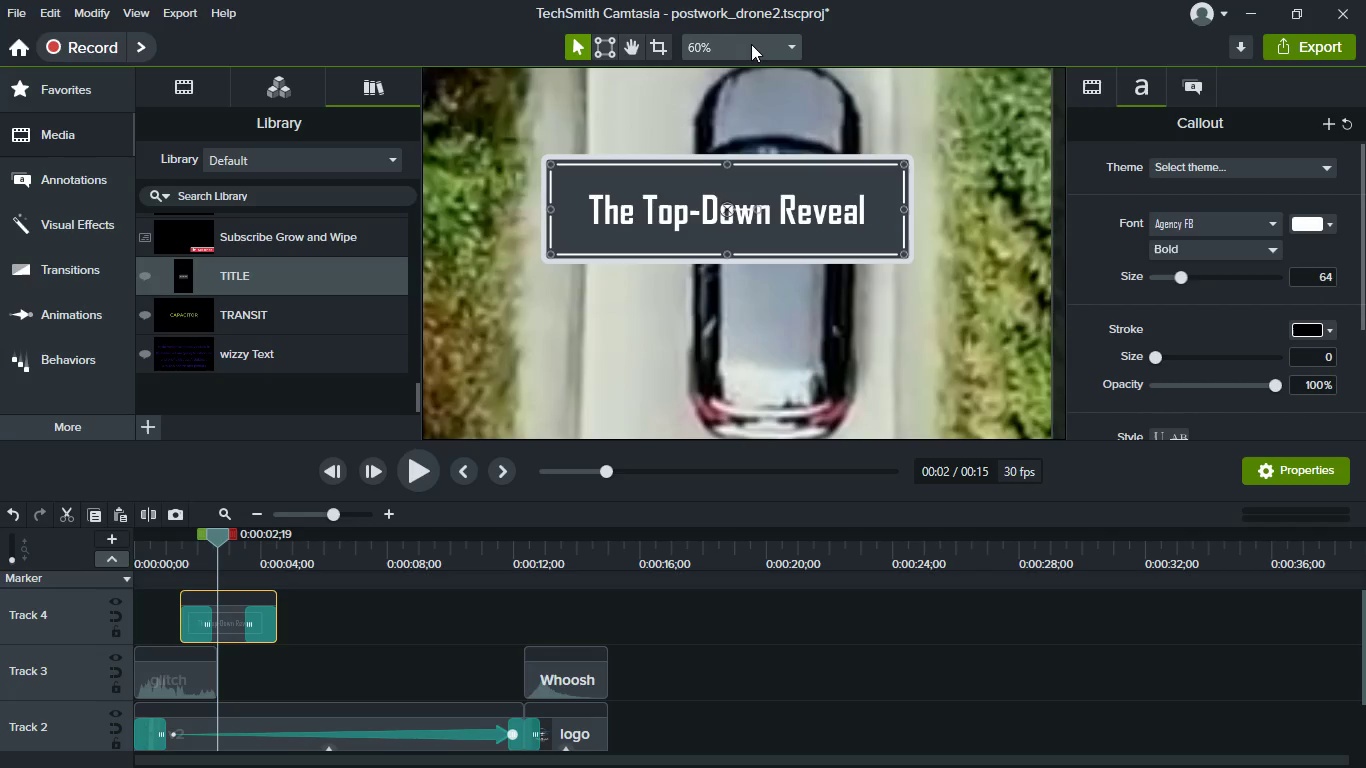 
left_click([751, 44])
 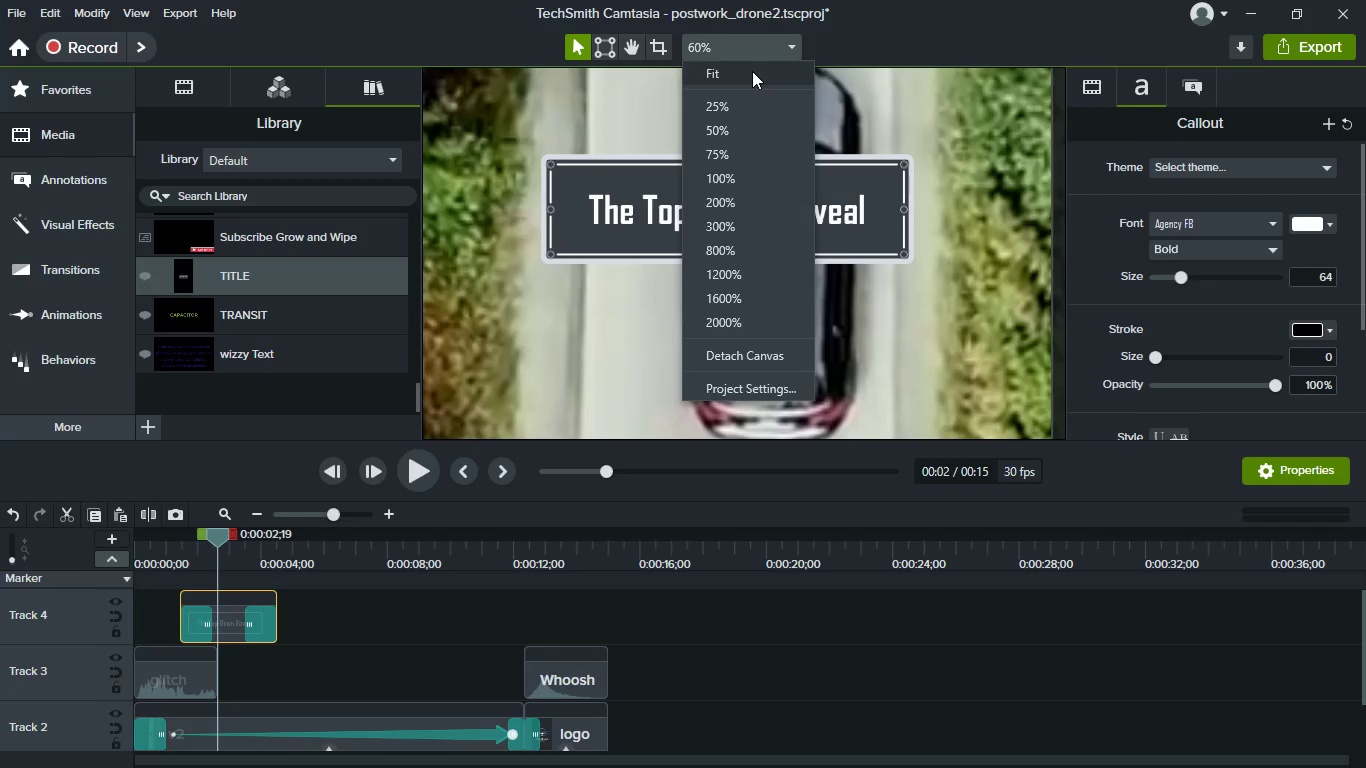 
left_click([752, 71])
 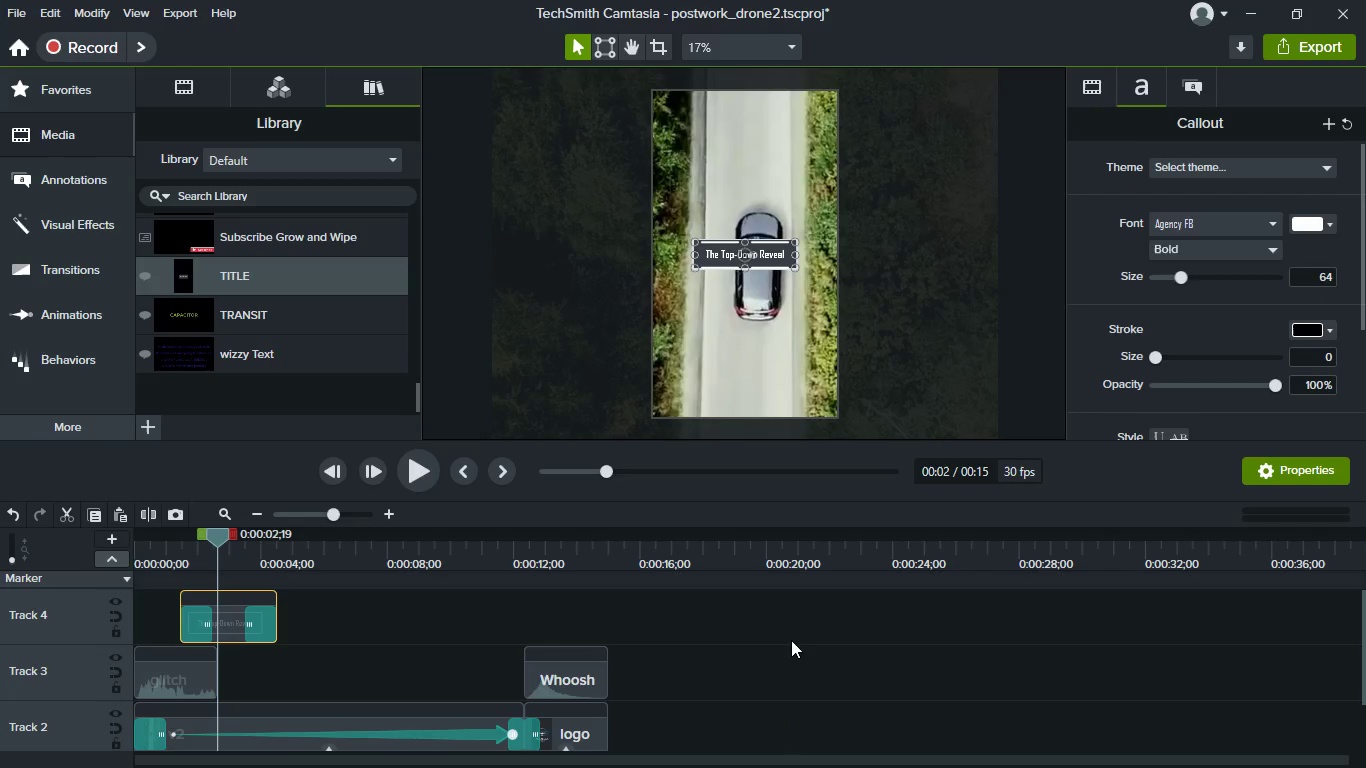 
left_click([783, 670])
 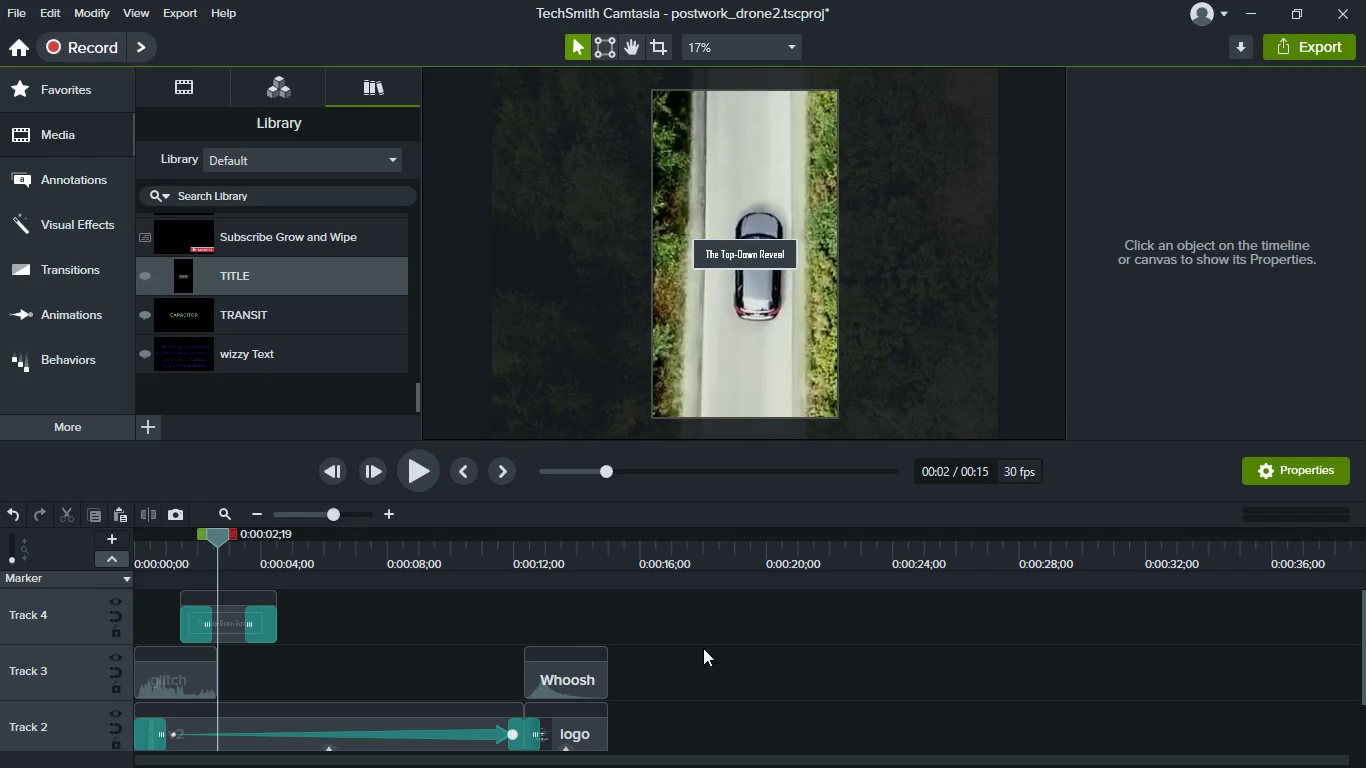 
hold_key(key=ControlLeft, duration=0.58)
scroll: coordinate [703, 647], scroll_direction: down, amount: 1.0
 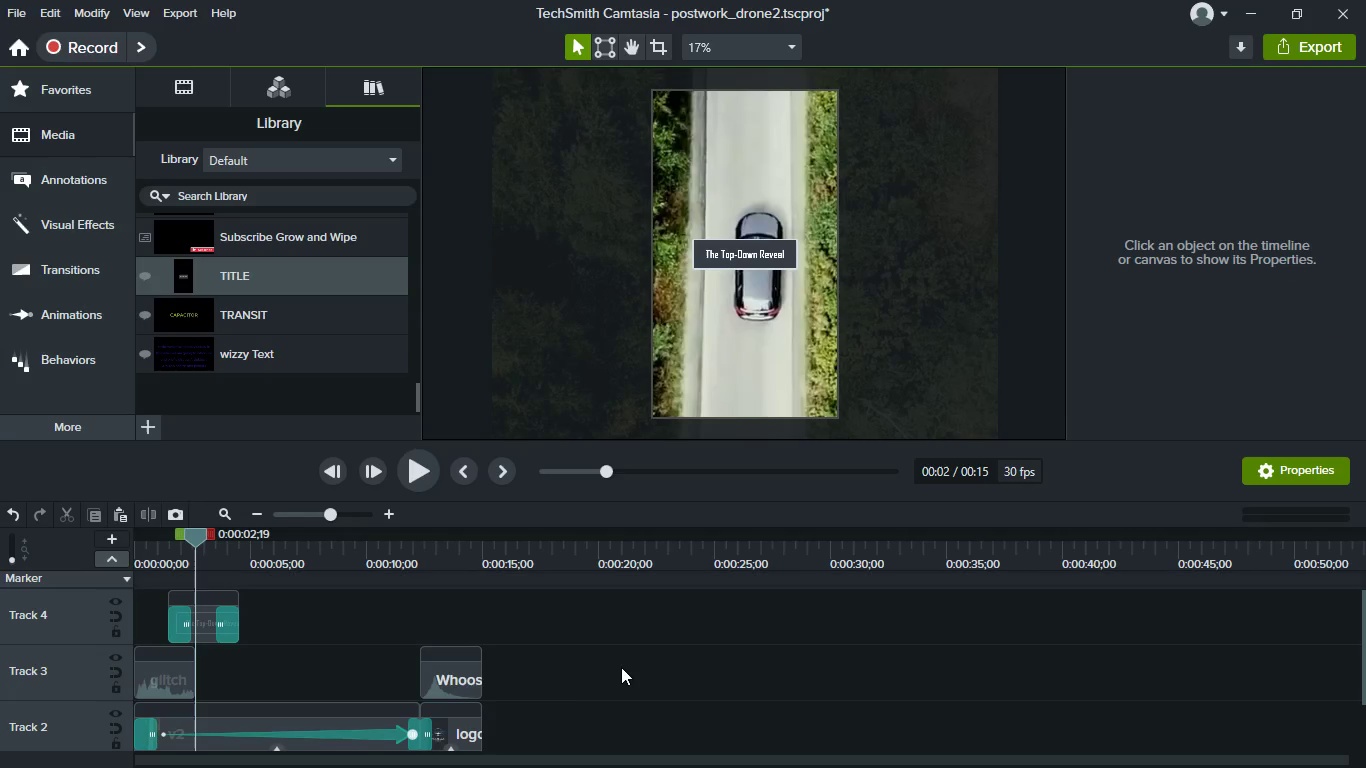 
wait(5.03)
 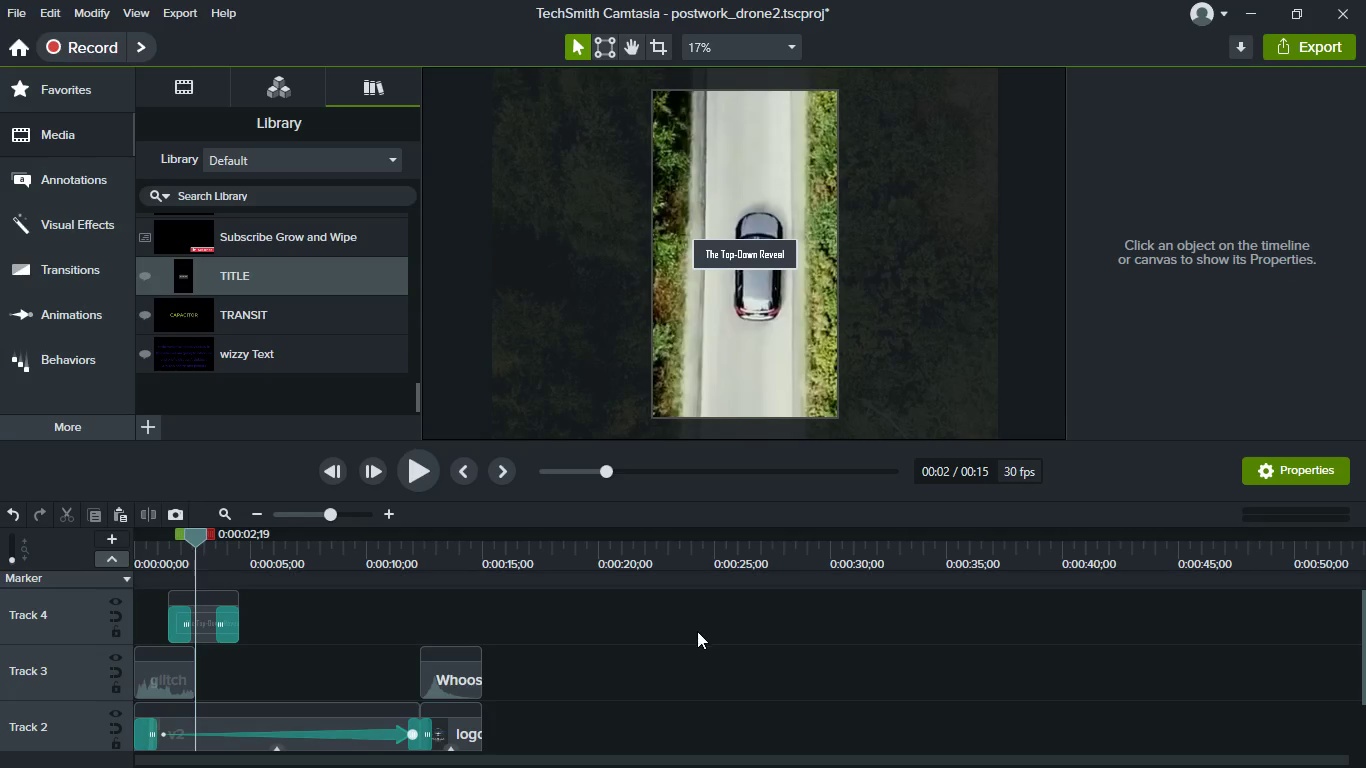 
key(Space)
 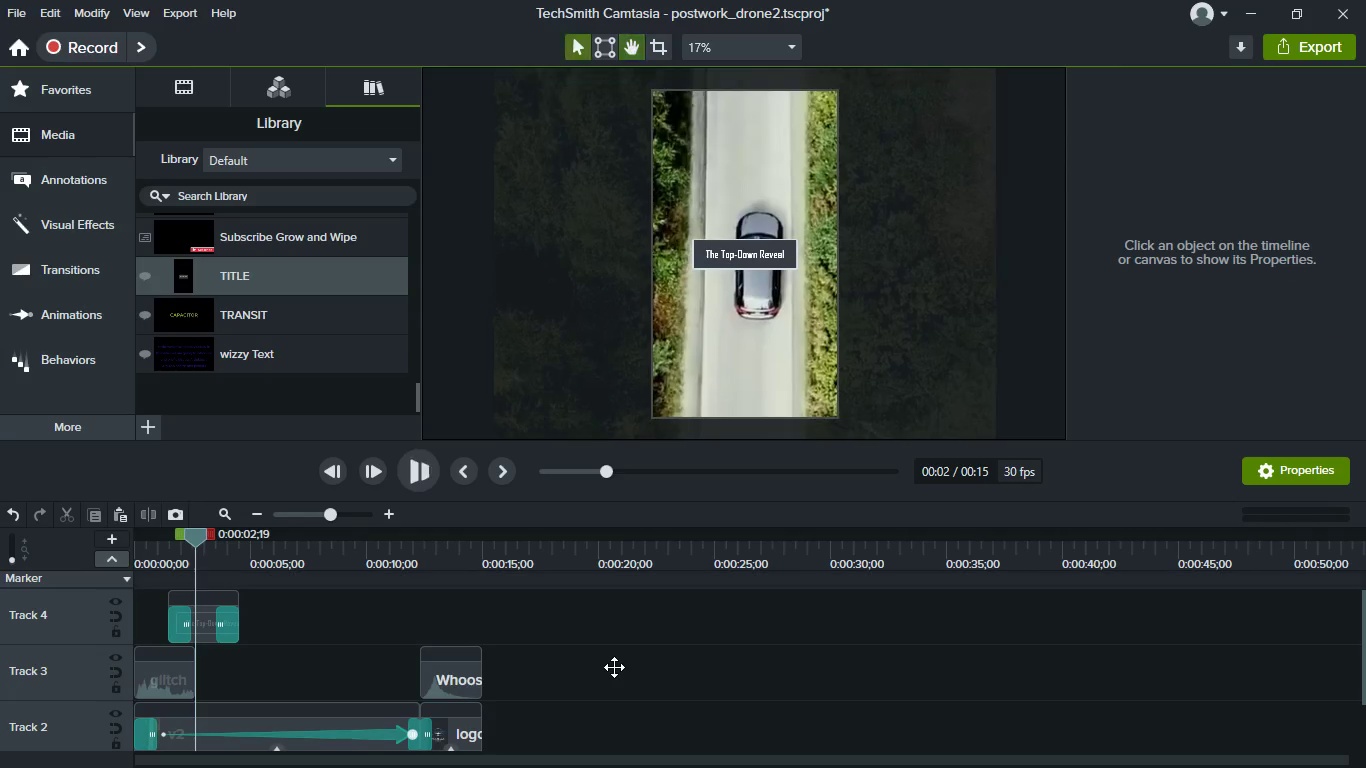 
key(Space)
 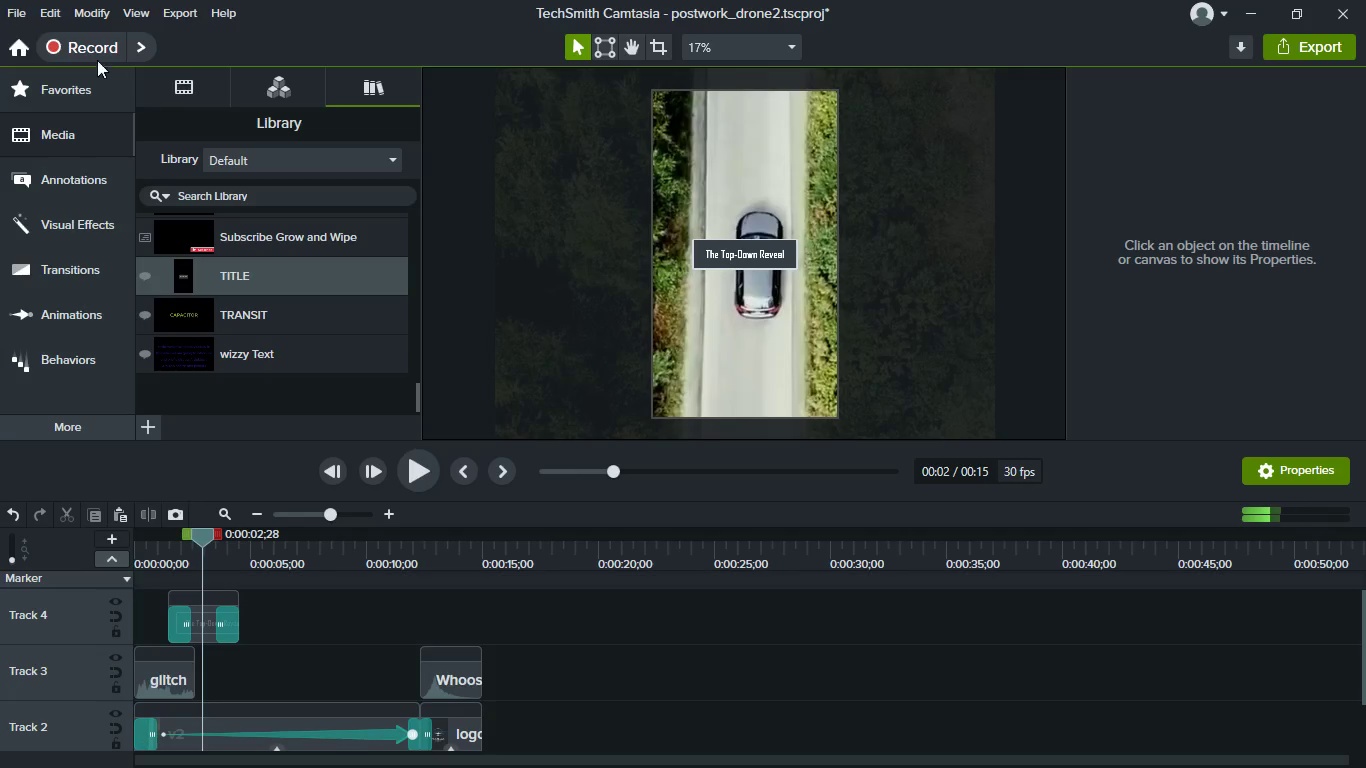 
left_click([67, 83])
 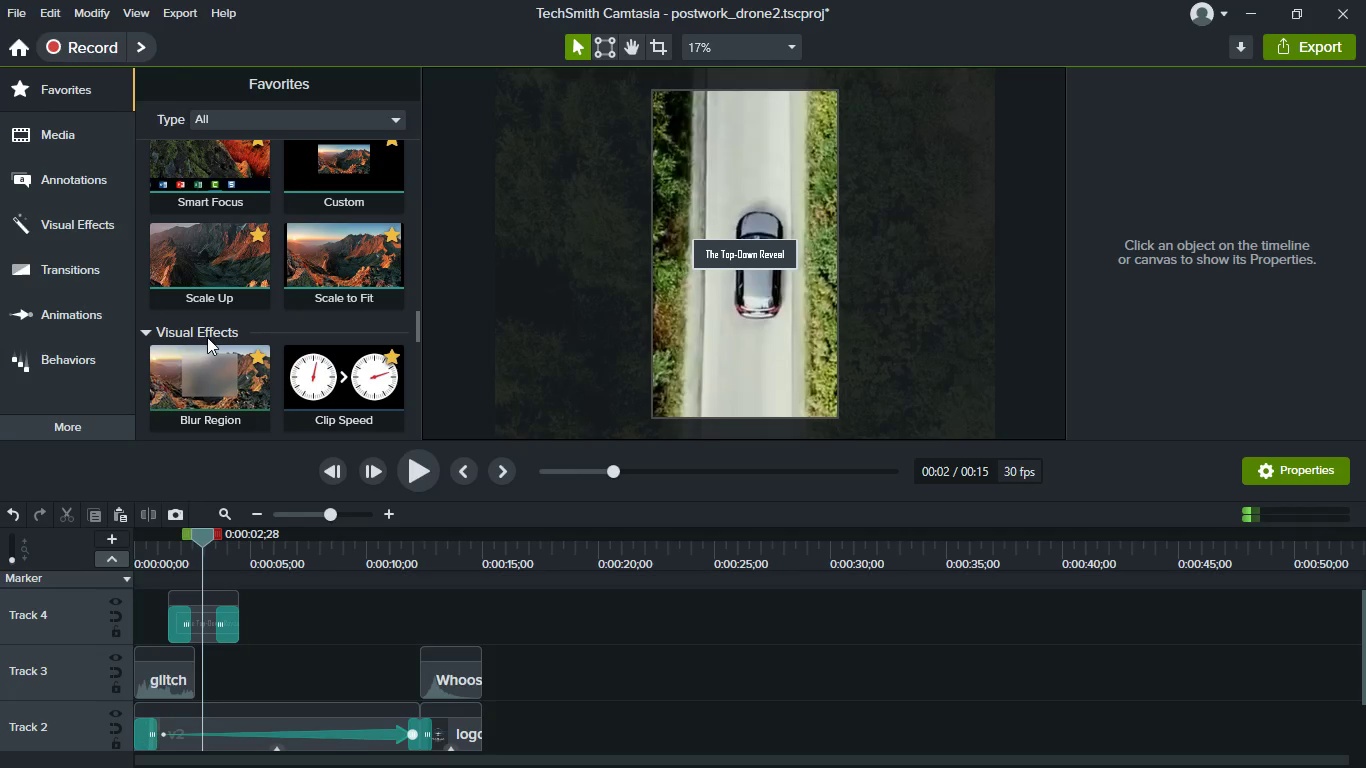 
scroll: coordinate [255, 295], scroll_direction: up, amount: 12.0
 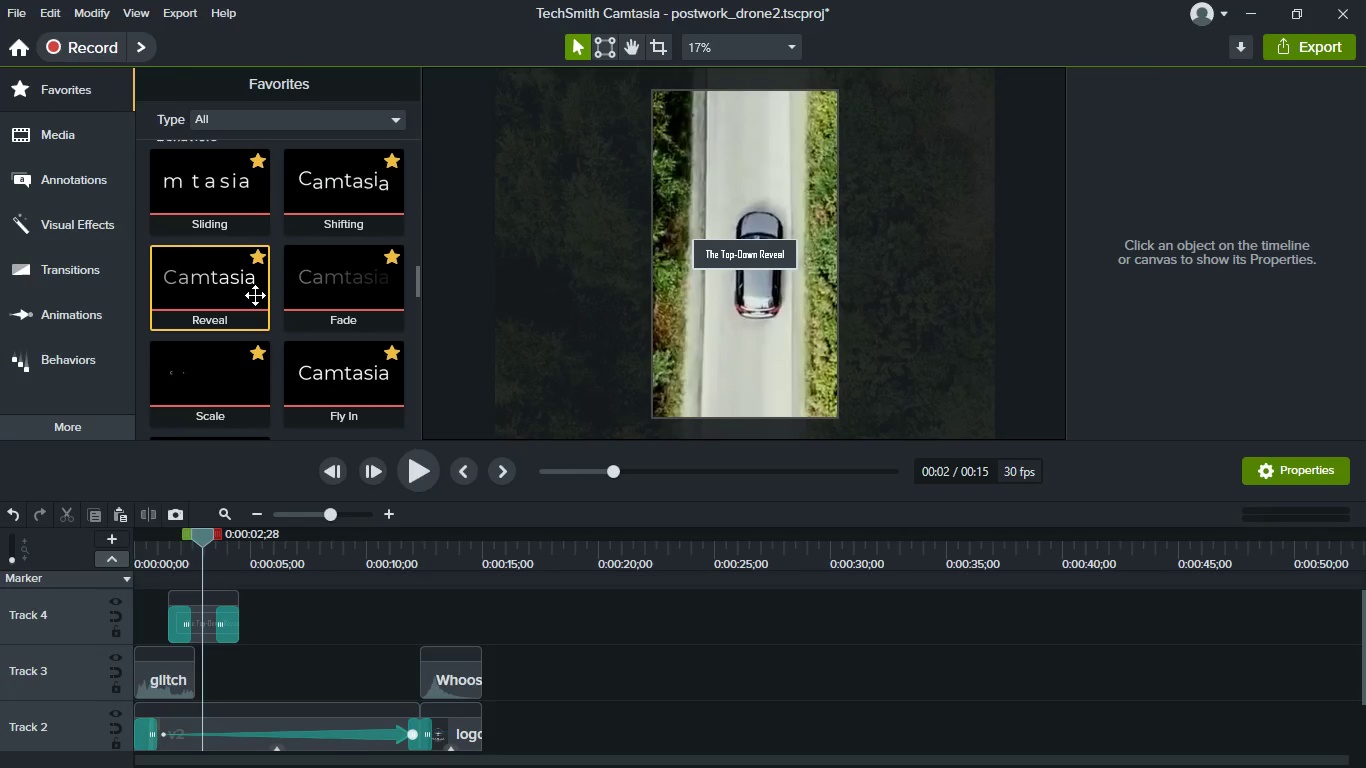 
key(Meta+MetaLeft)
 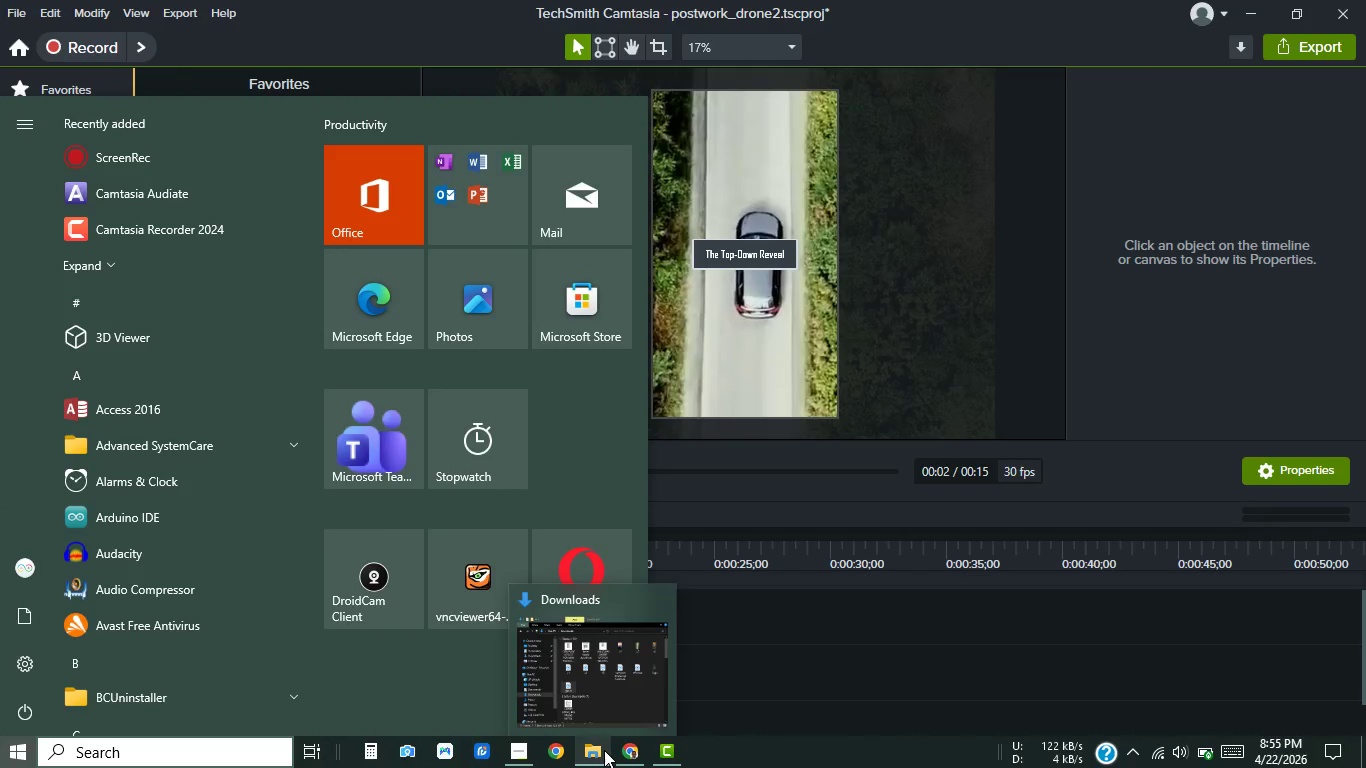 
left_click([637, 745])
 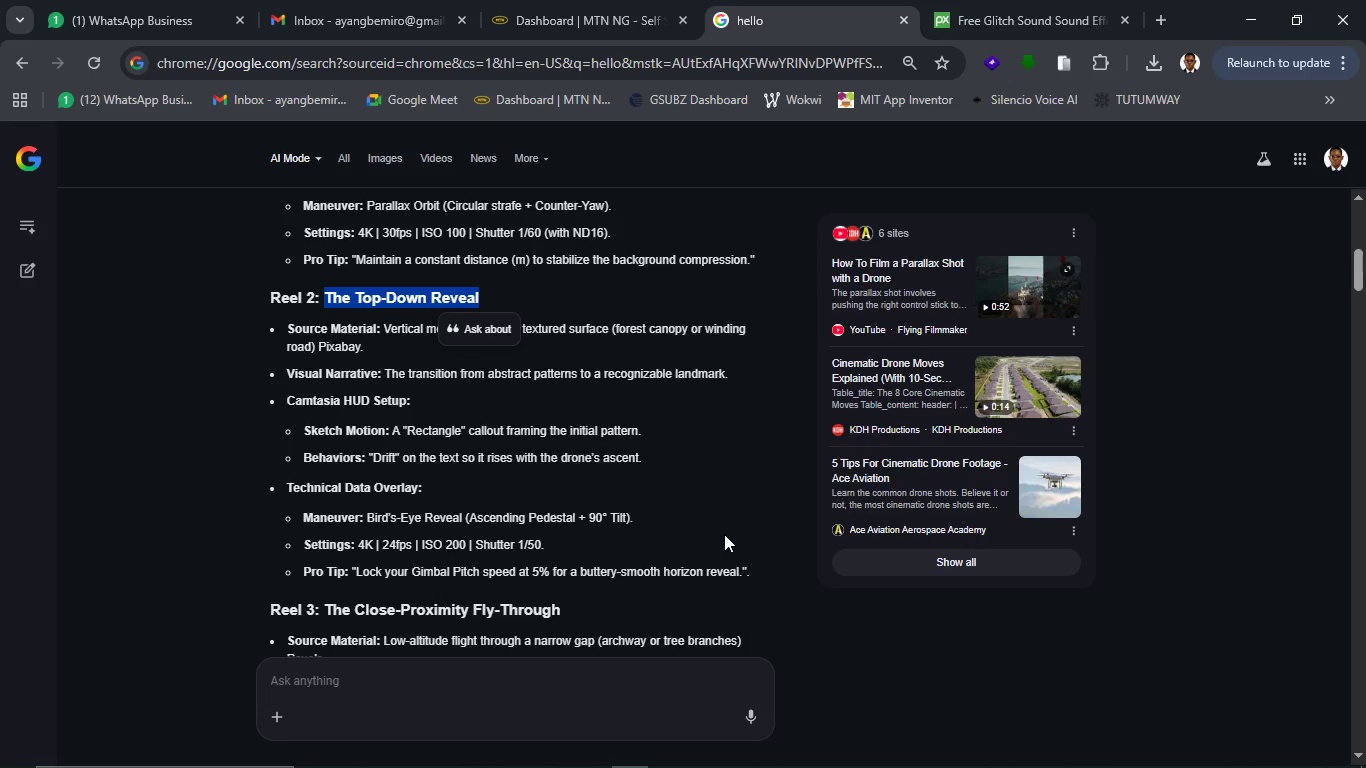 
wait(36.06)
 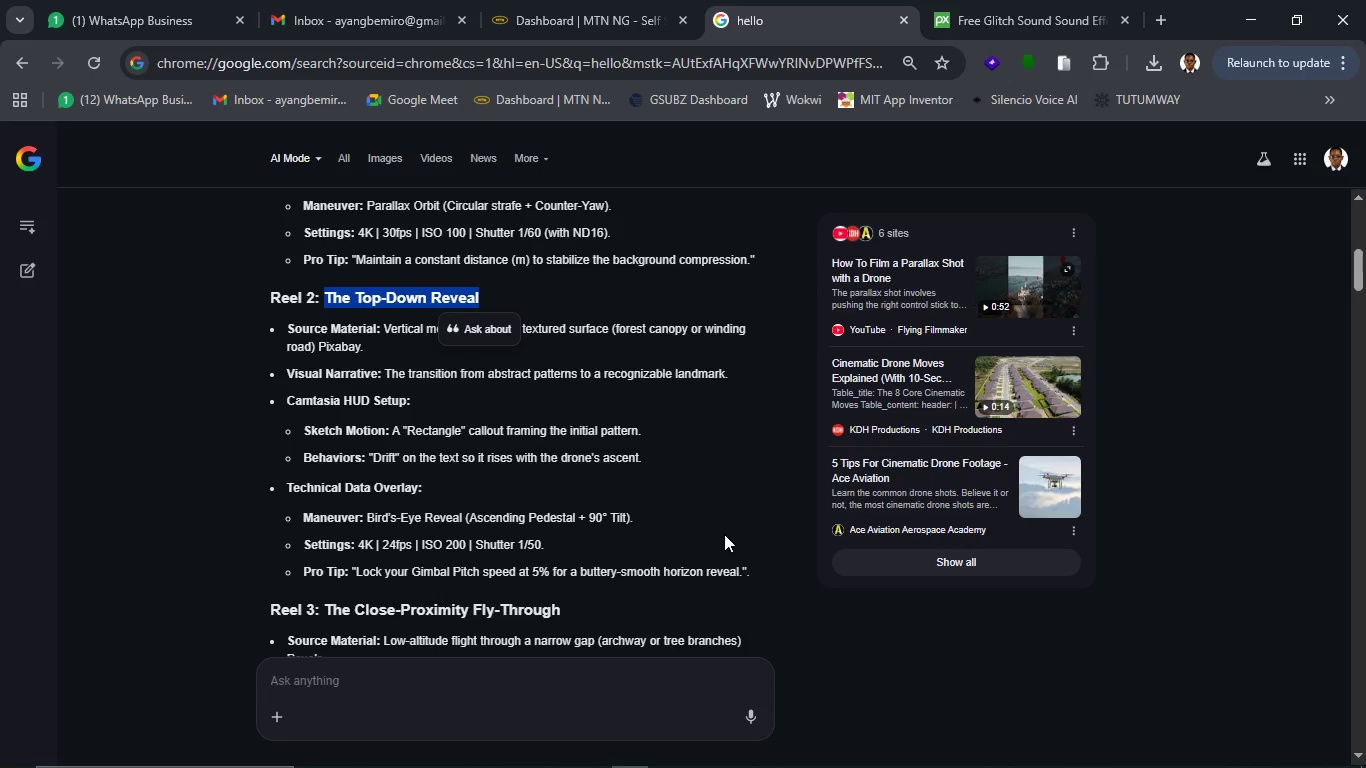 
left_click([1243, 16])
 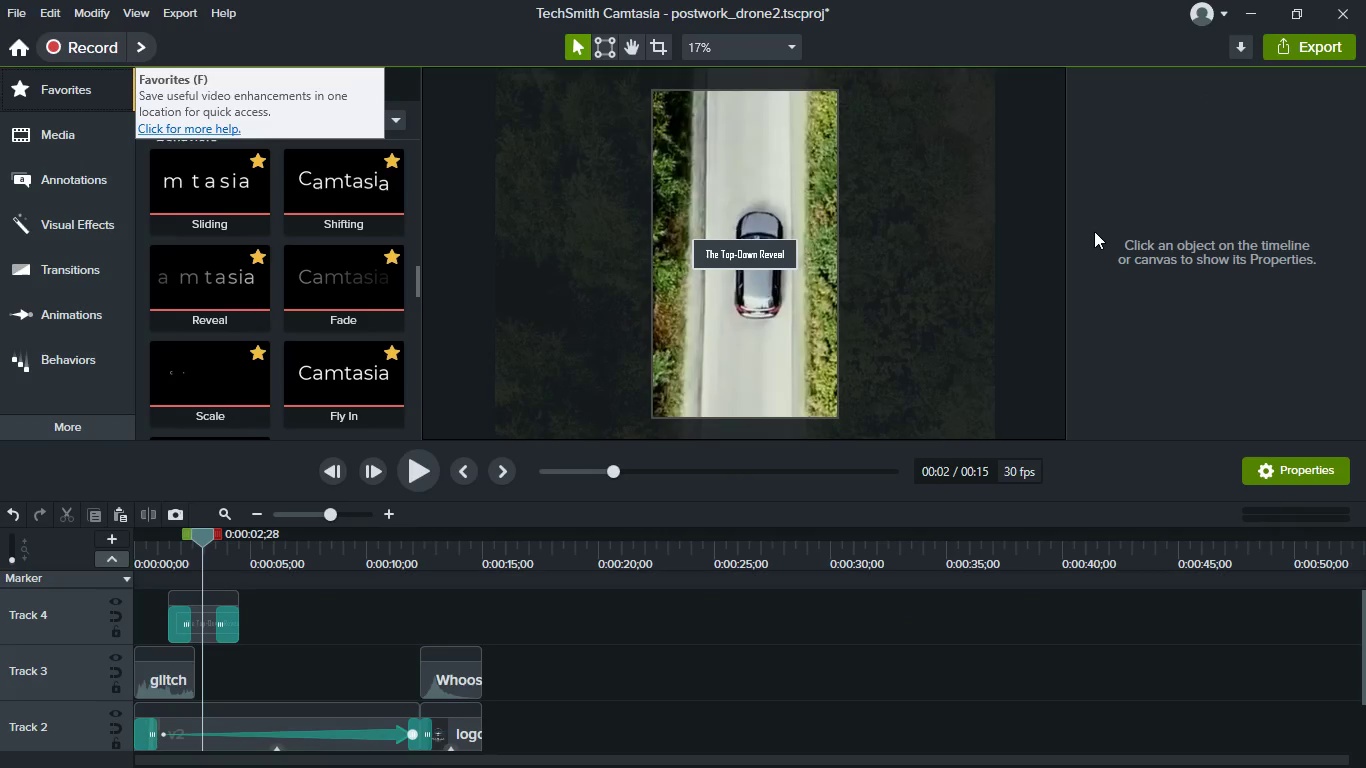 
wait(10.93)
 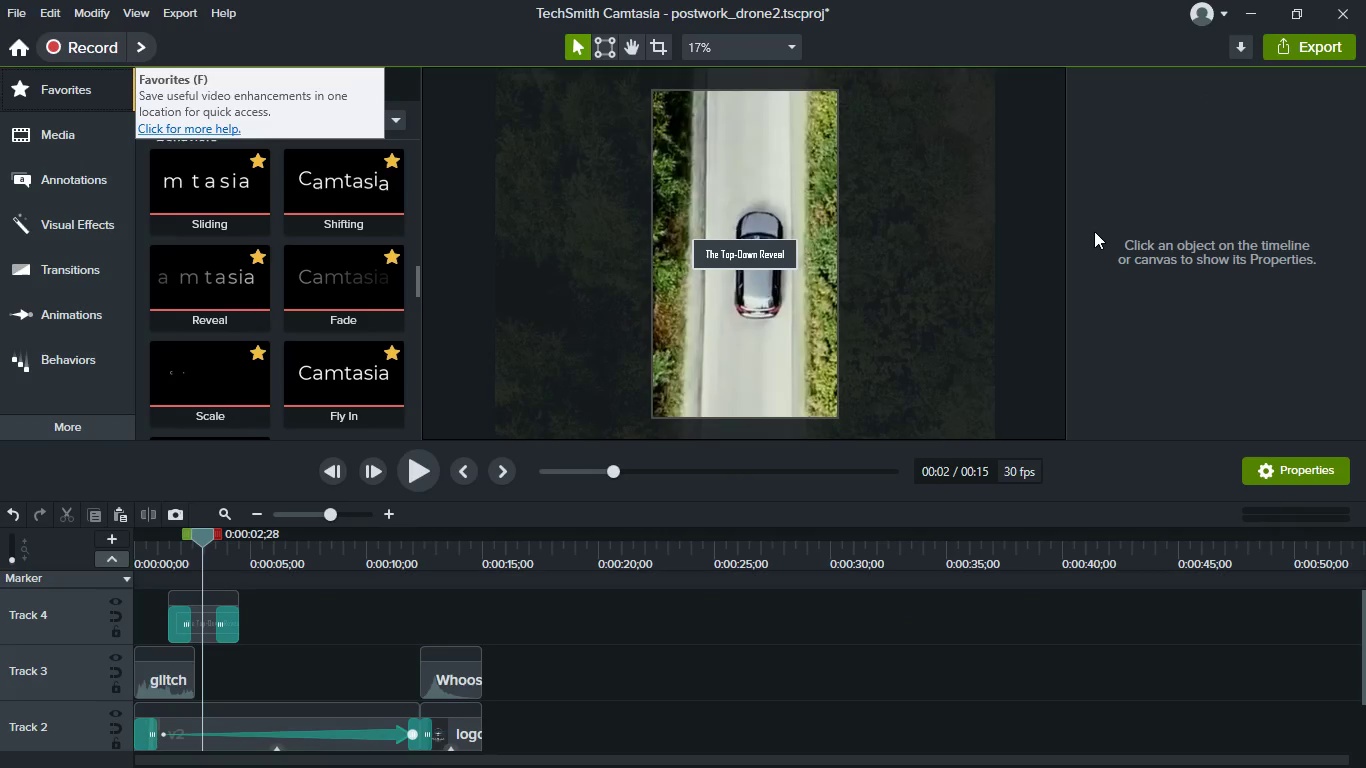 
mouse_move([419, 688])
 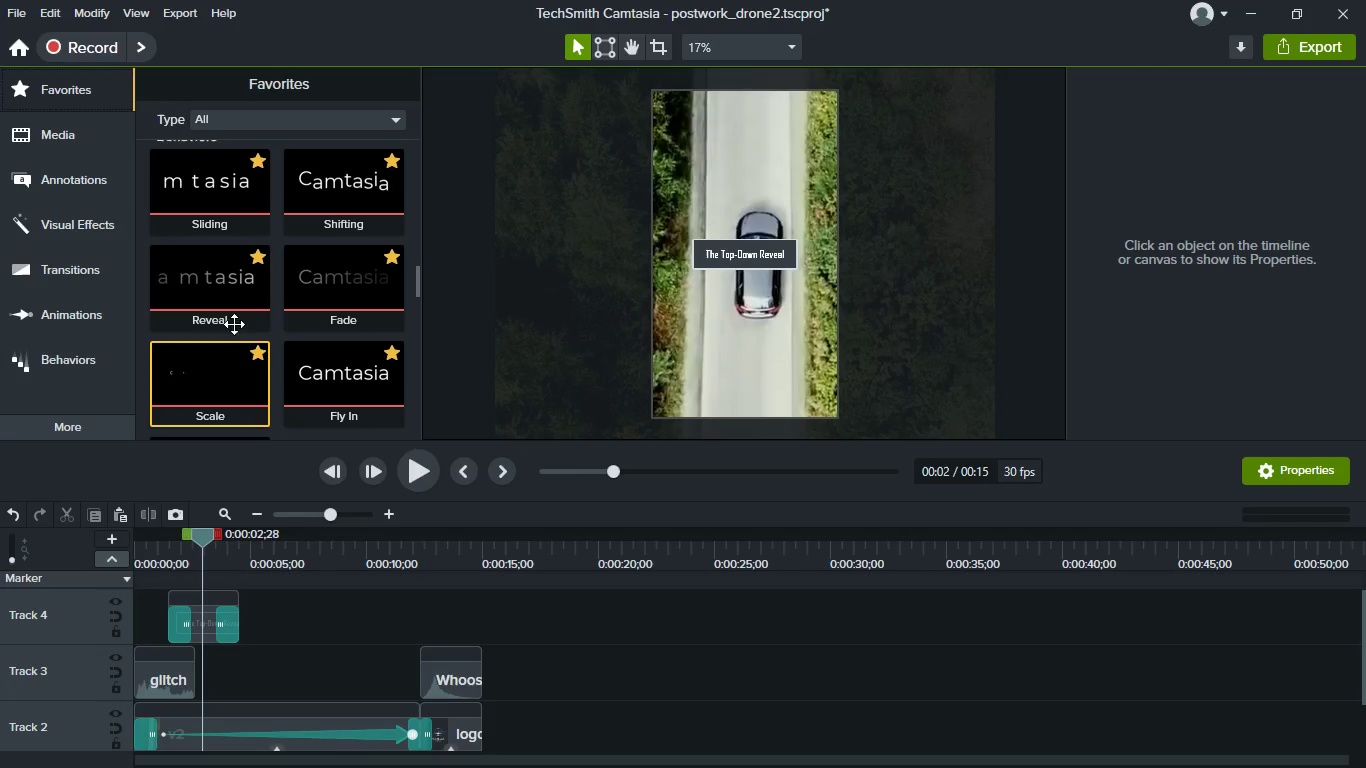 
scroll: coordinate [216, 222], scroll_direction: up, amount: 17.0
 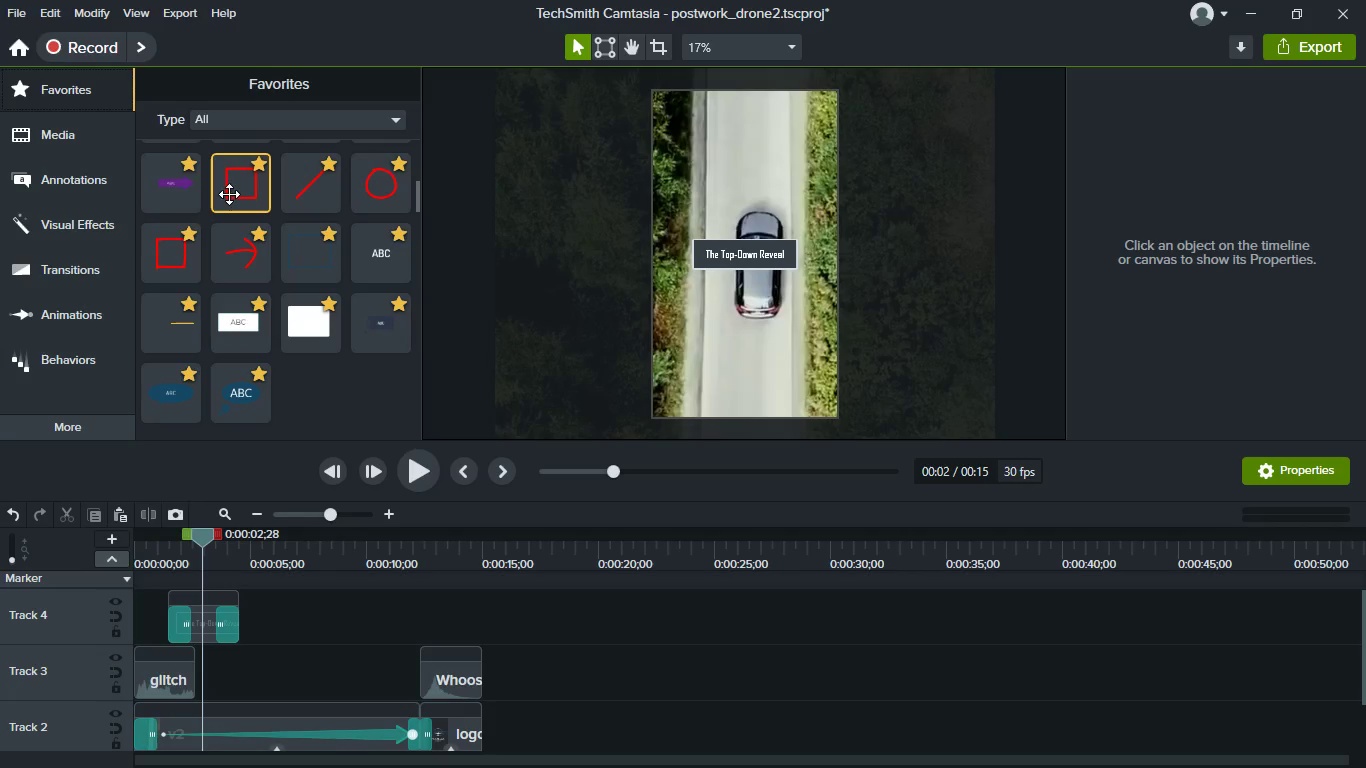 
left_click_drag(start_coordinate=[237, 191], to_coordinate=[245, 678])
 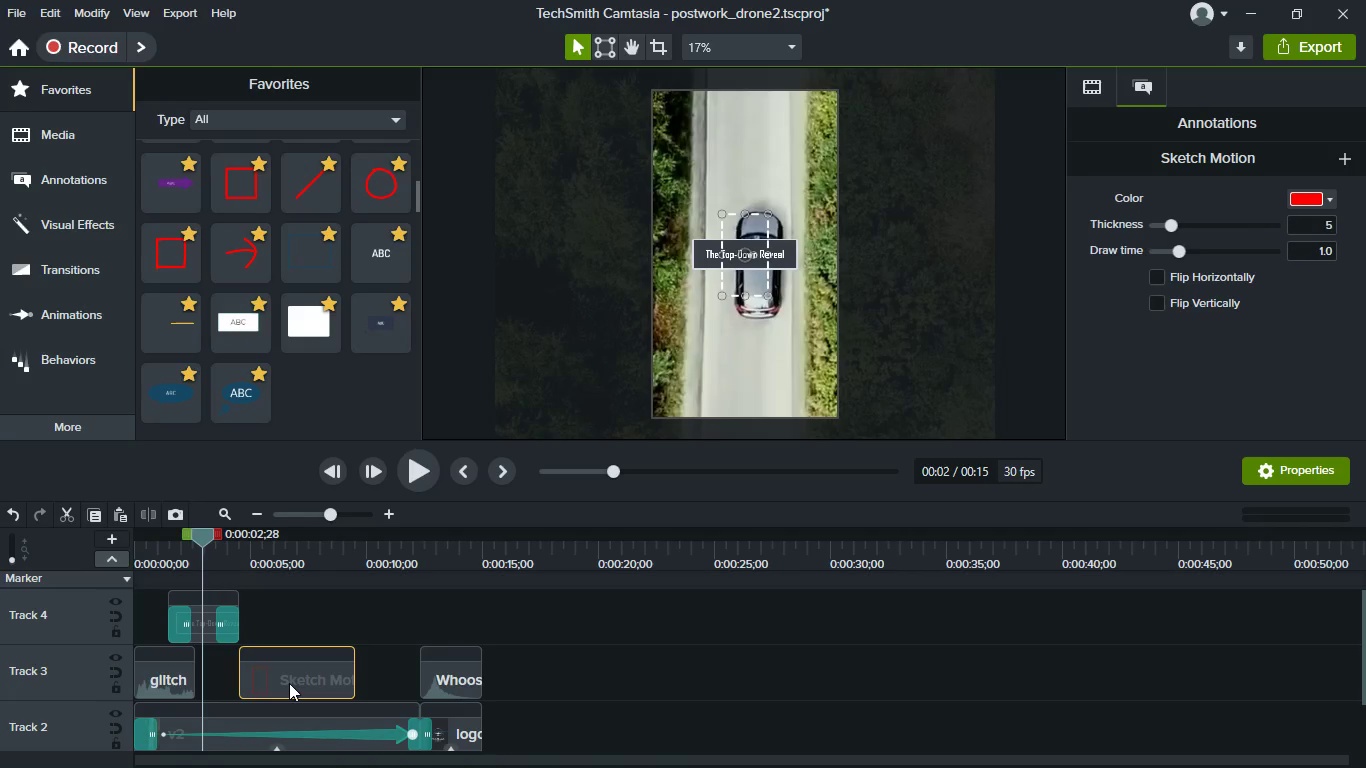 
left_click_drag(start_coordinate=[289, 683], to_coordinate=[258, 678])
 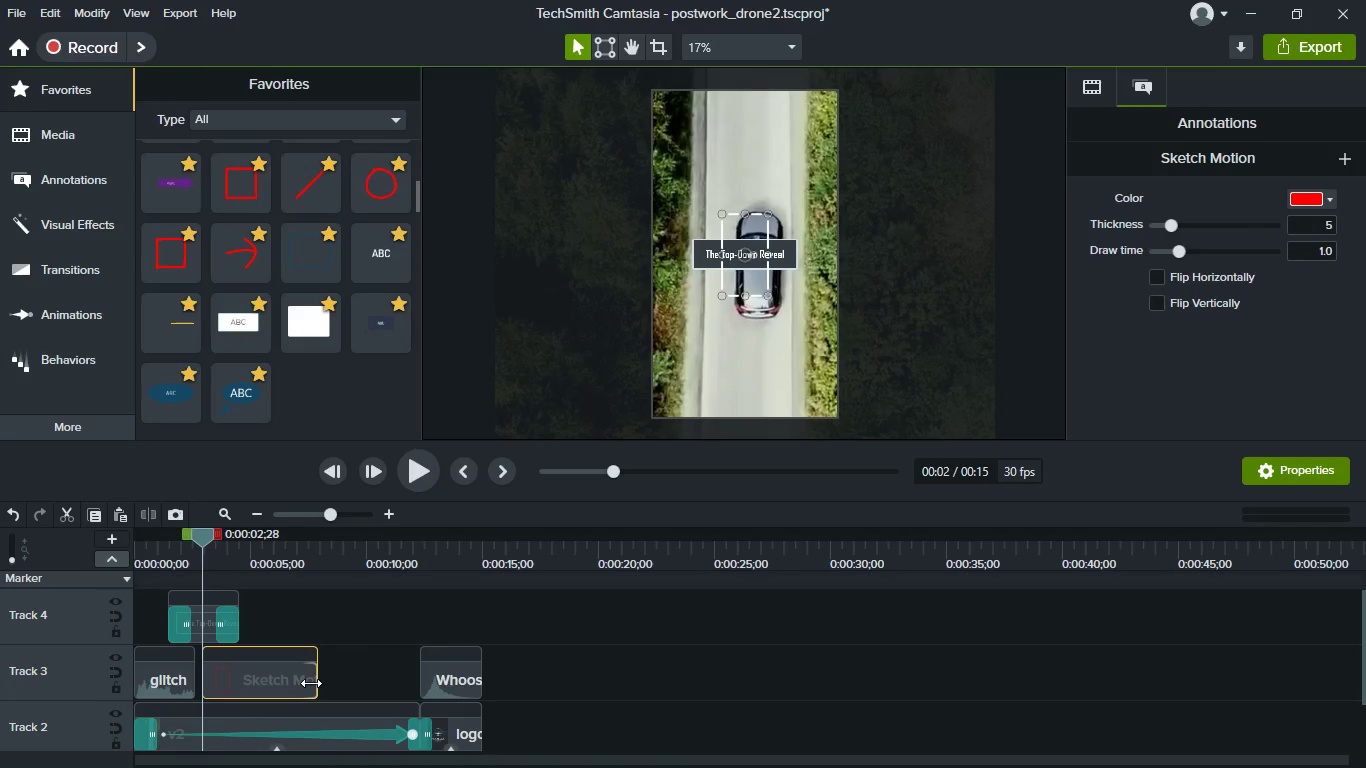 
left_click_drag(start_coordinate=[311, 683], to_coordinate=[437, 702])
 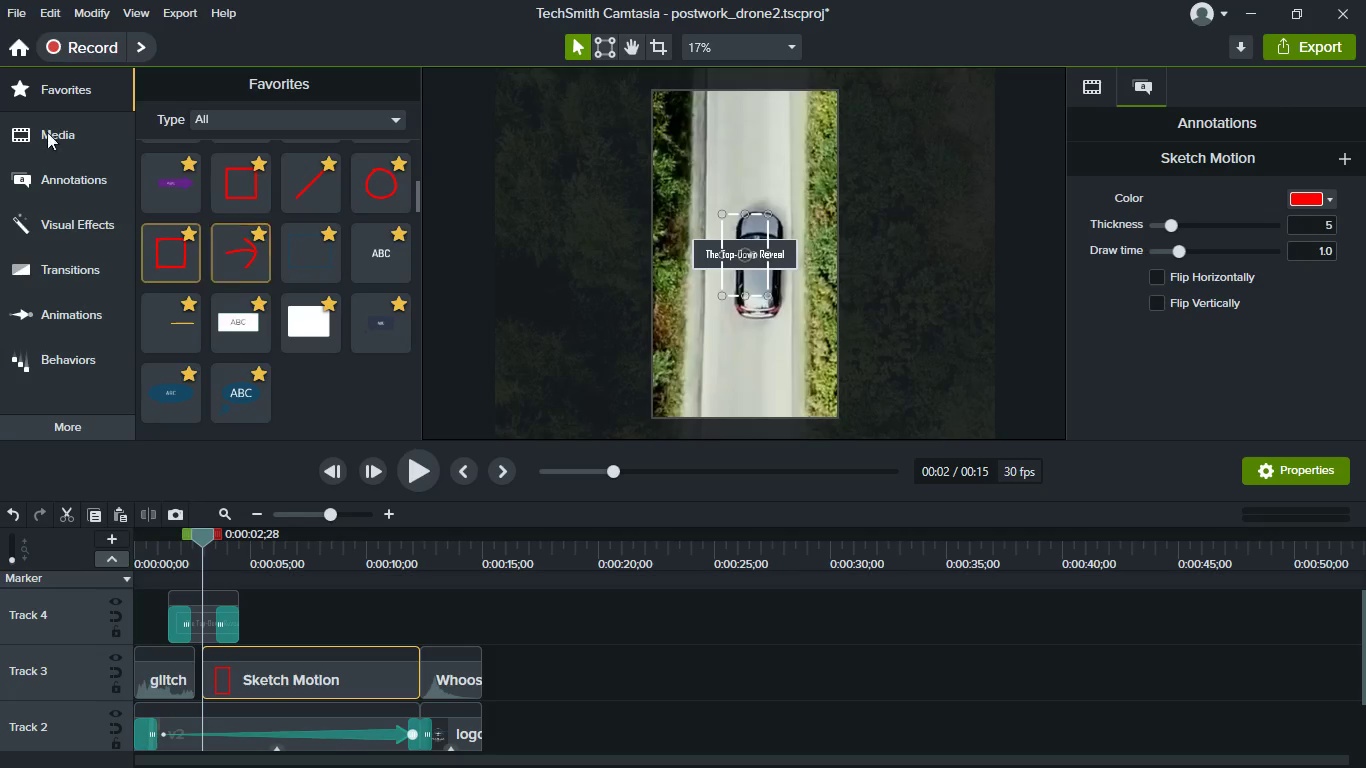 
scroll: coordinate [311, 298], scroll_direction: down, amount: 13.0
 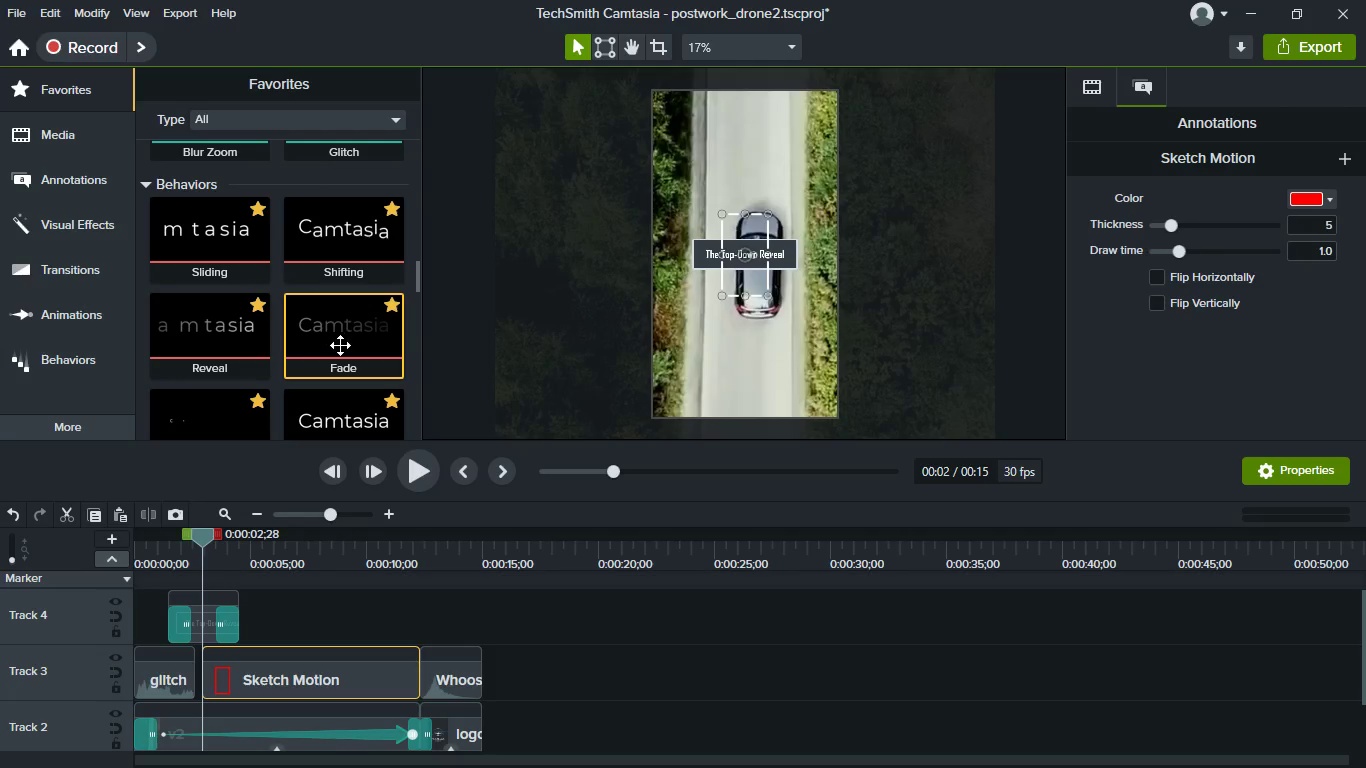 
left_click_drag(start_coordinate=[340, 346], to_coordinate=[309, 676])
 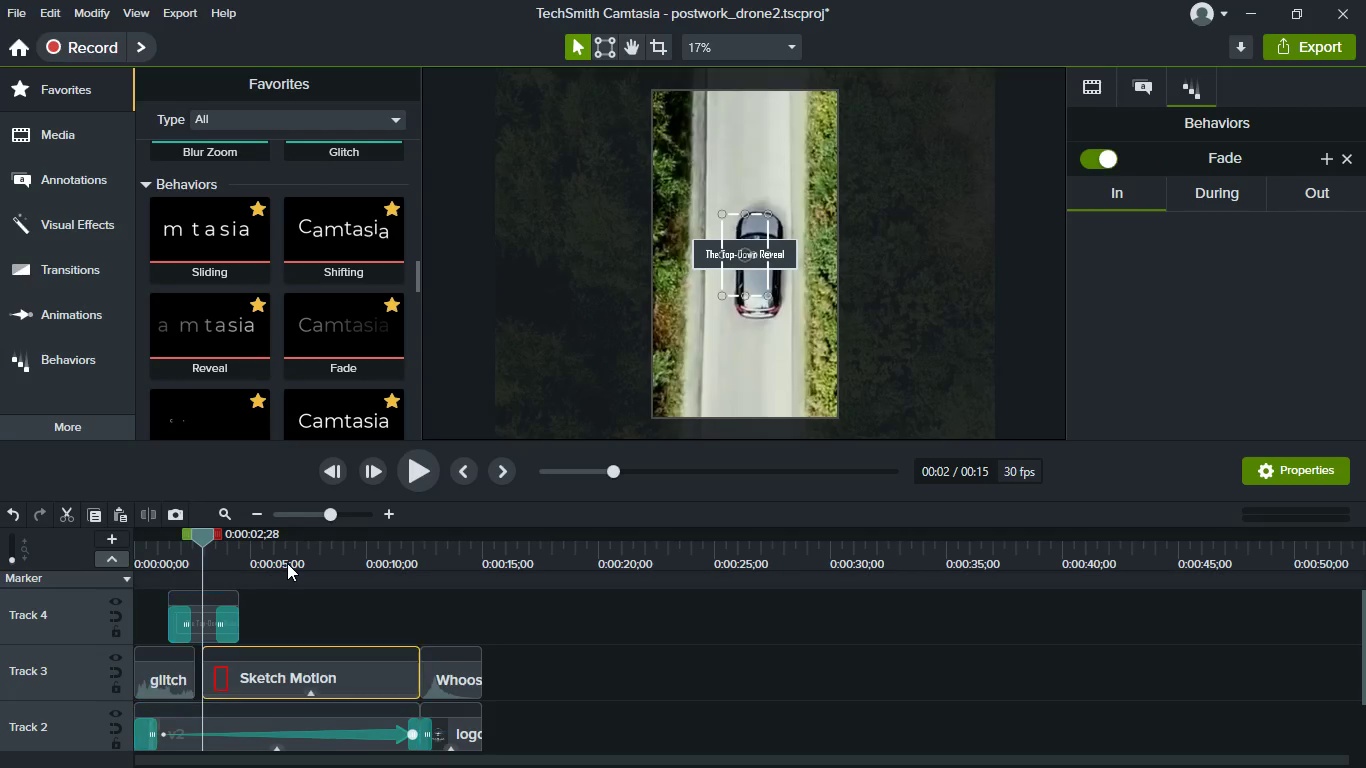 
left_click([287, 563])
 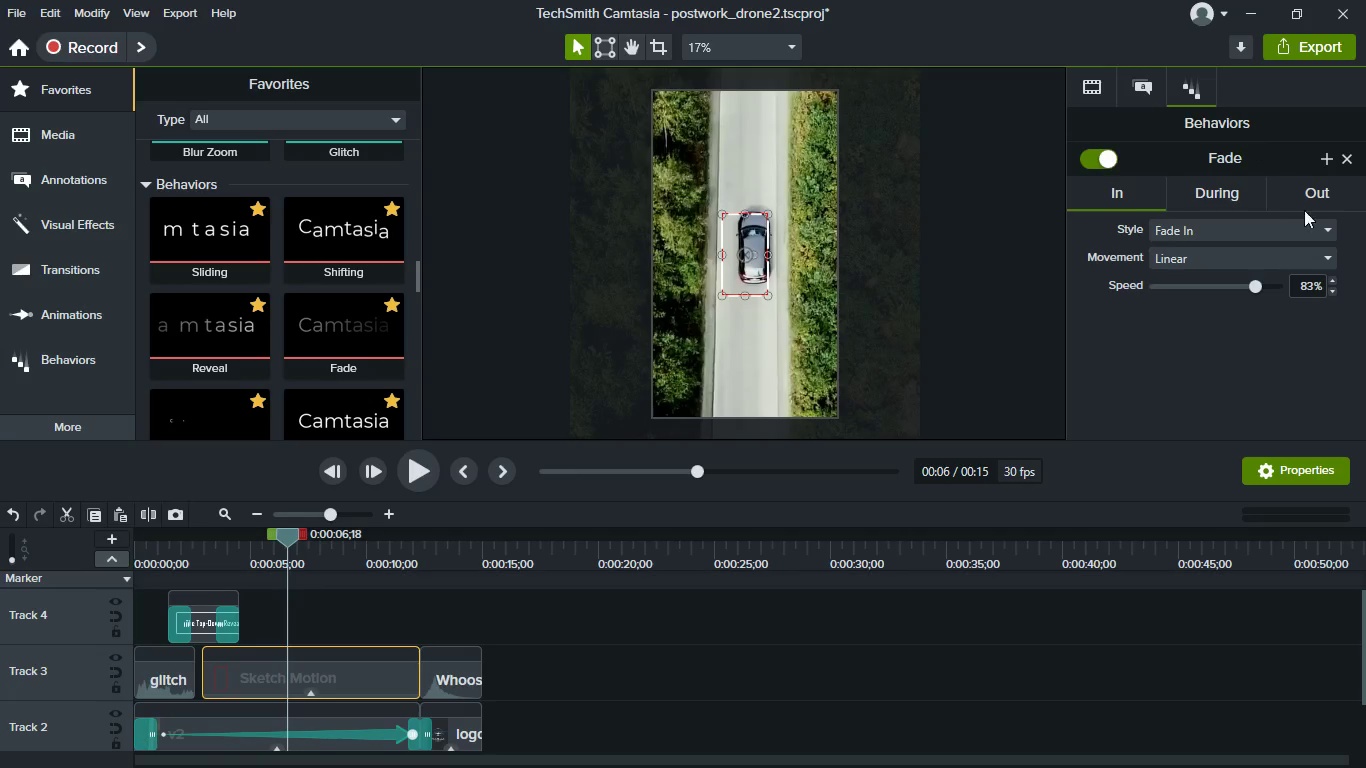 
wait(6.17)
 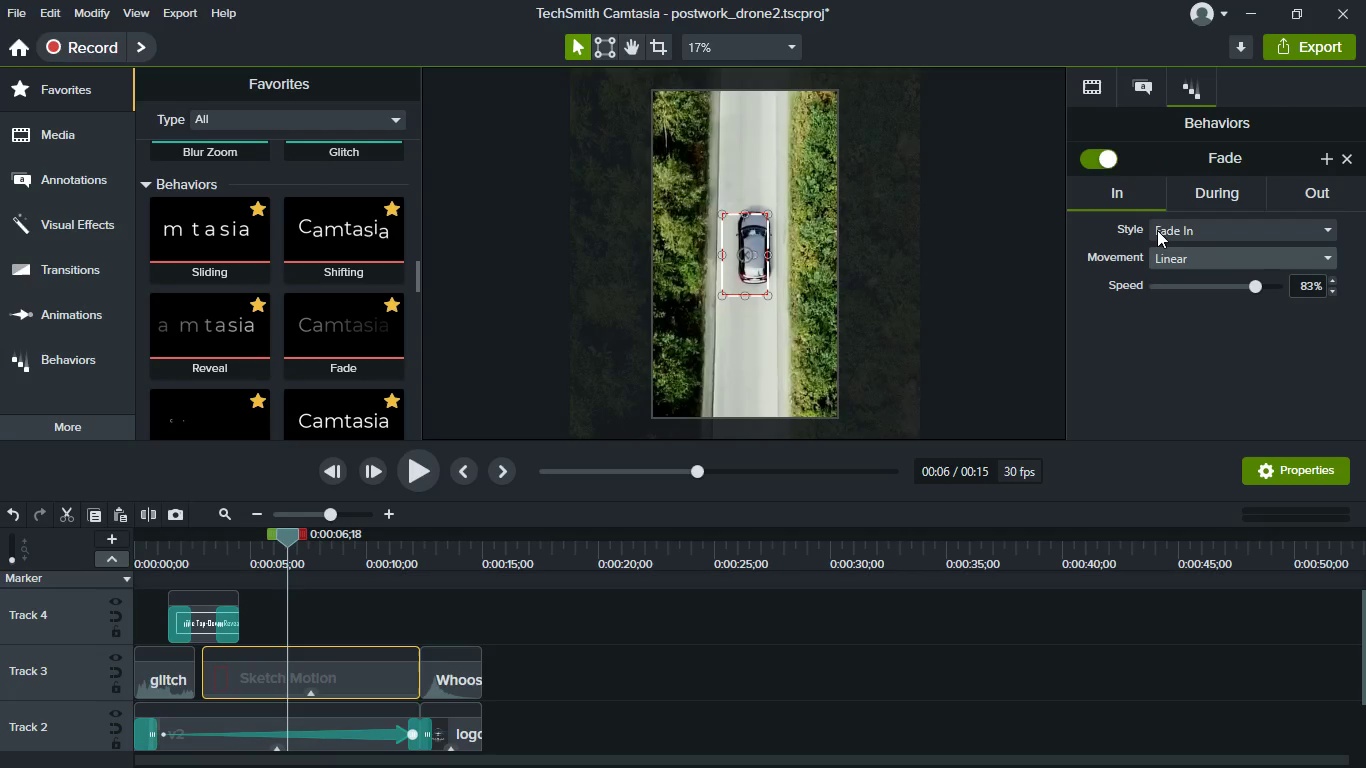 
left_click([1126, 91])
 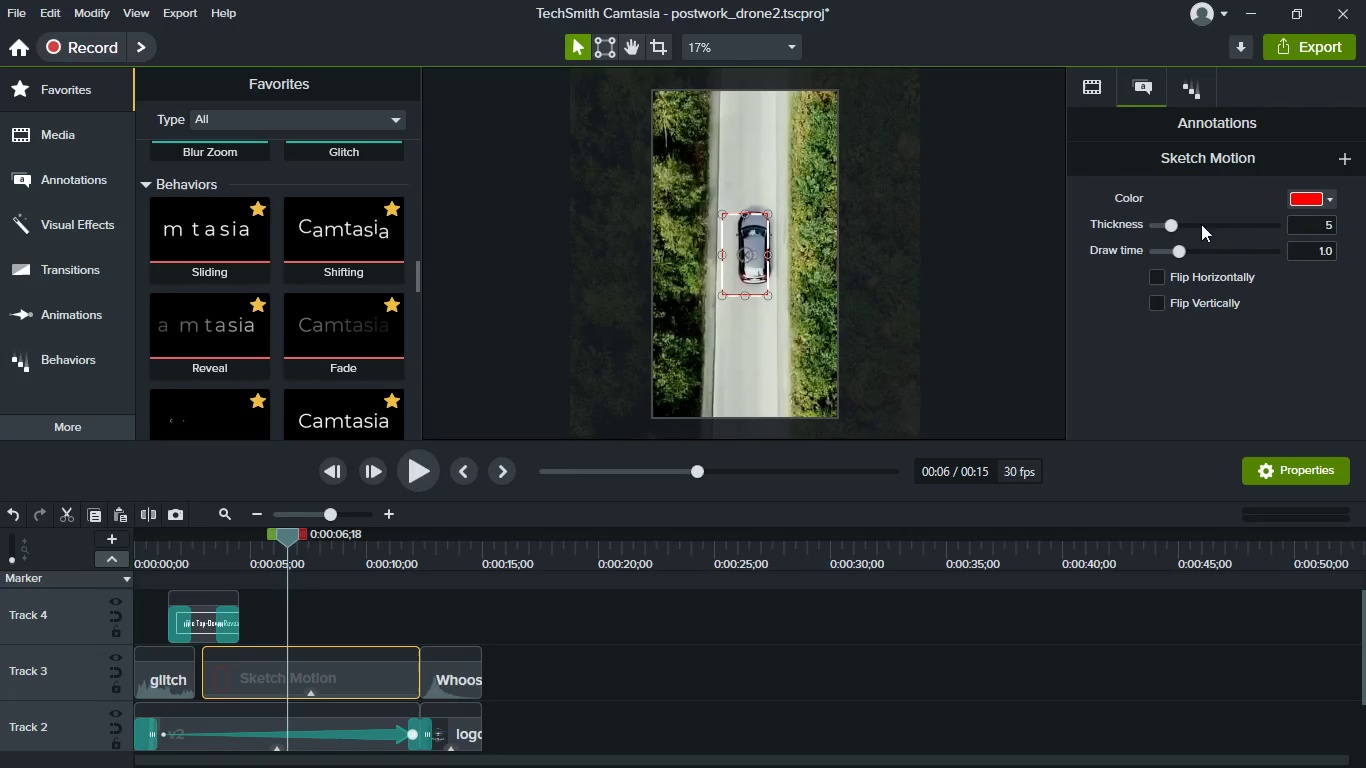 
left_click([1210, 224])
 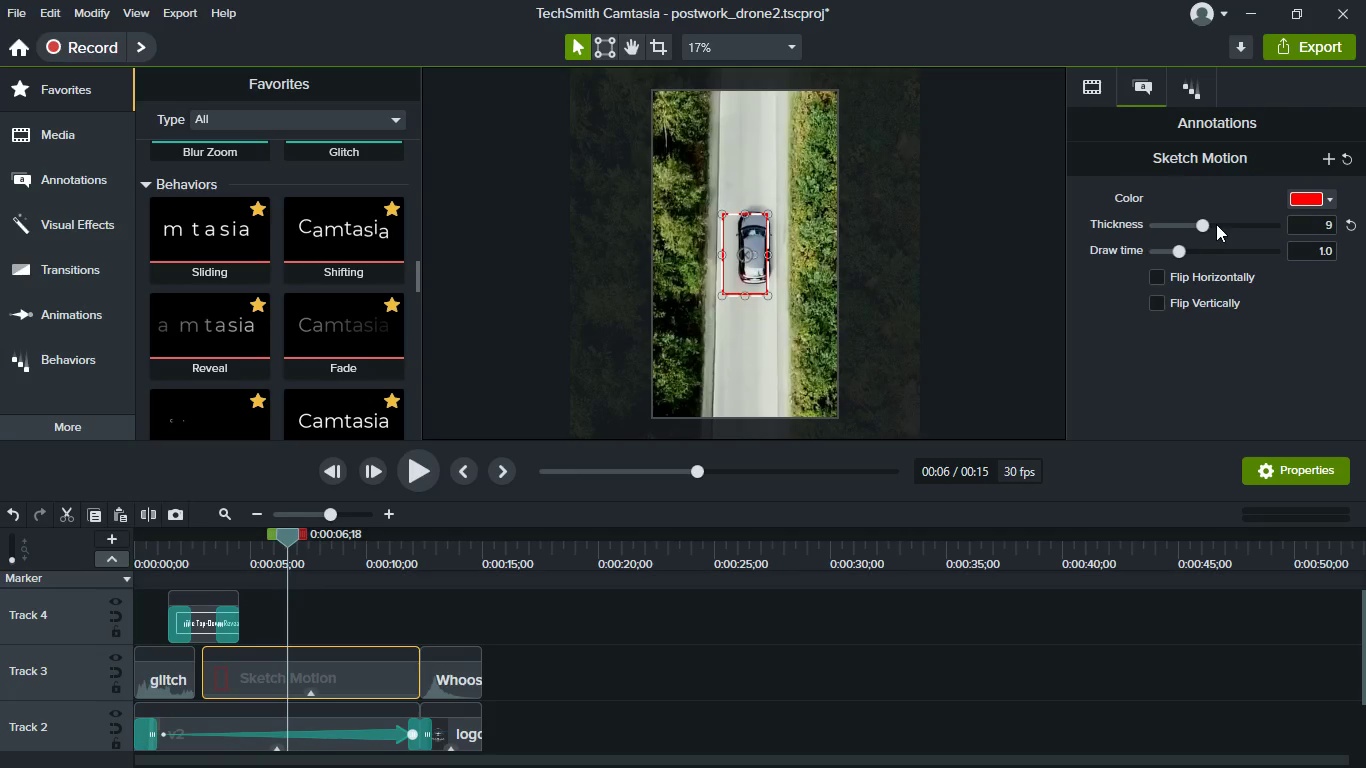 
left_click([1223, 221])
 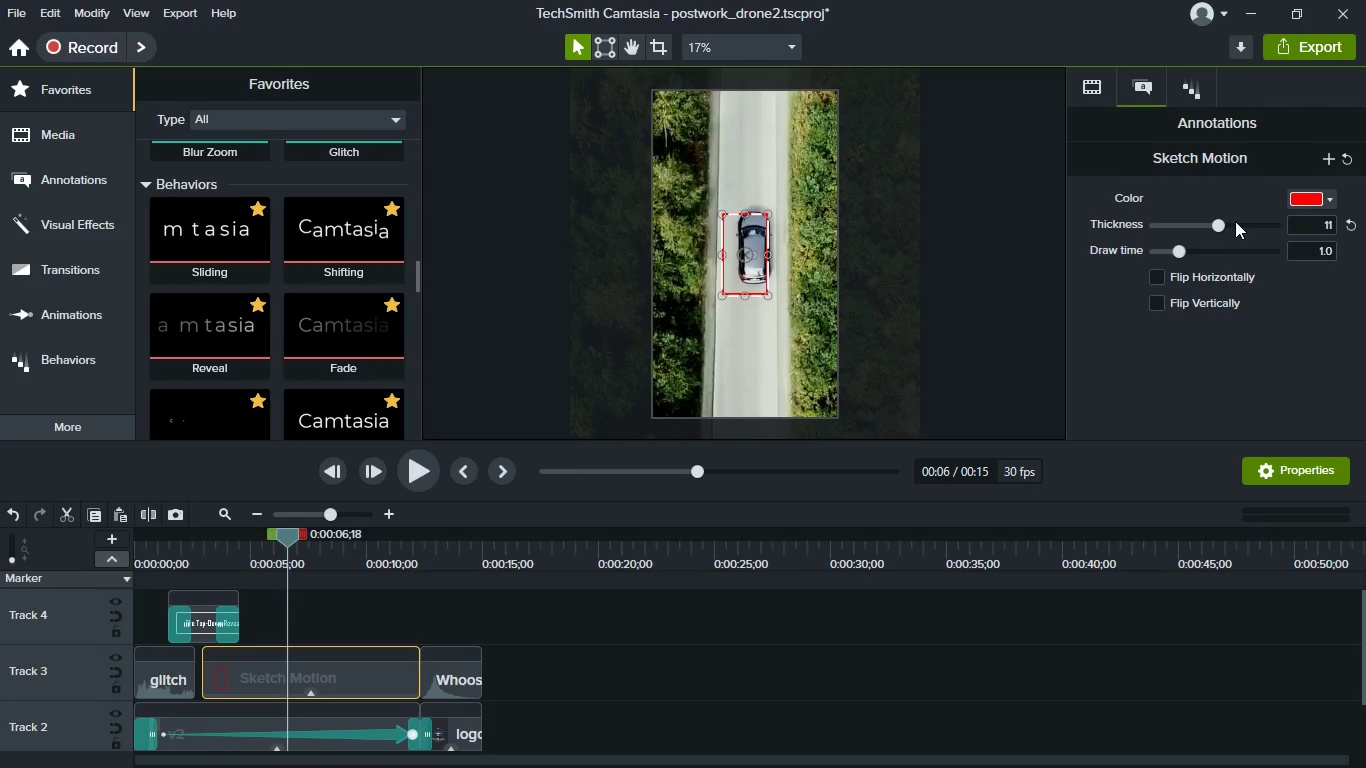 
left_click([1238, 221])
 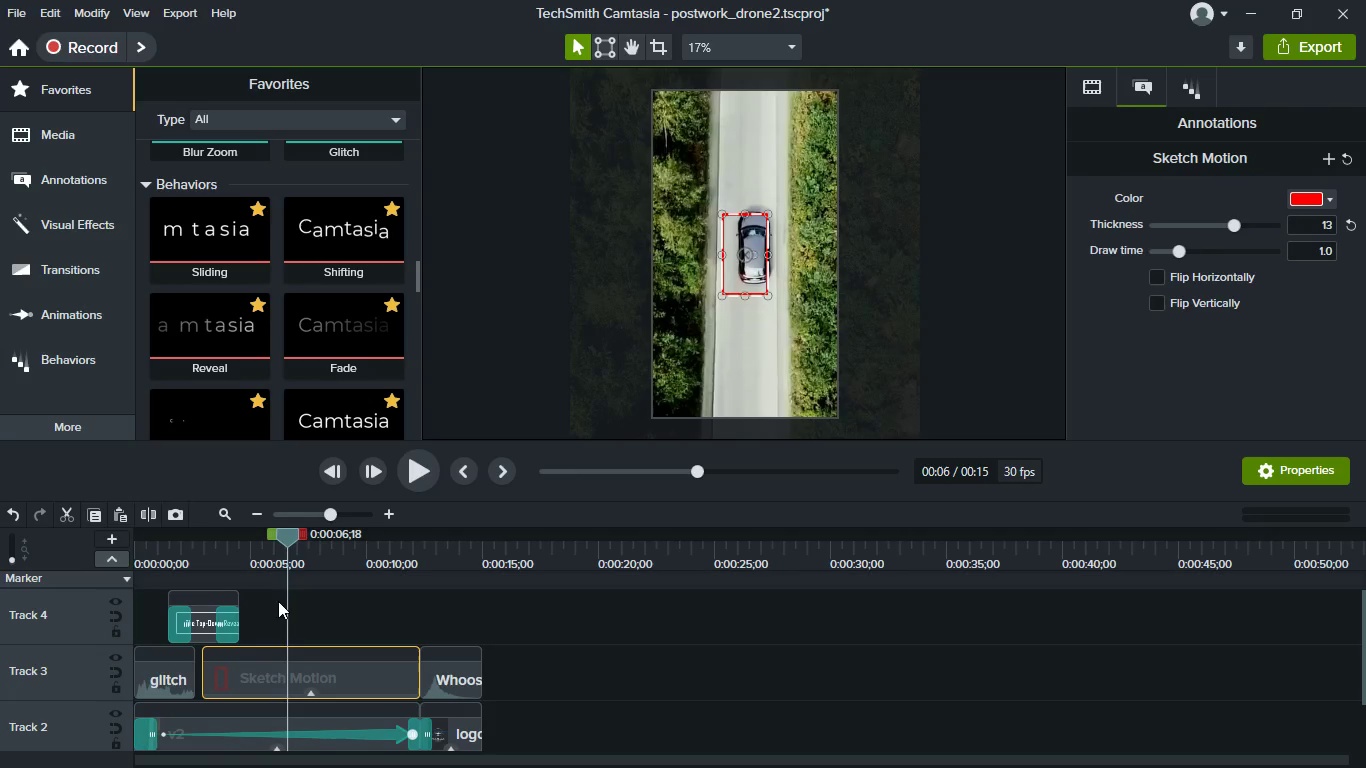 
left_click_drag(start_coordinate=[284, 538], to_coordinate=[196, 545])
 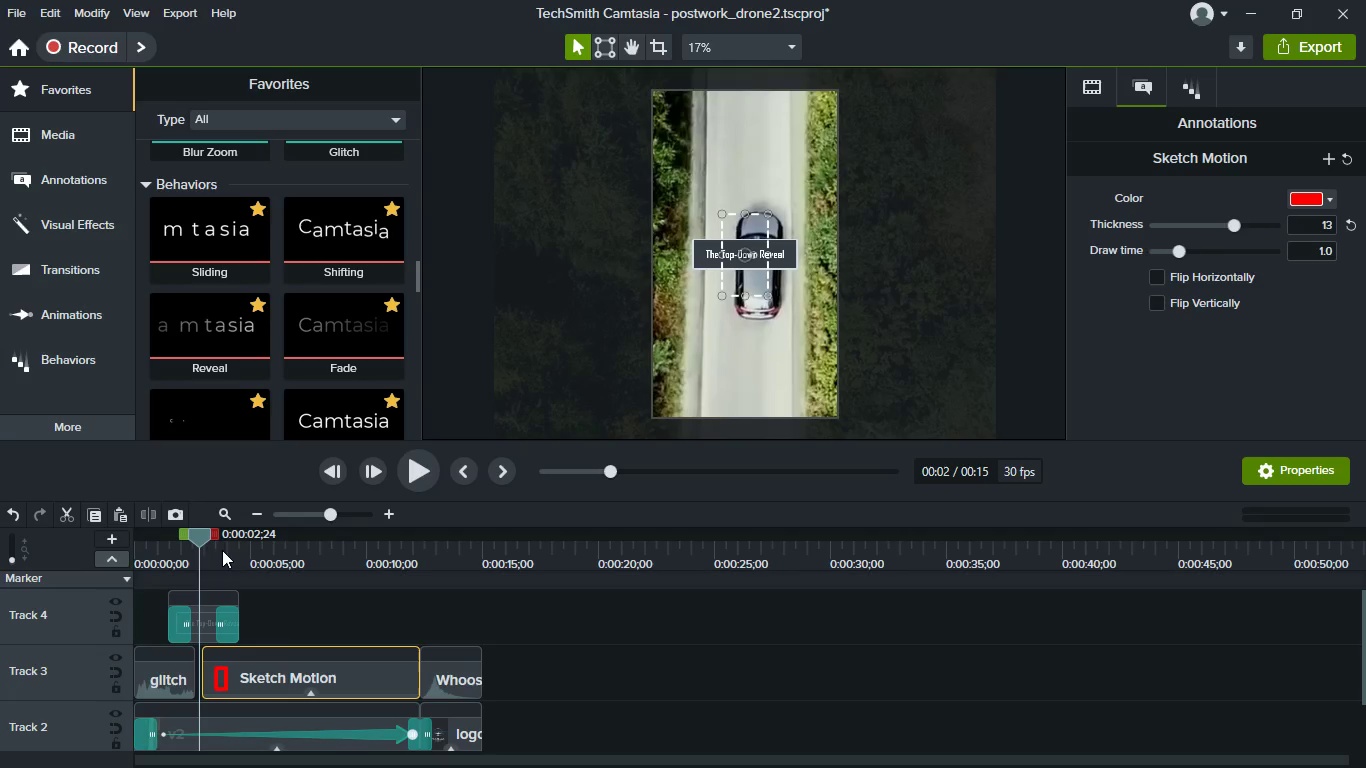 
left_click([218, 550])
 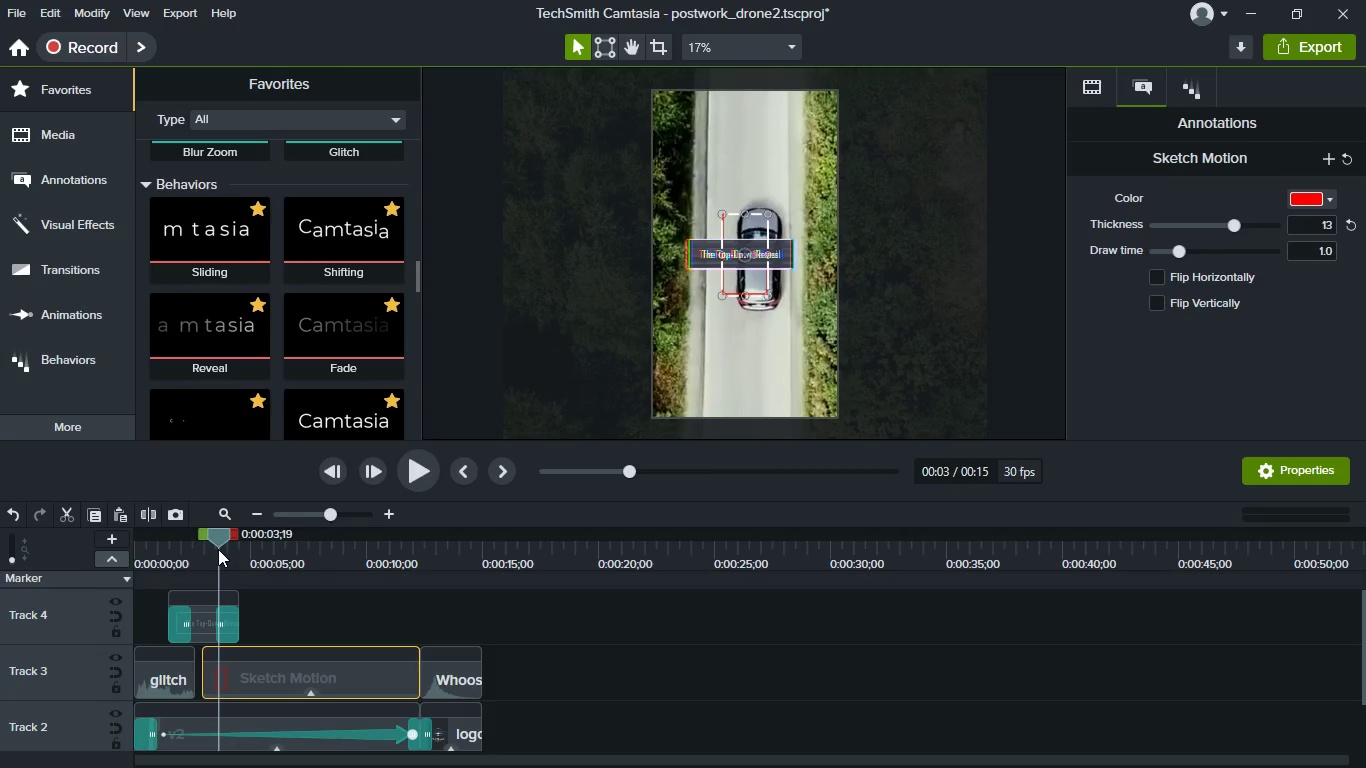 
left_click_drag(start_coordinate=[218, 549], to_coordinate=[207, 549])
 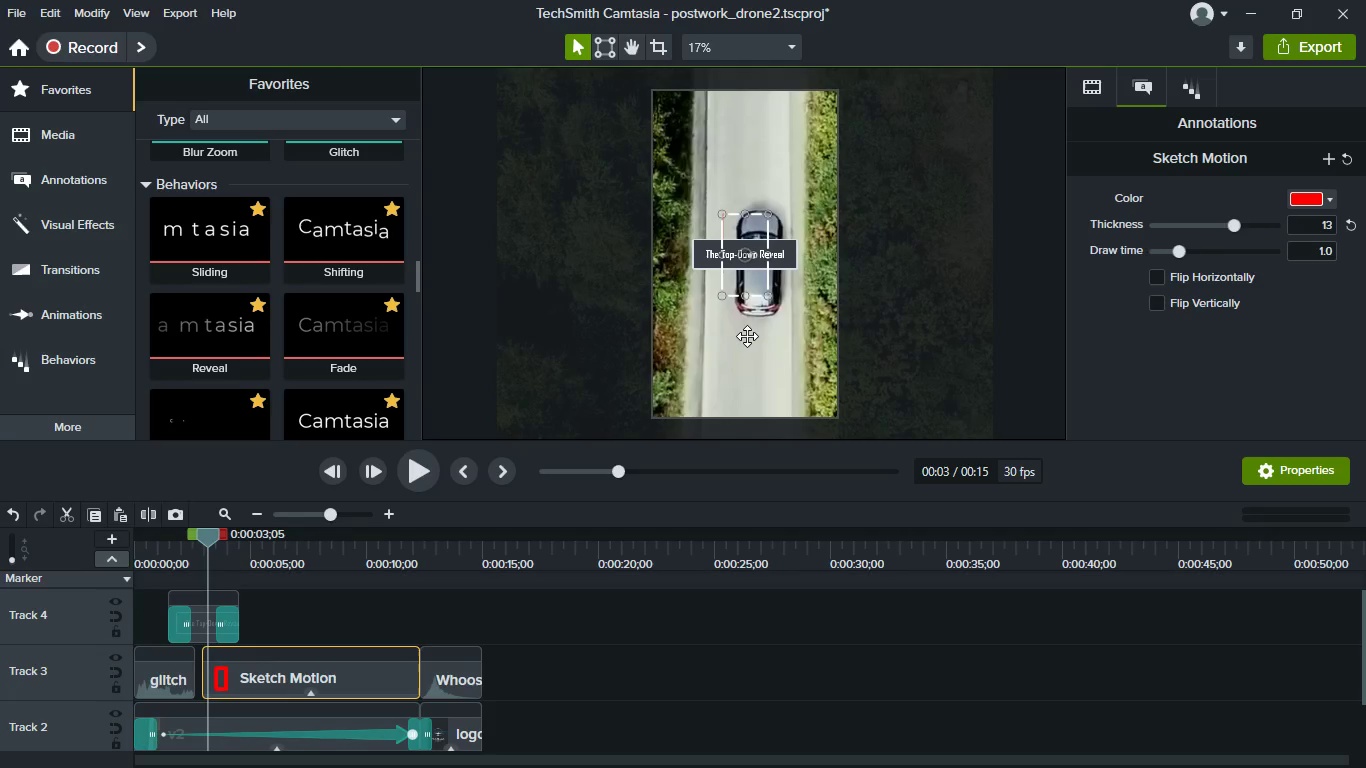 
scroll: coordinate [747, 336], scroll_direction: up, amount: 3.0
 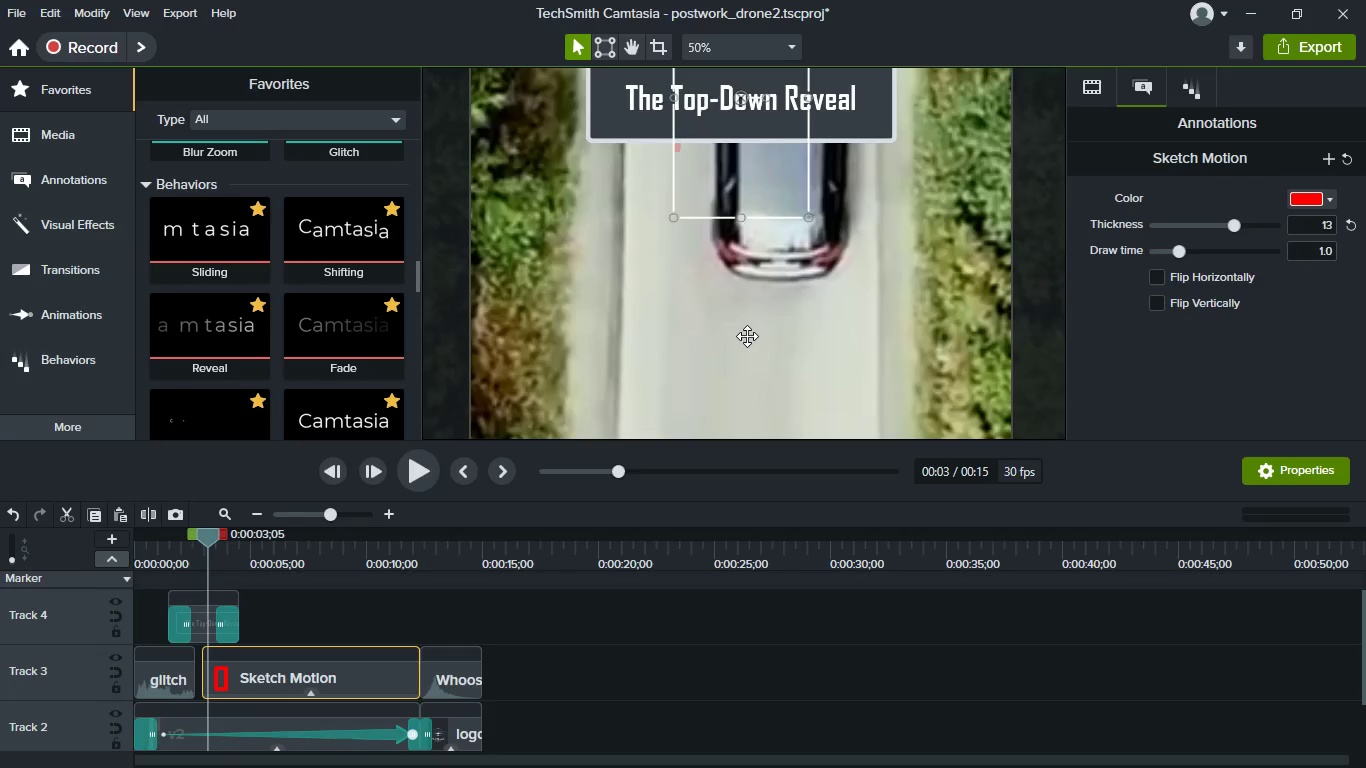 
scroll: coordinate [747, 336], scroll_direction: down, amount: 2.0
 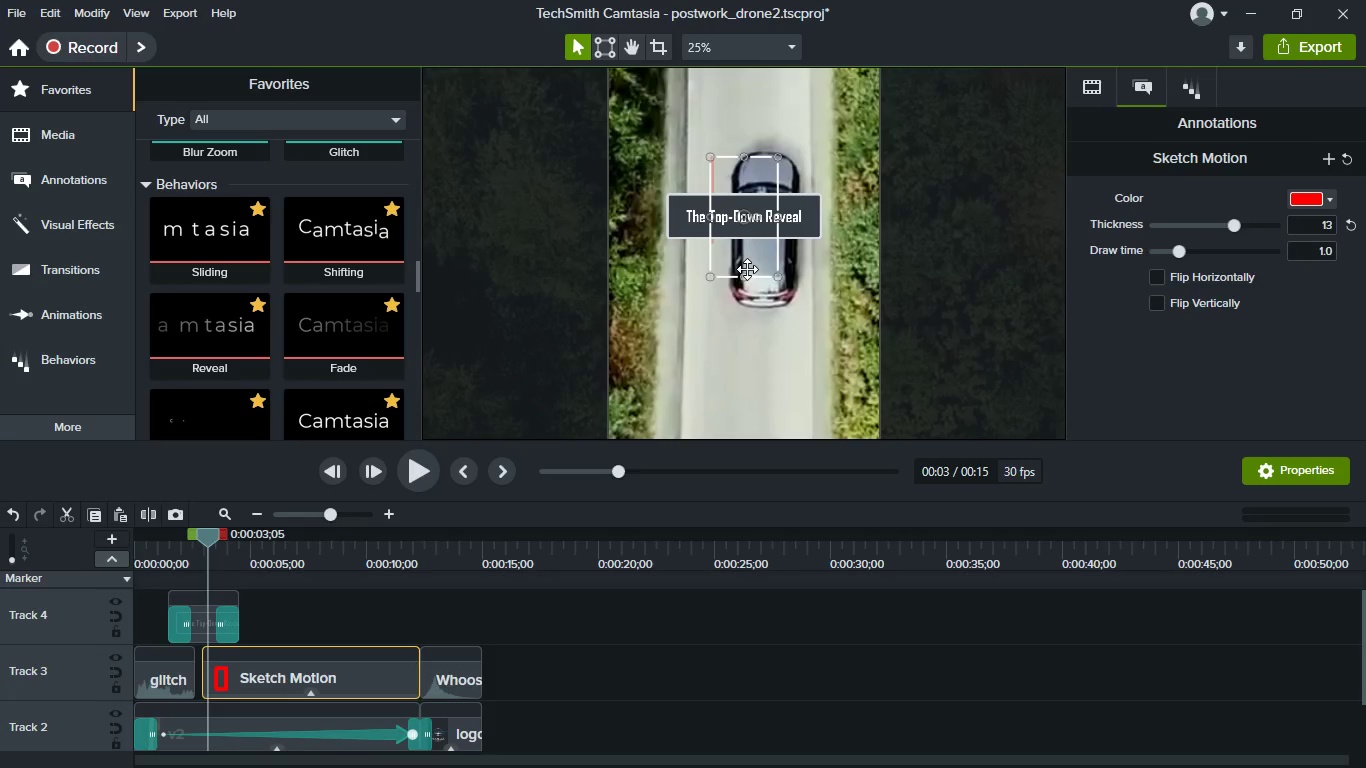 
left_click([747, 269])
 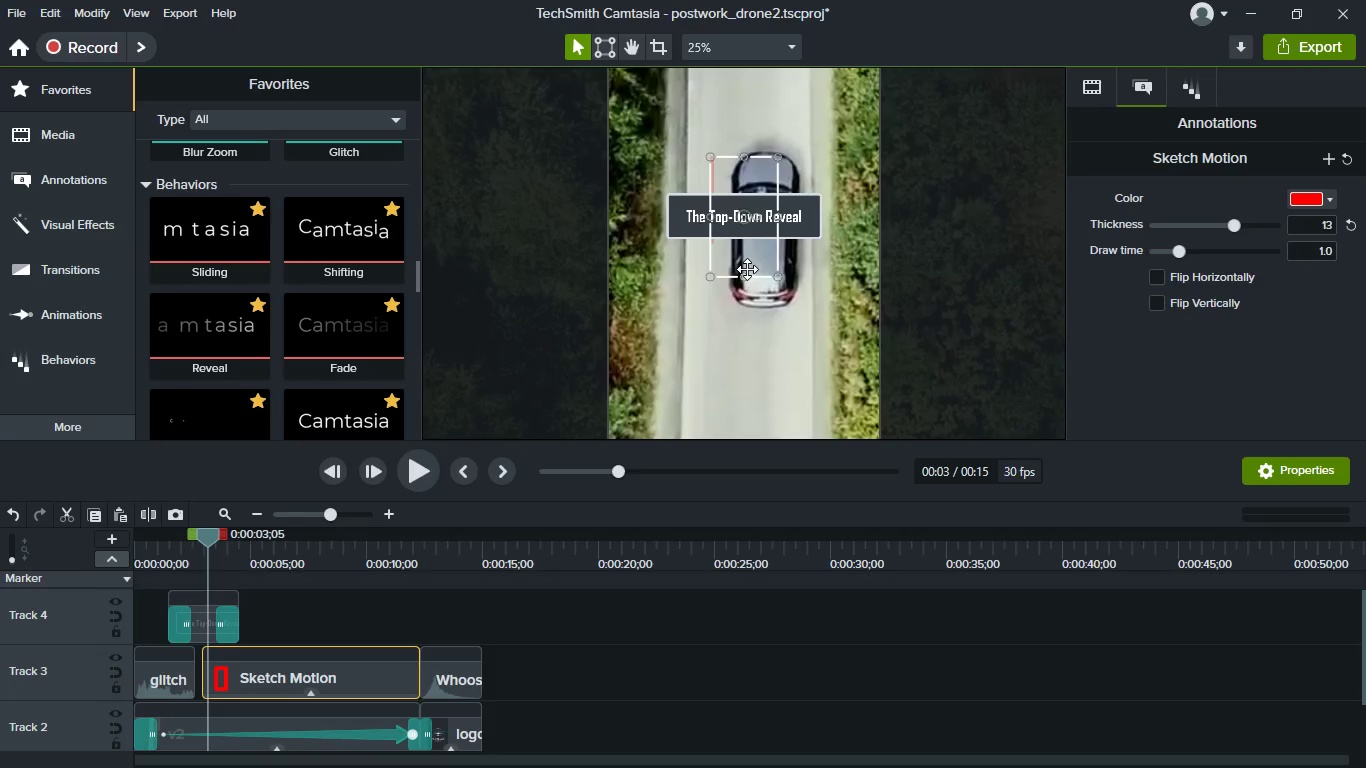 
left_click_drag(start_coordinate=[747, 269], to_coordinate=[772, 275])
 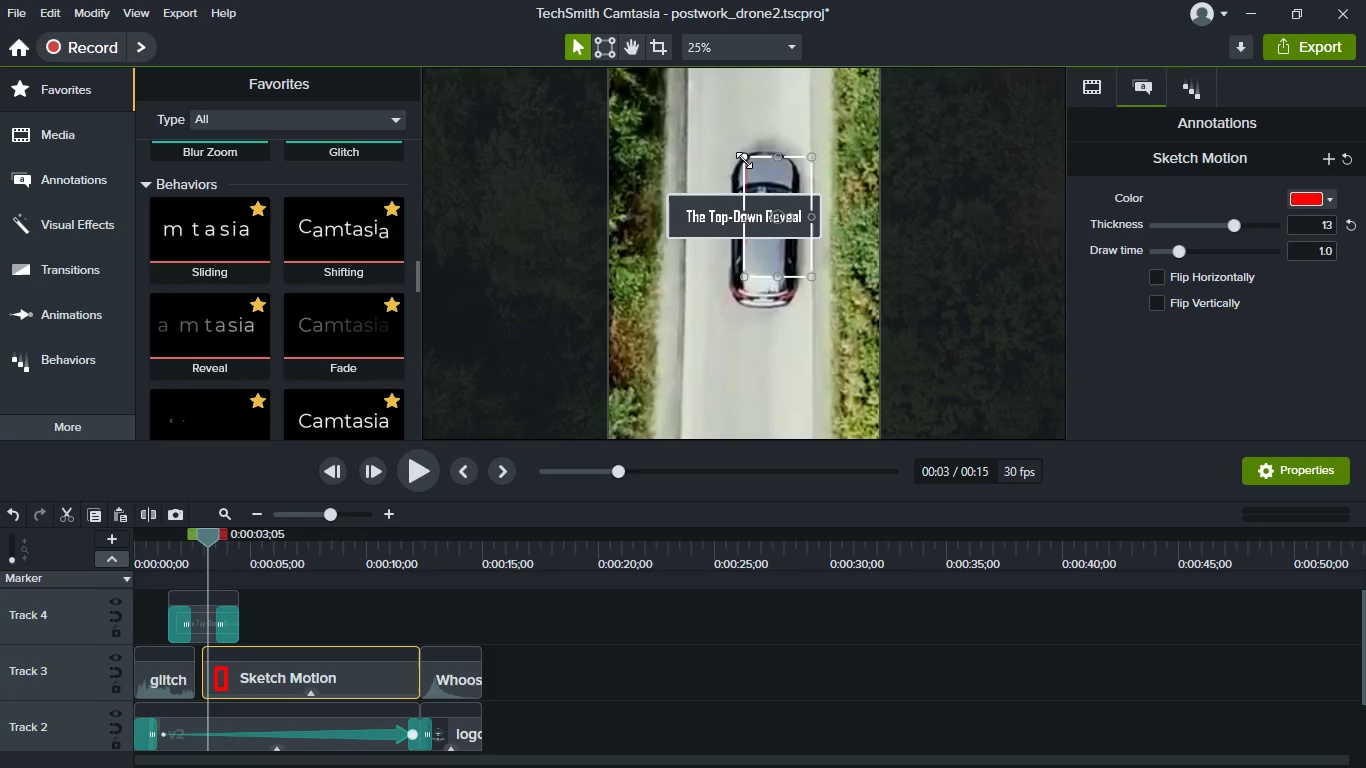 
left_click_drag(start_coordinate=[744, 160], to_coordinate=[719, 149])
 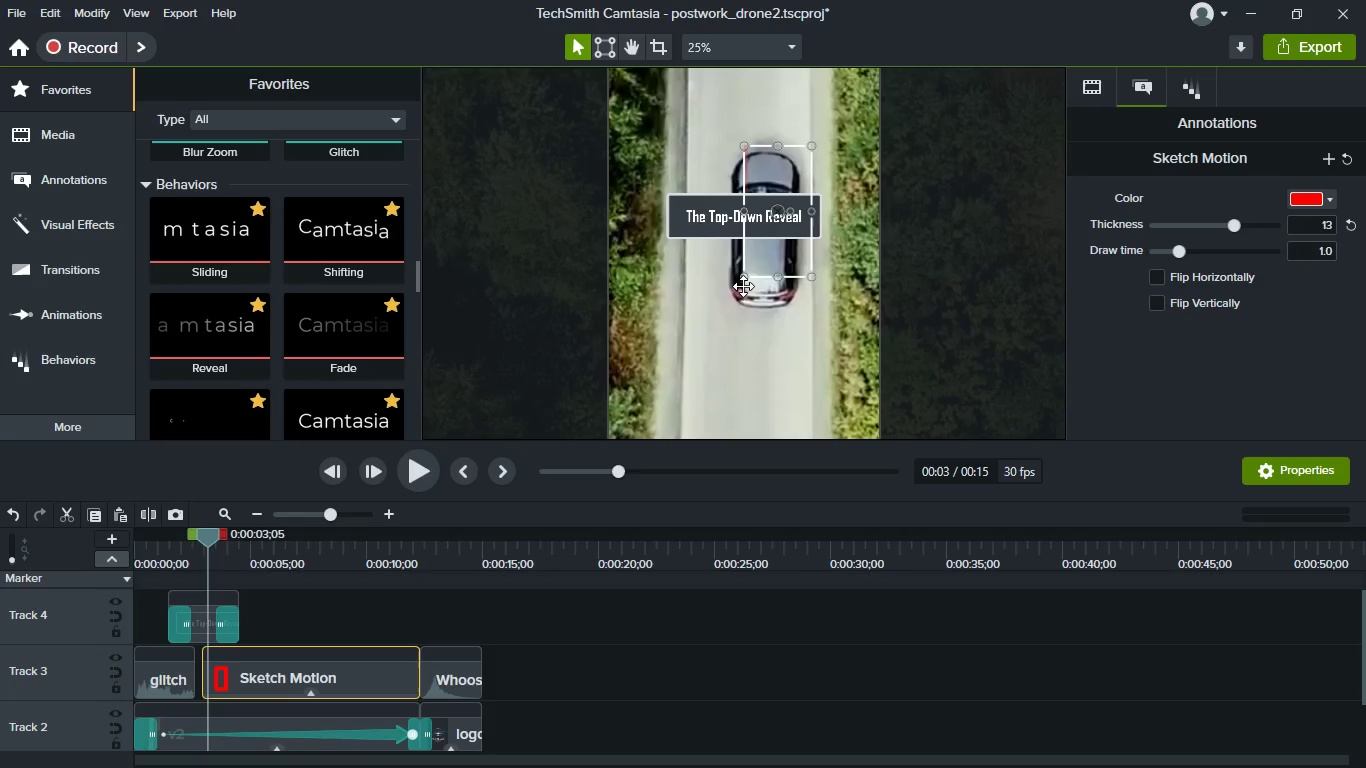 
left_click_drag(start_coordinate=[743, 280], to_coordinate=[719, 320])
 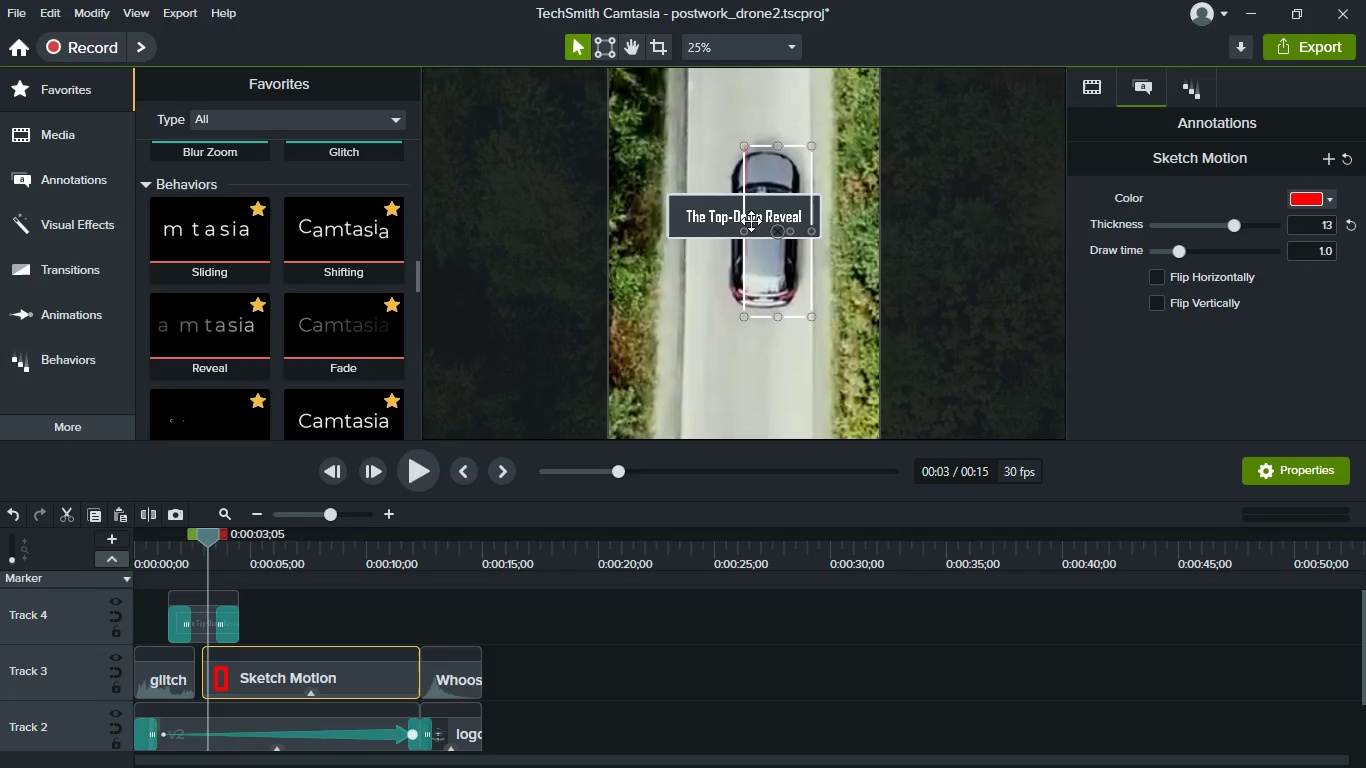 
left_click_drag(start_coordinate=[748, 232], to_coordinate=[727, 234])
 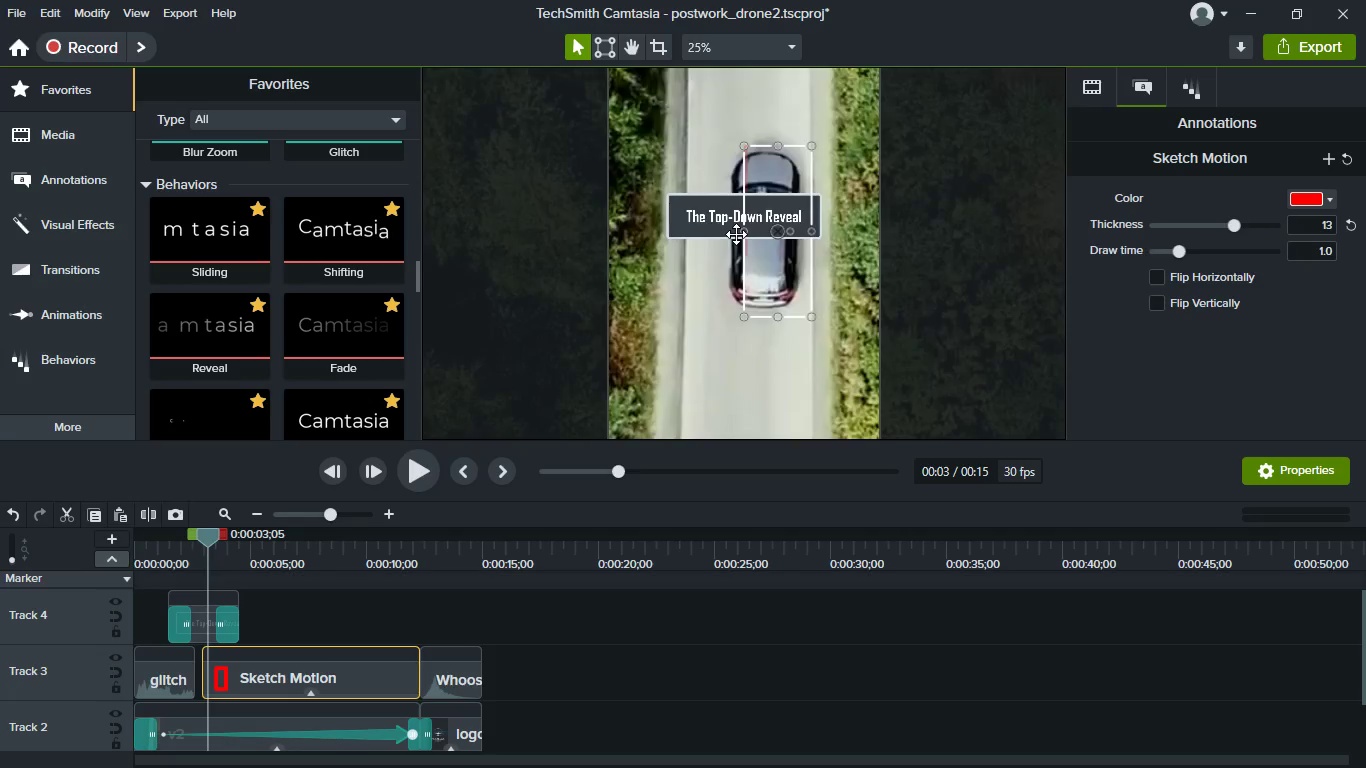 
scroll: coordinate [736, 234], scroll_direction: up, amount: 5.0
 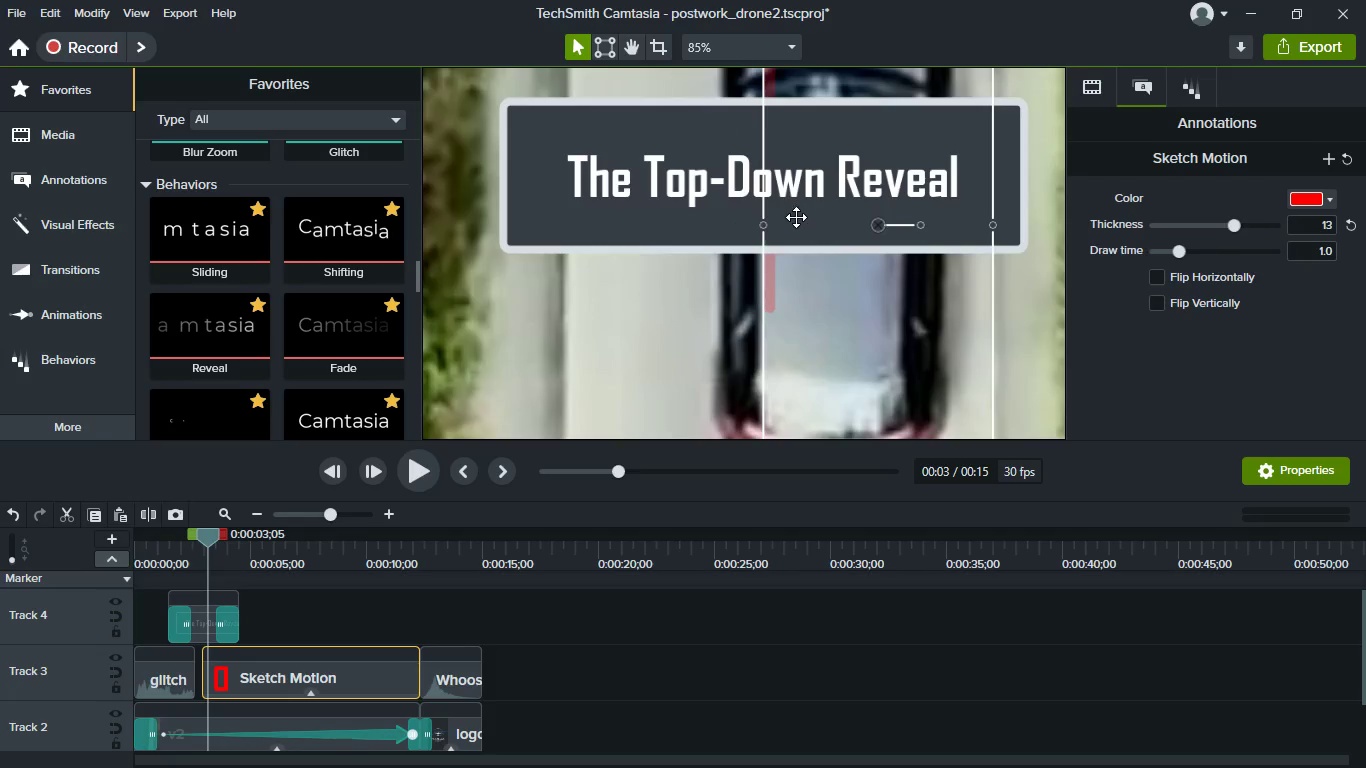 
left_click_drag(start_coordinate=[764, 228], to_coordinate=[673, 218])
 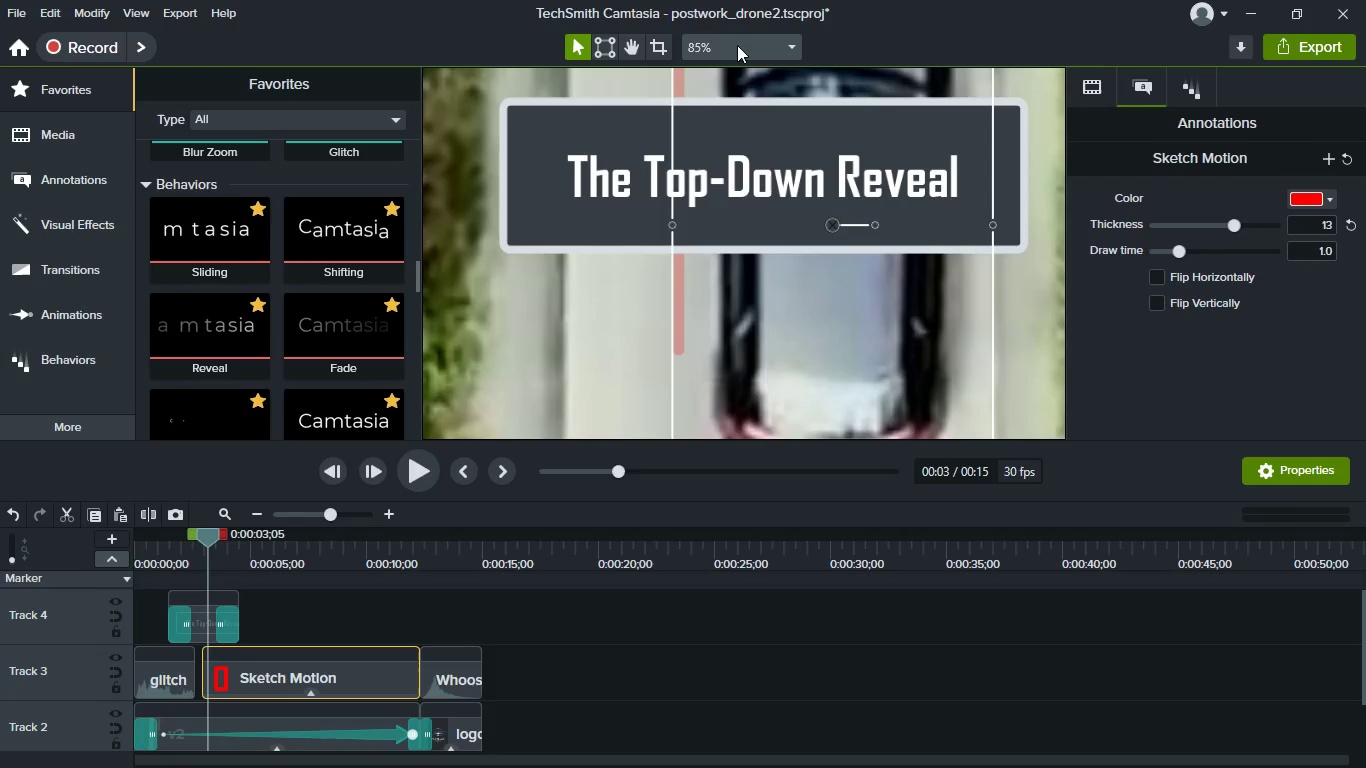 
left_click([737, 45])
 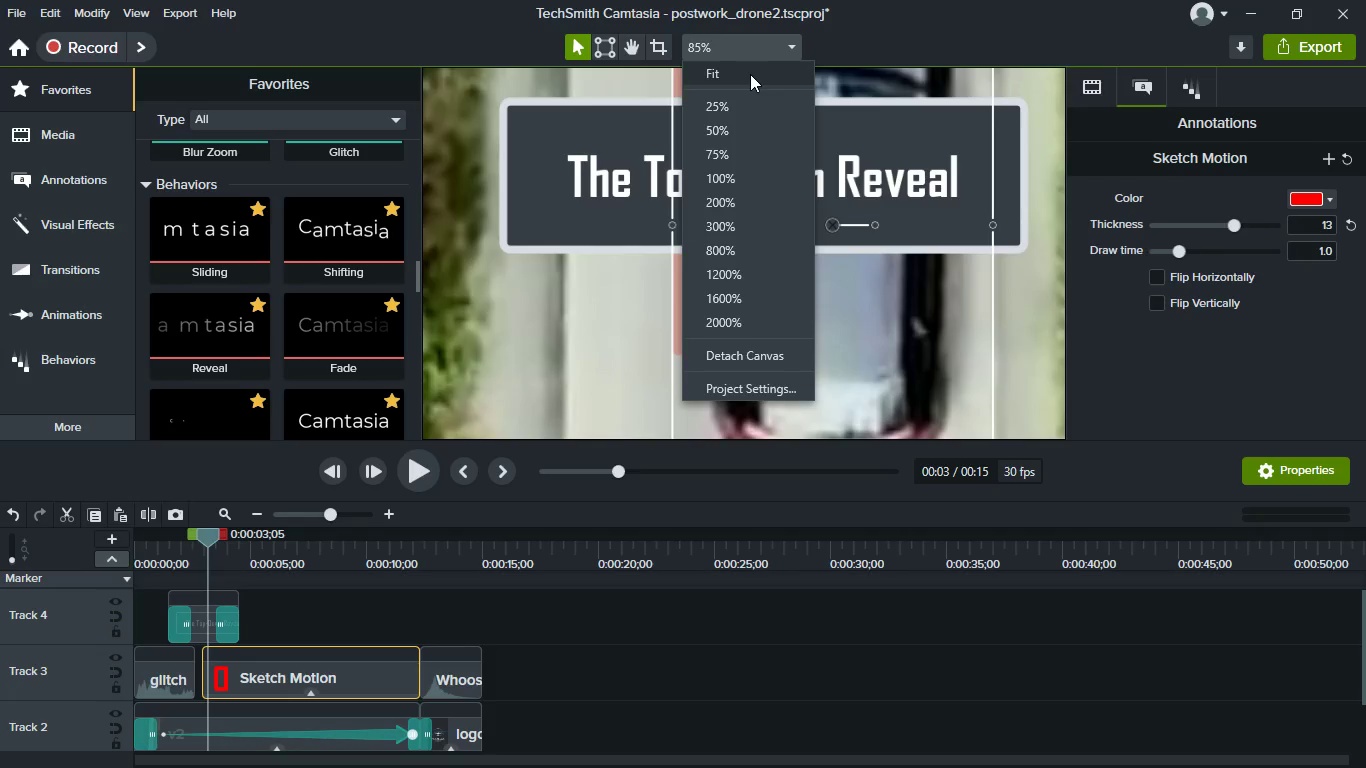 
left_click([750, 74])
 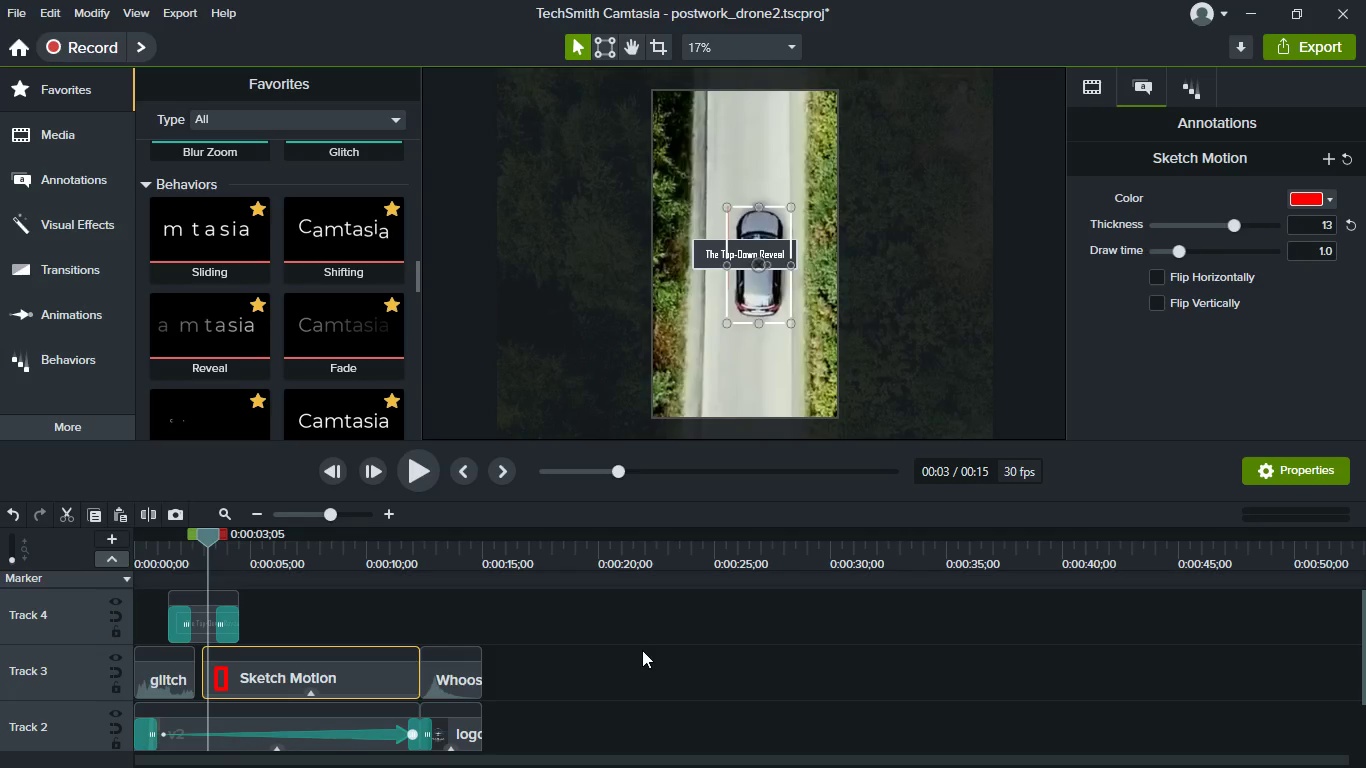 
left_click([647, 656])
 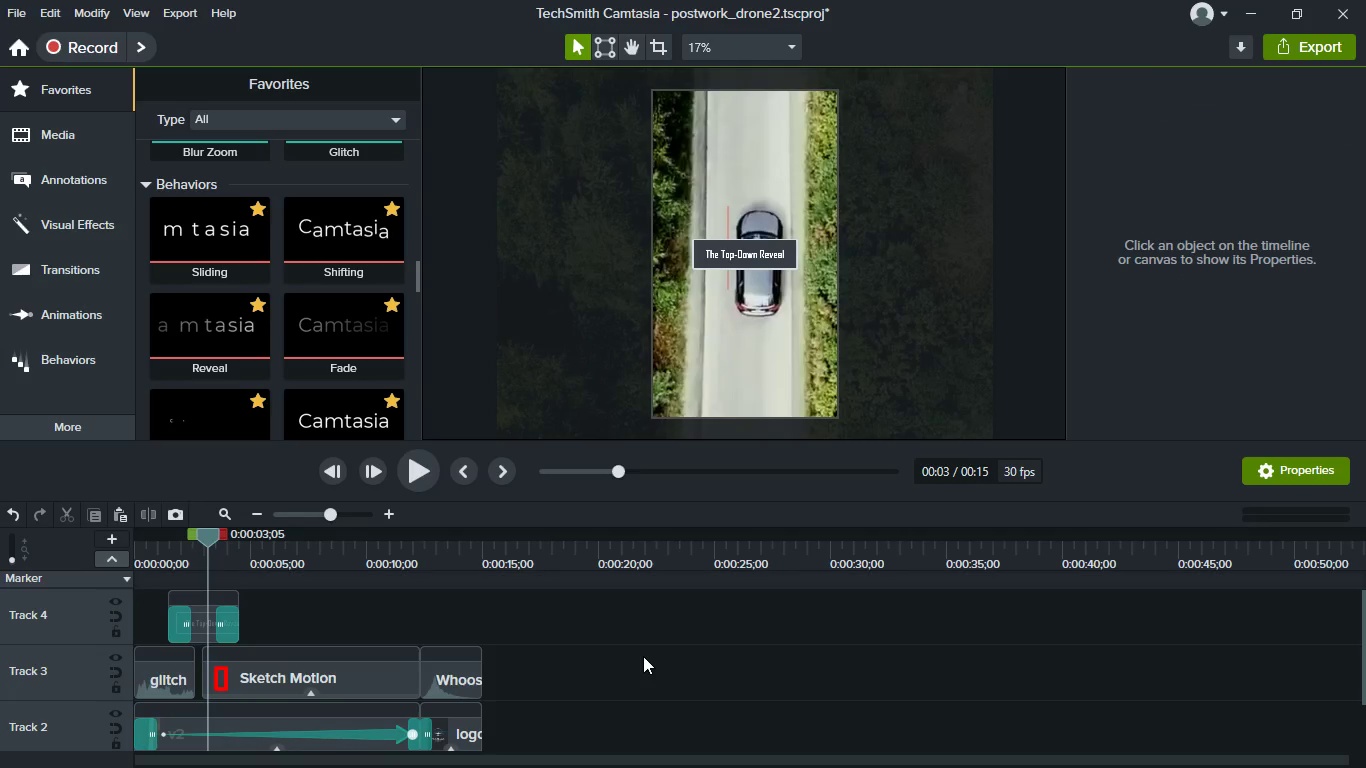 
key(Space)
 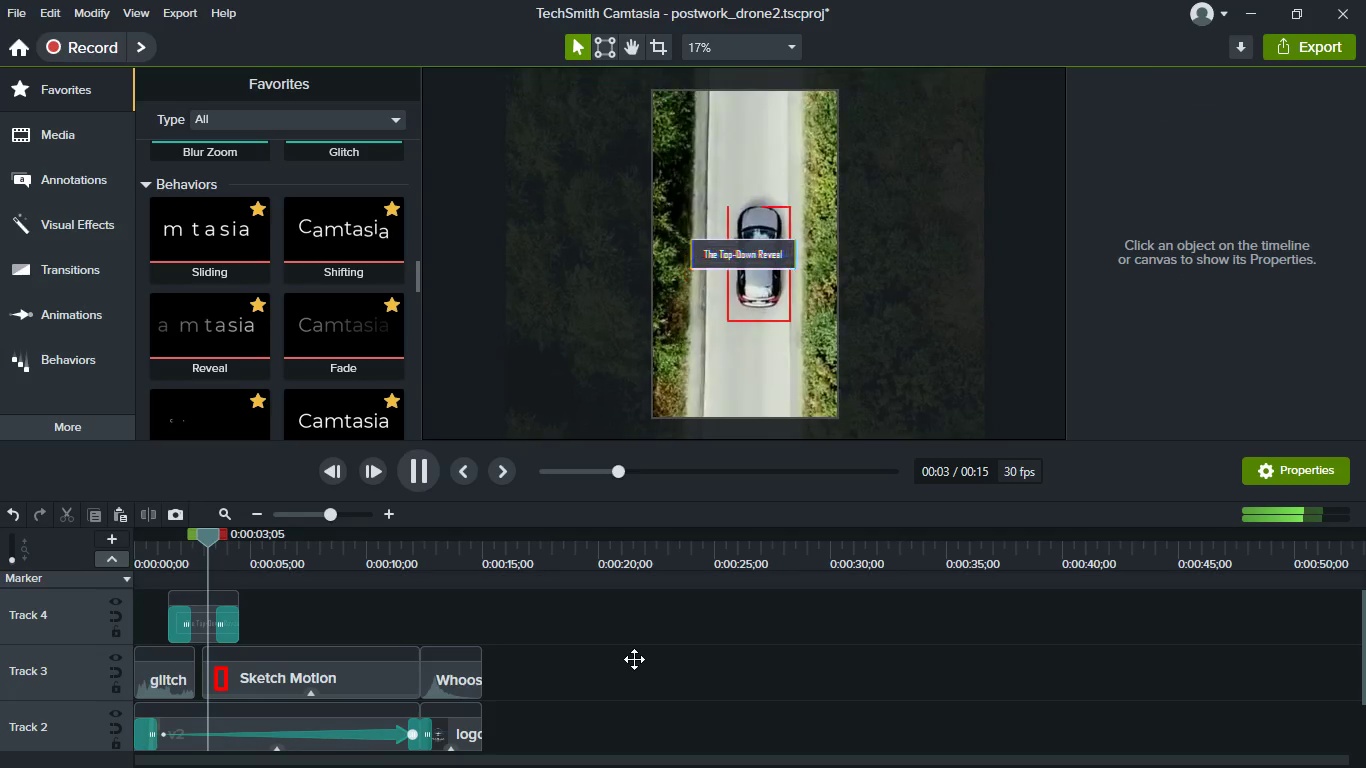 
key(Space)
 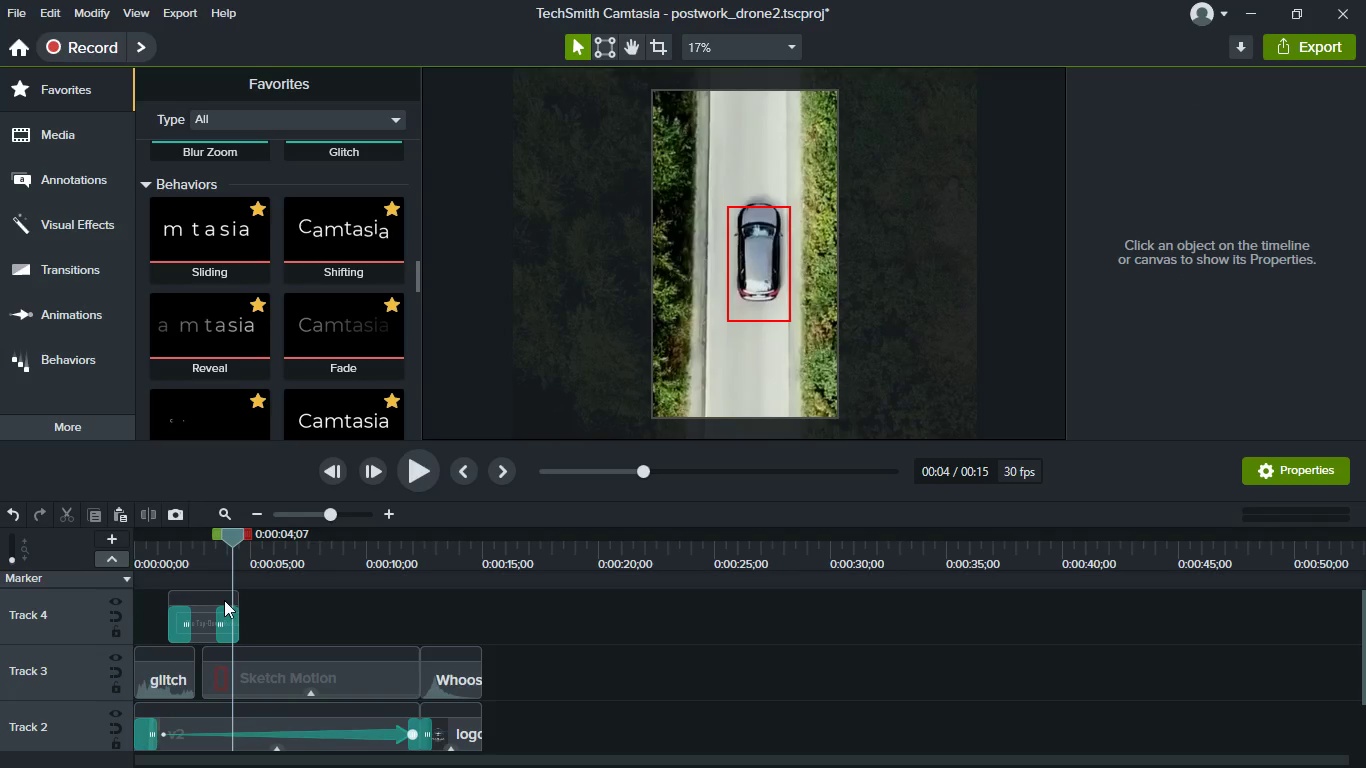 
wait(6.31)
 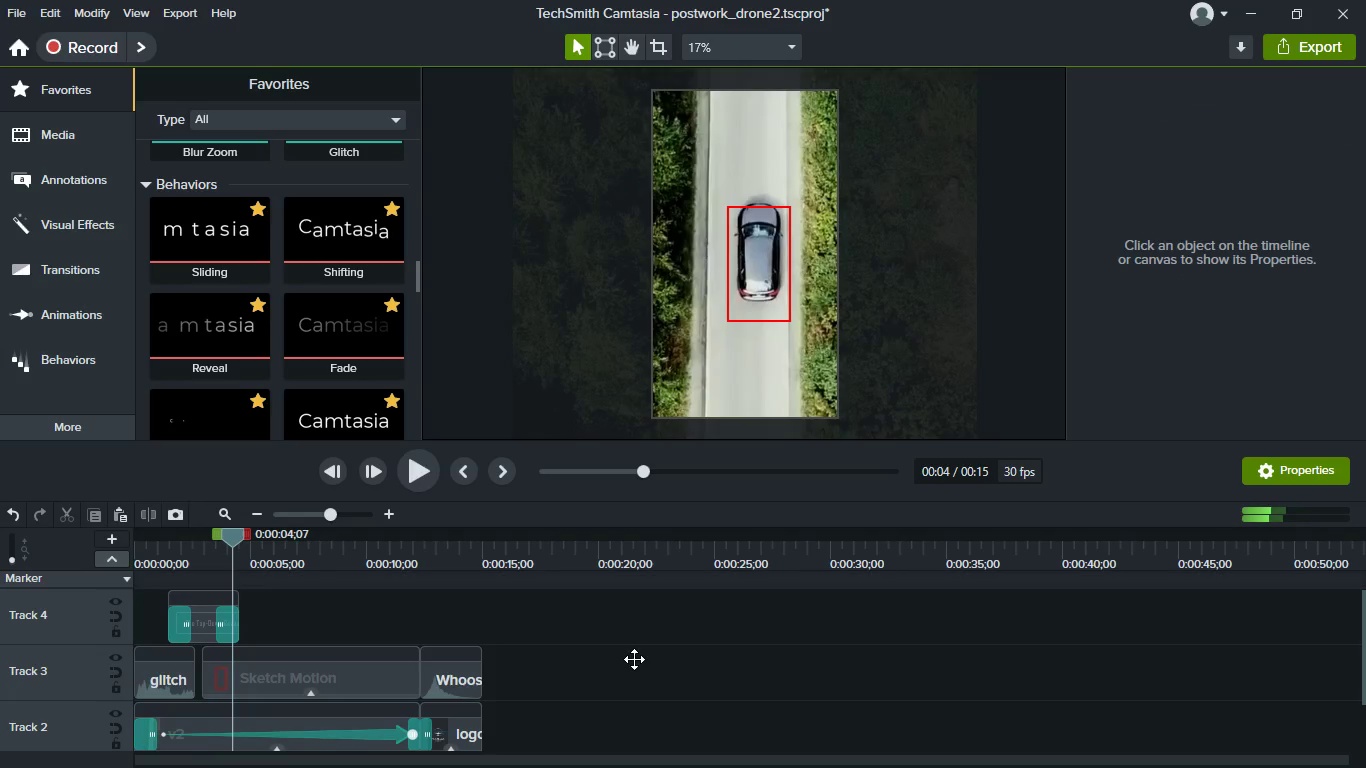 
left_click([212, 555])
 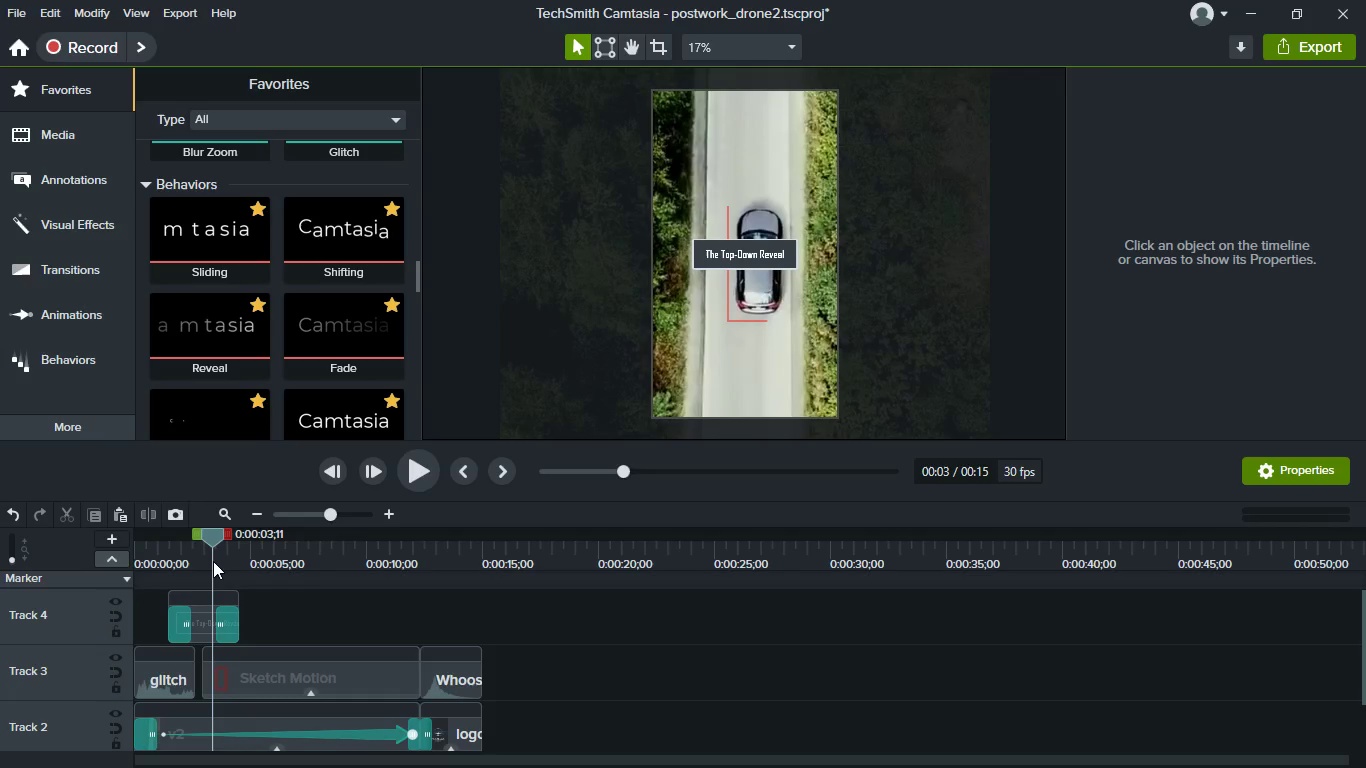 
left_click([217, 558])
 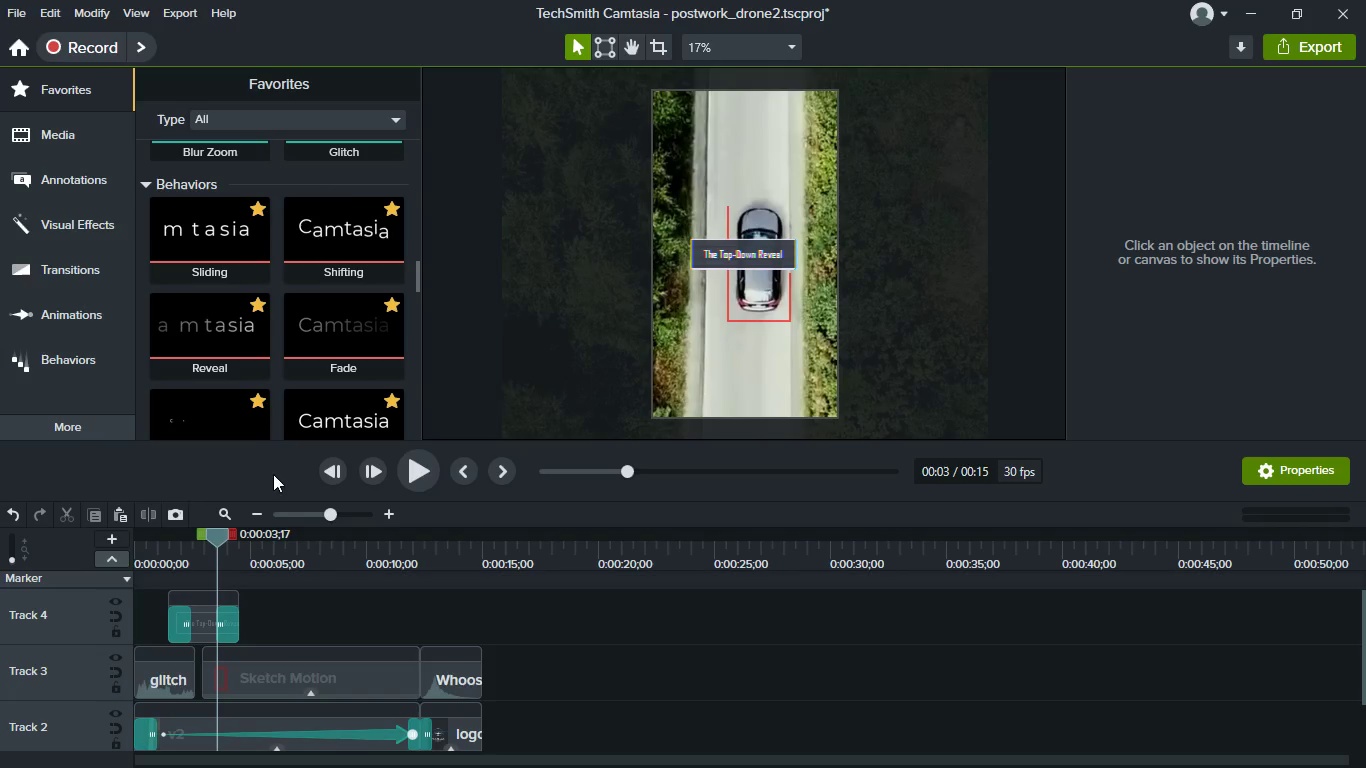 
scroll: coordinate [338, 198], scroll_direction: up, amount: 9.0
 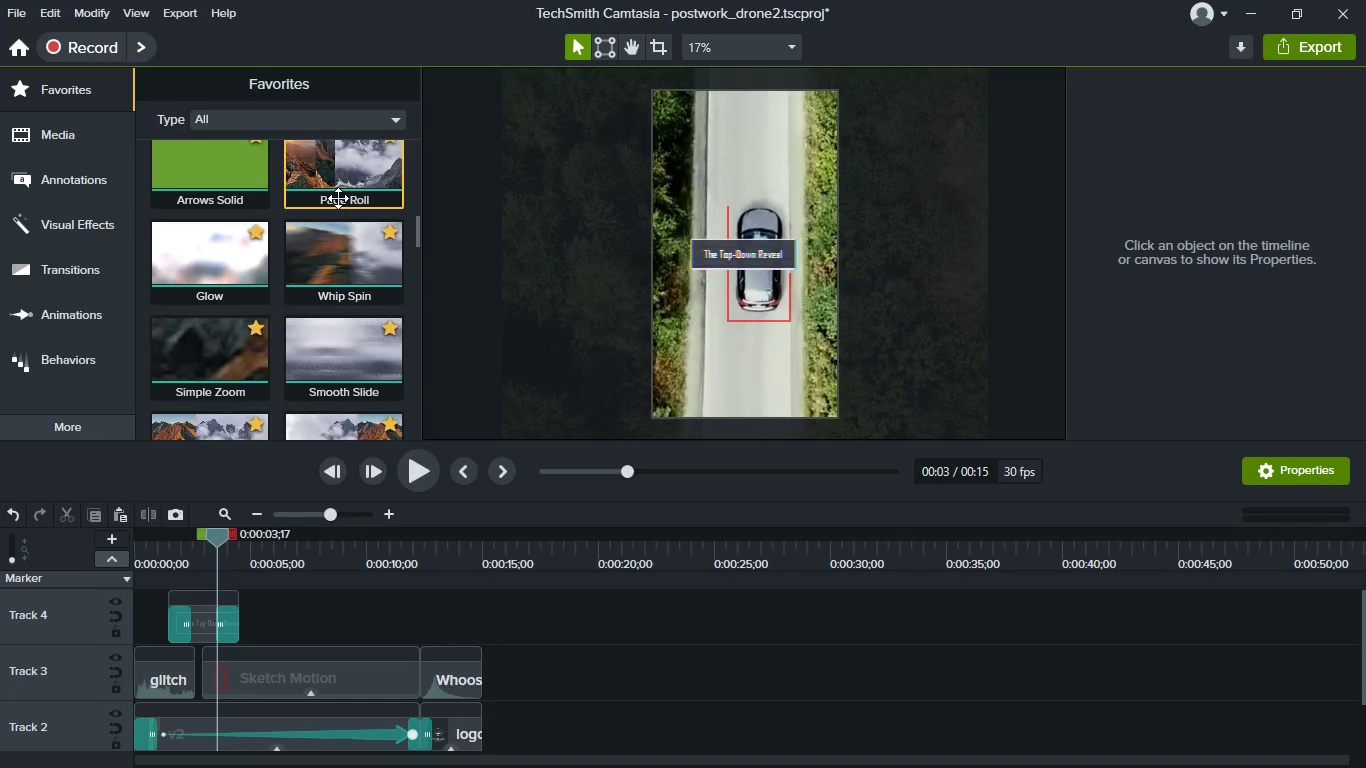 
scroll: coordinate [338, 198], scroll_direction: down, amount: 3.0
 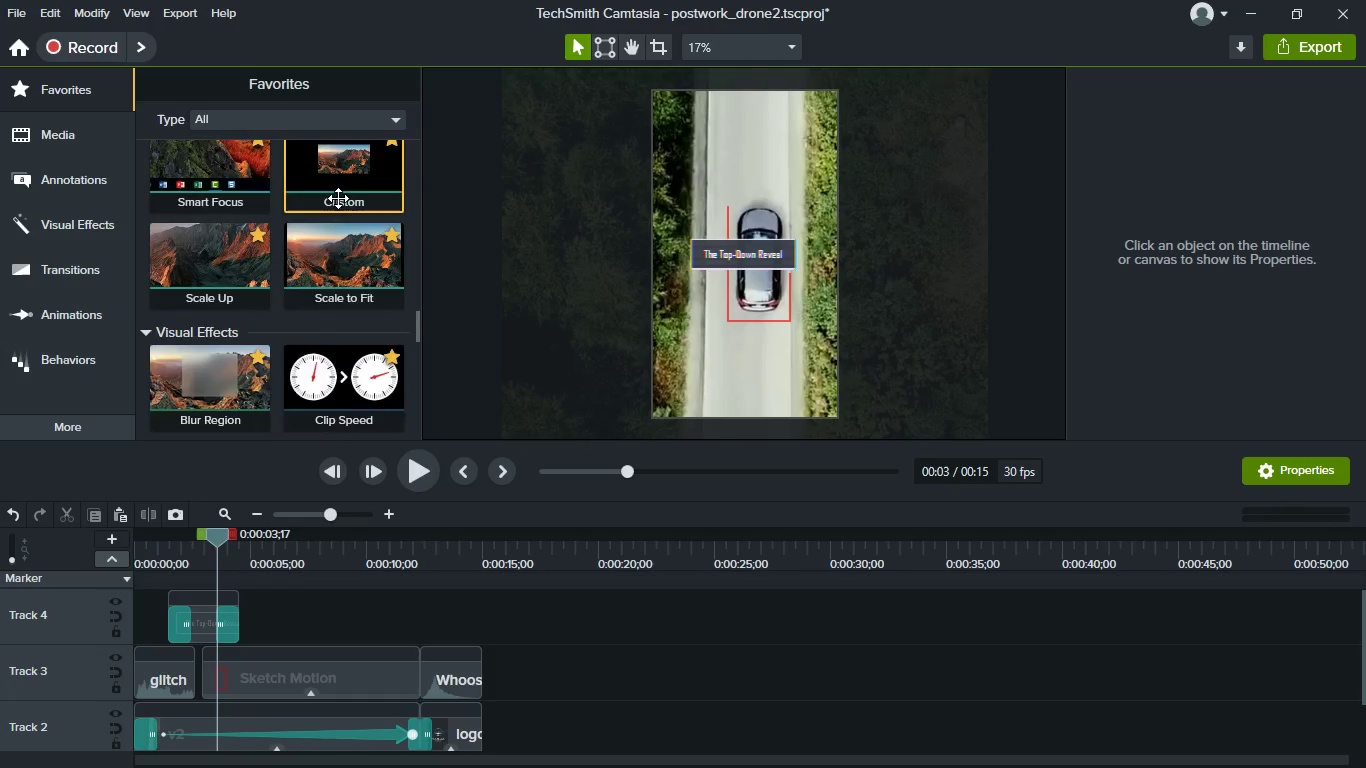 
left_click_drag(start_coordinate=[338, 198], to_coordinate=[241, 674])
 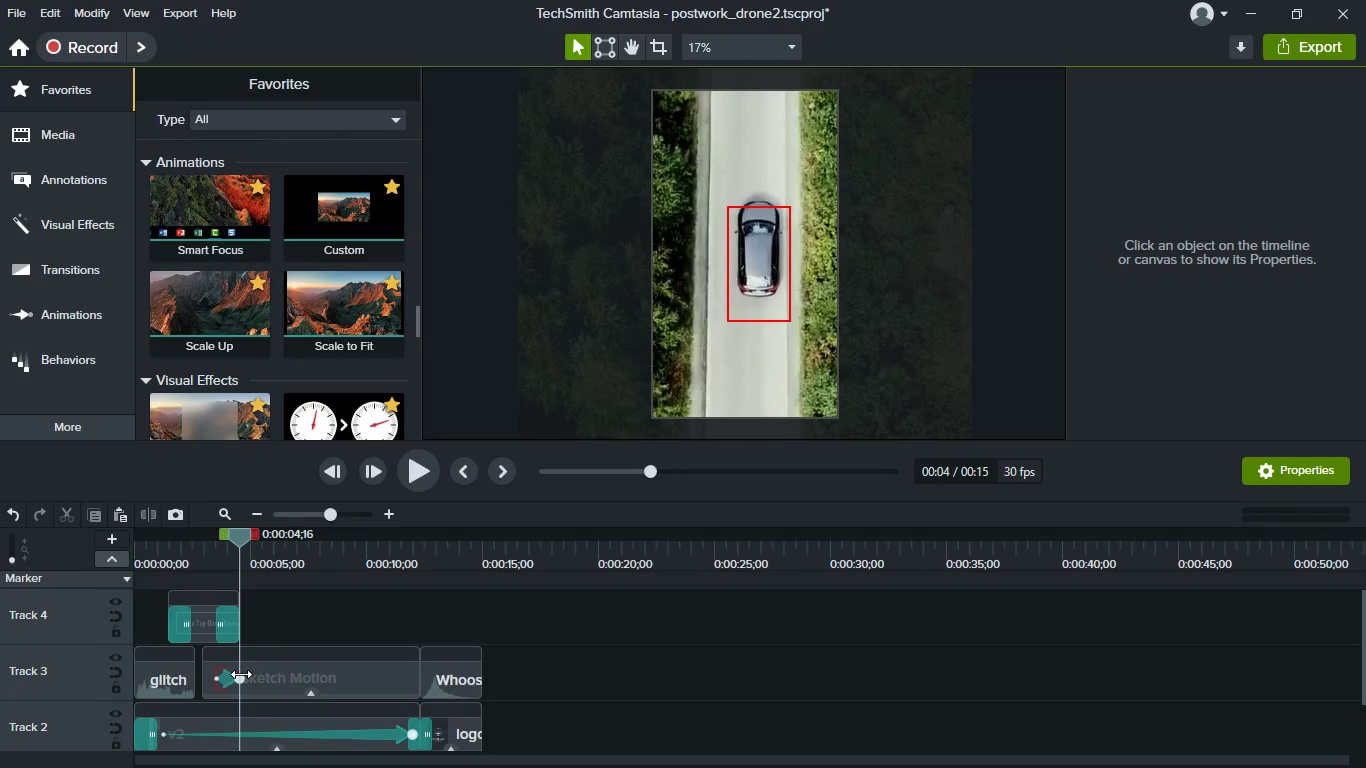 
left_click_drag(start_coordinate=[241, 674], to_coordinate=[472, 664])
 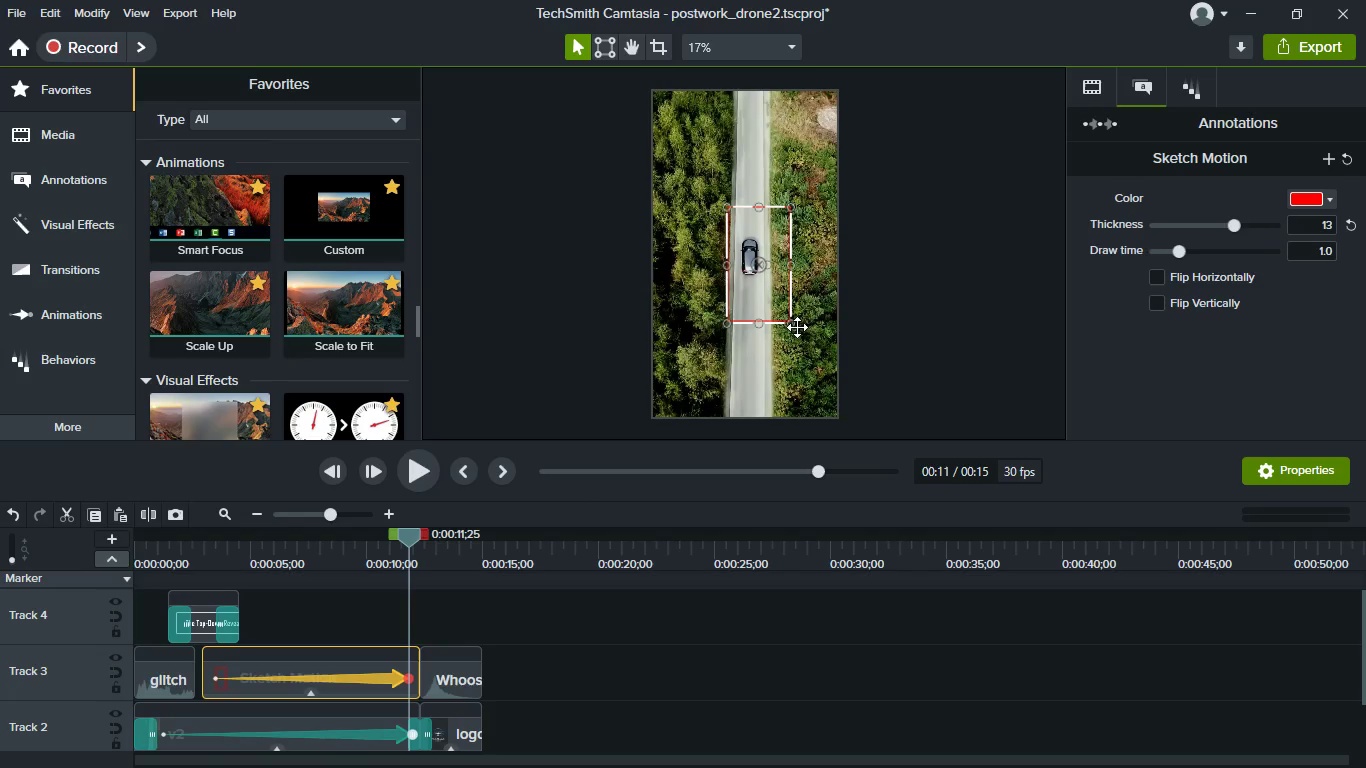 
left_click_drag(start_coordinate=[792, 322], to_coordinate=[775, 279])
 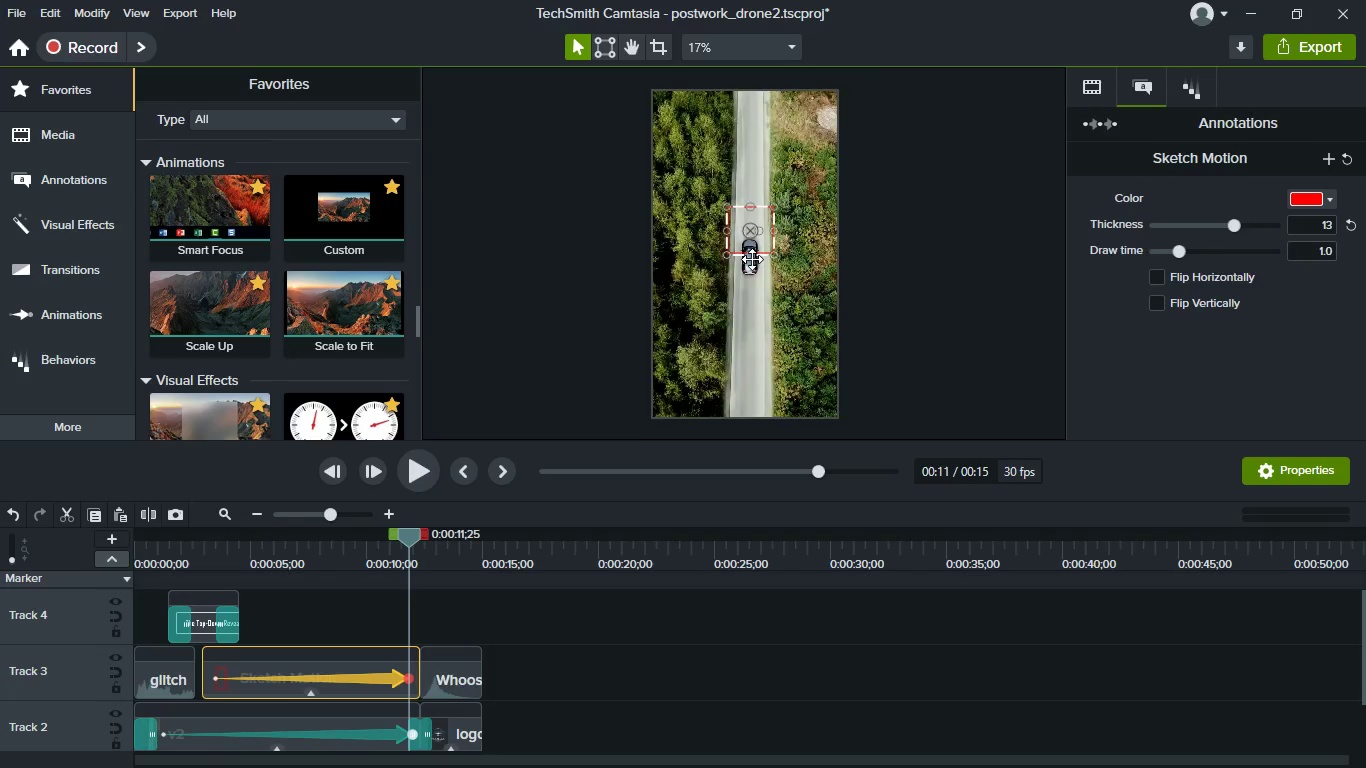 
scroll: coordinate [752, 258], scroll_direction: up, amount: 3.0
 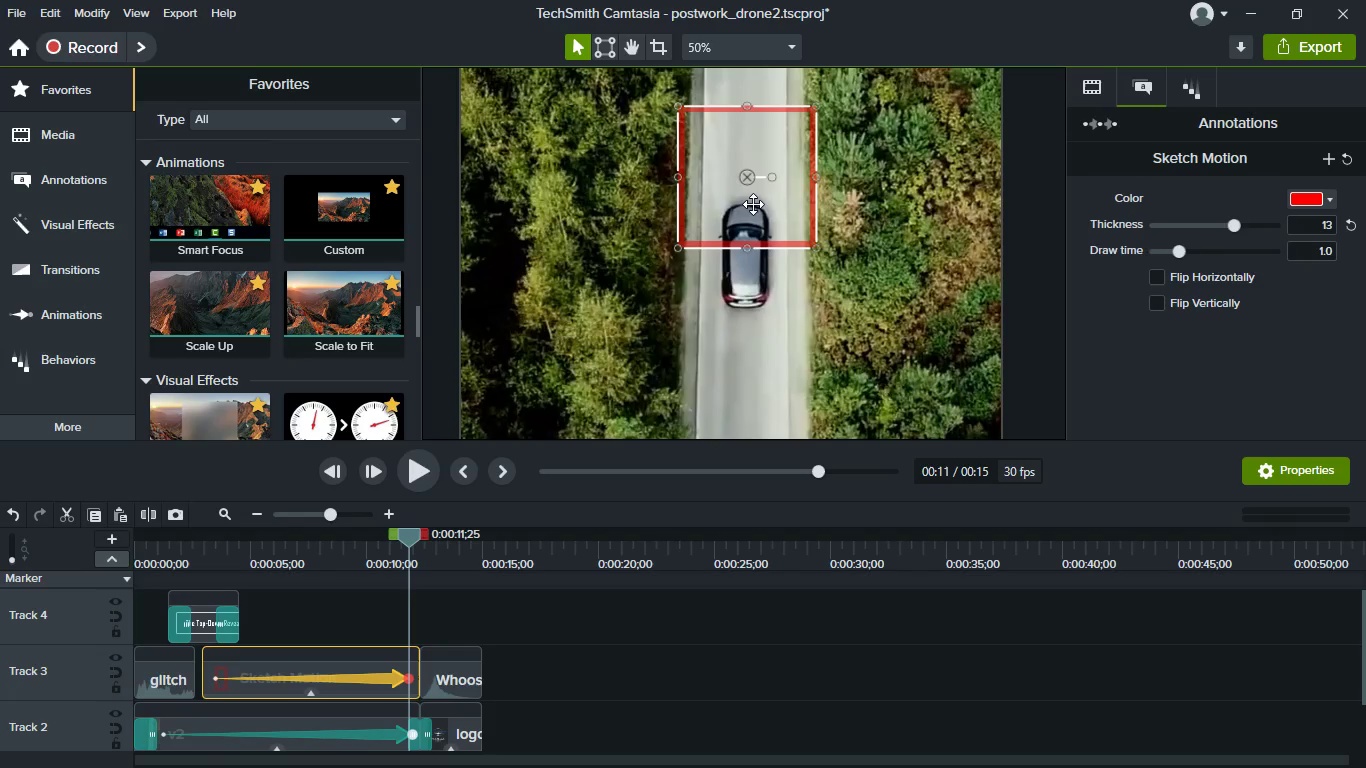 
left_click_drag(start_coordinate=[753, 204], to_coordinate=[762, 269])
 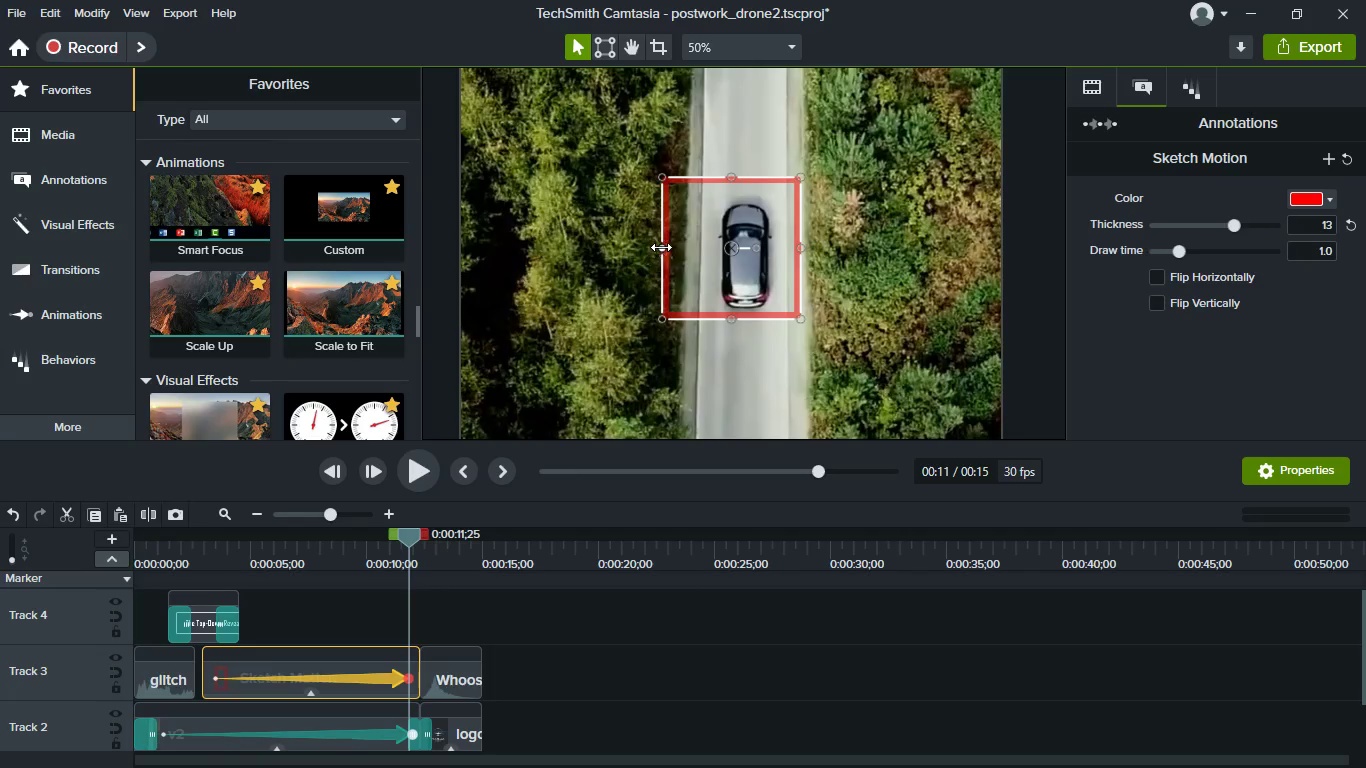 
left_click_drag(start_coordinate=[661, 247], to_coordinate=[704, 262])
 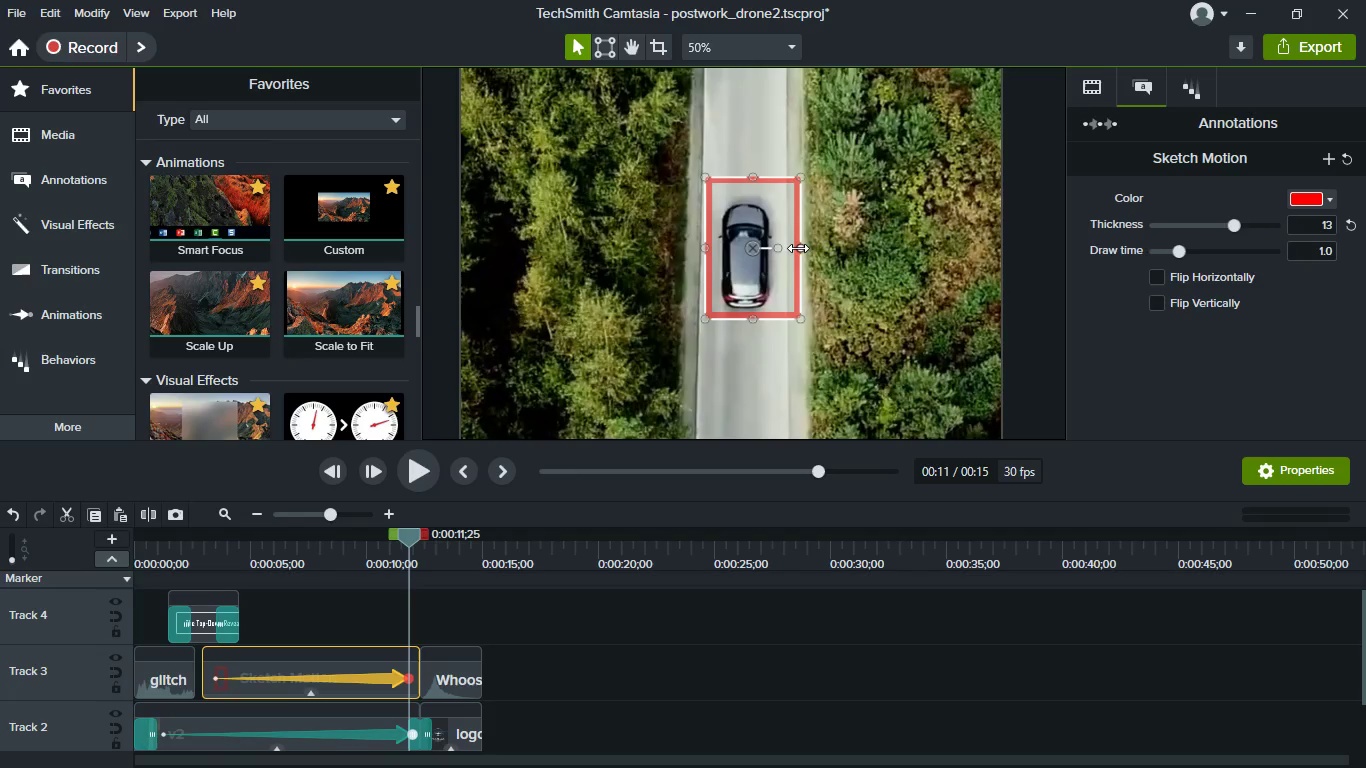 
left_click_drag(start_coordinate=[797, 248], to_coordinate=[785, 248])
 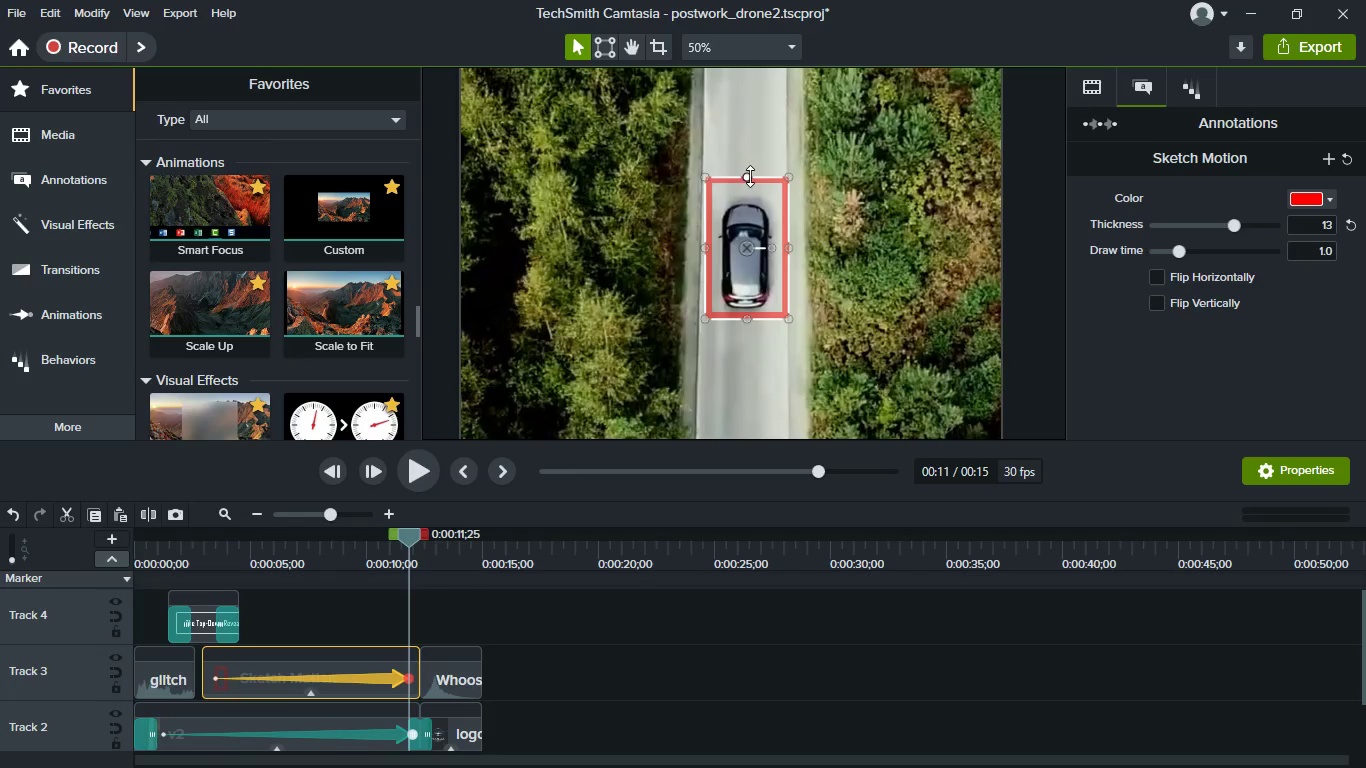 
left_click_drag(start_coordinate=[750, 176], to_coordinate=[747, 185])
 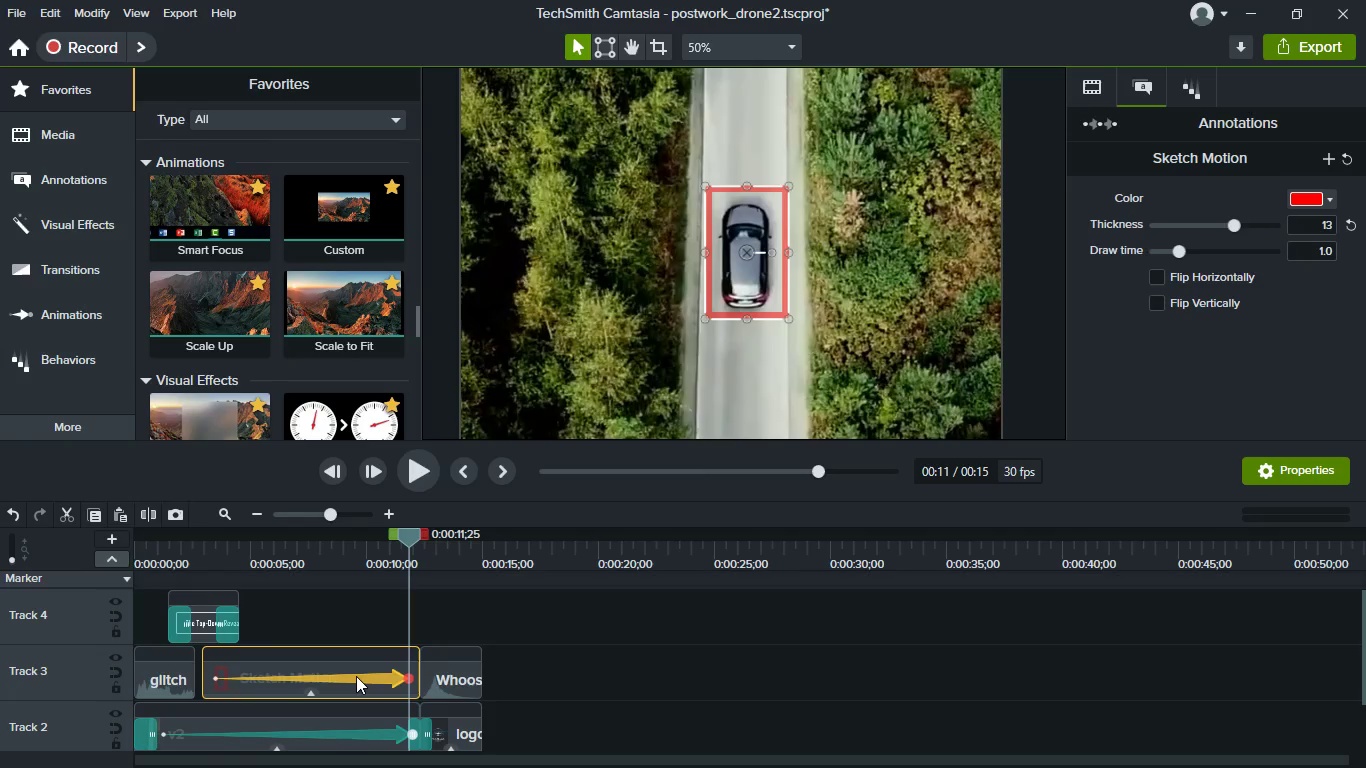 
right_click([356, 676])
 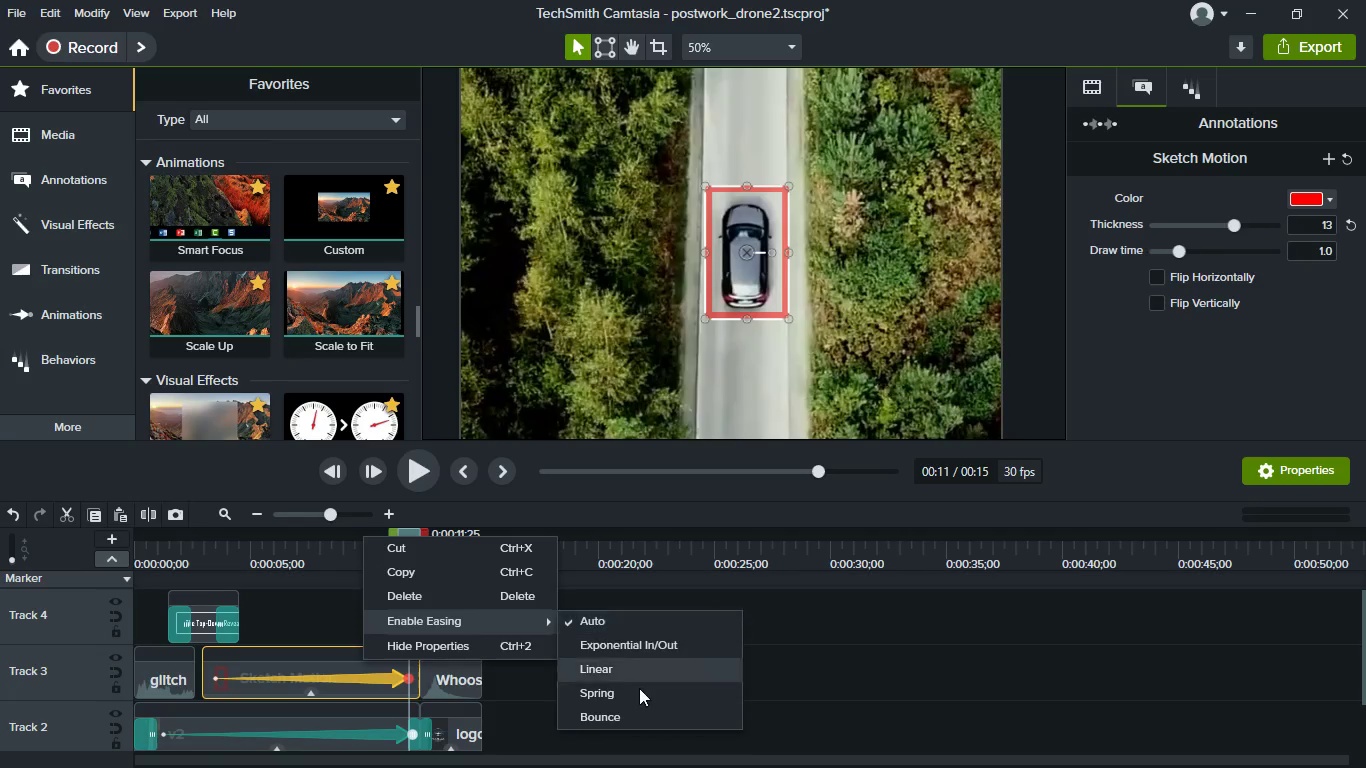 
left_click([639, 672])
 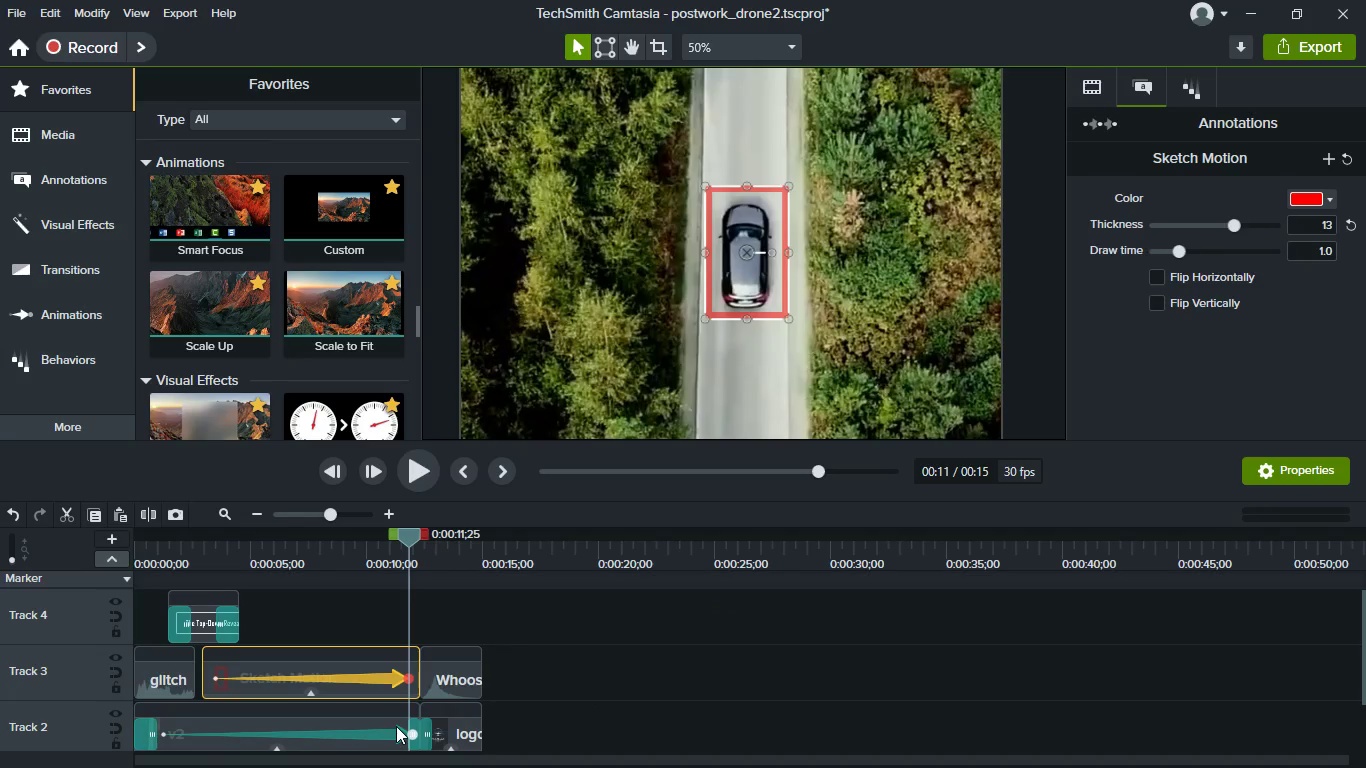 
left_click([396, 729])
 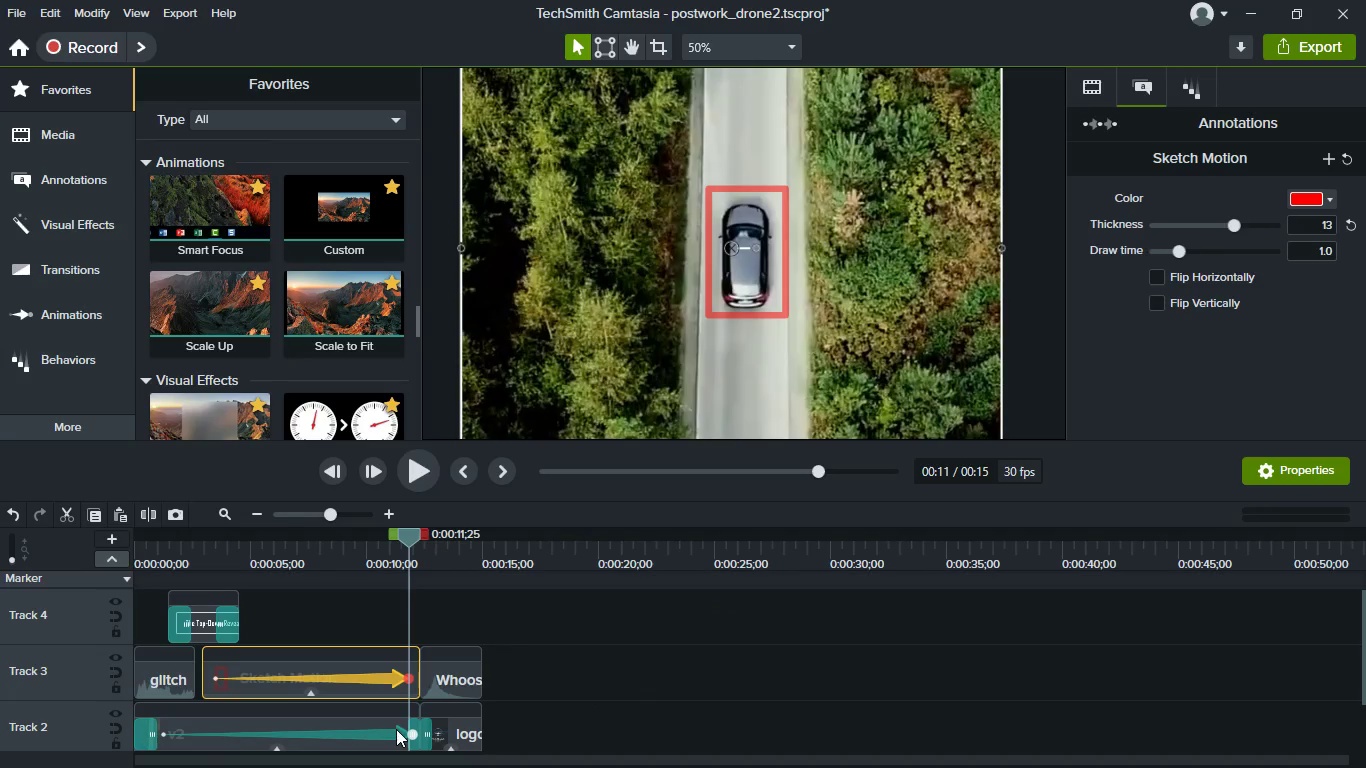 
right_click([396, 729])
 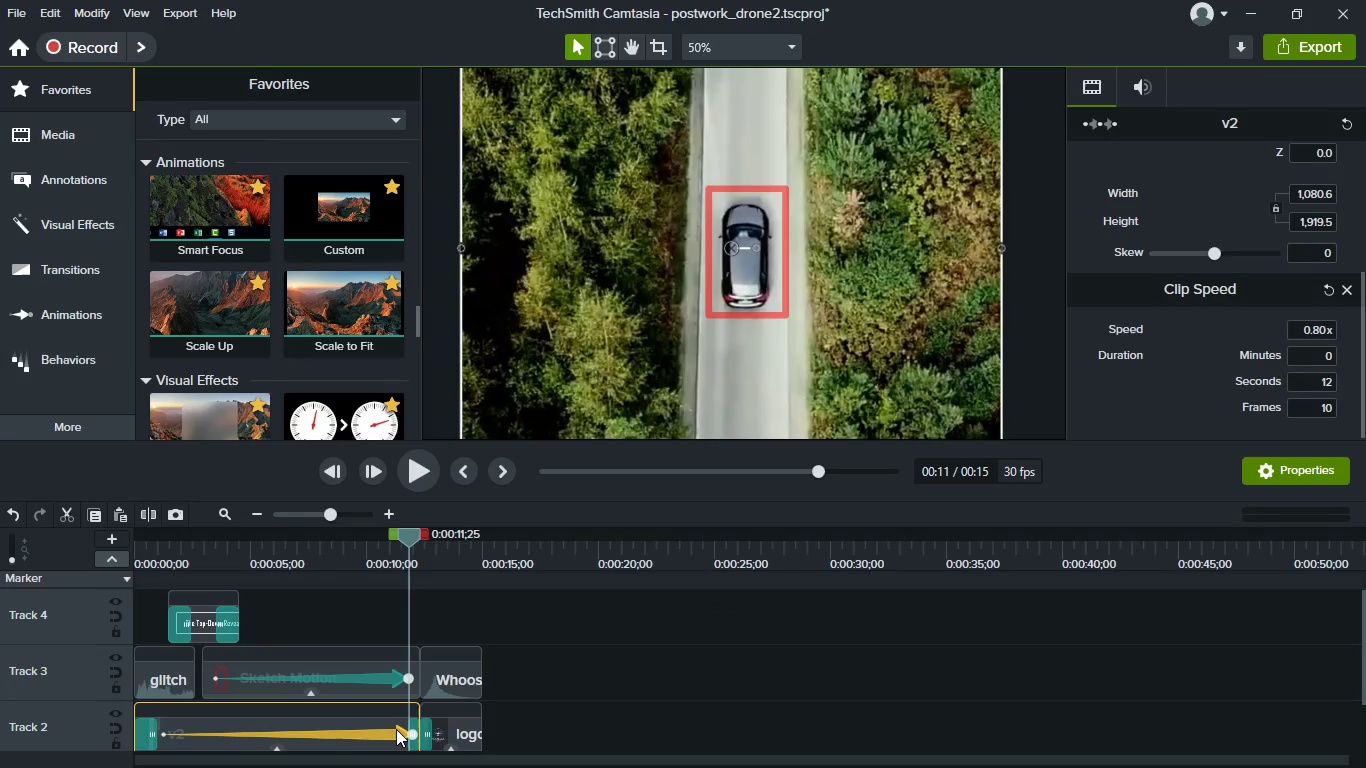 
right_click([396, 729])
 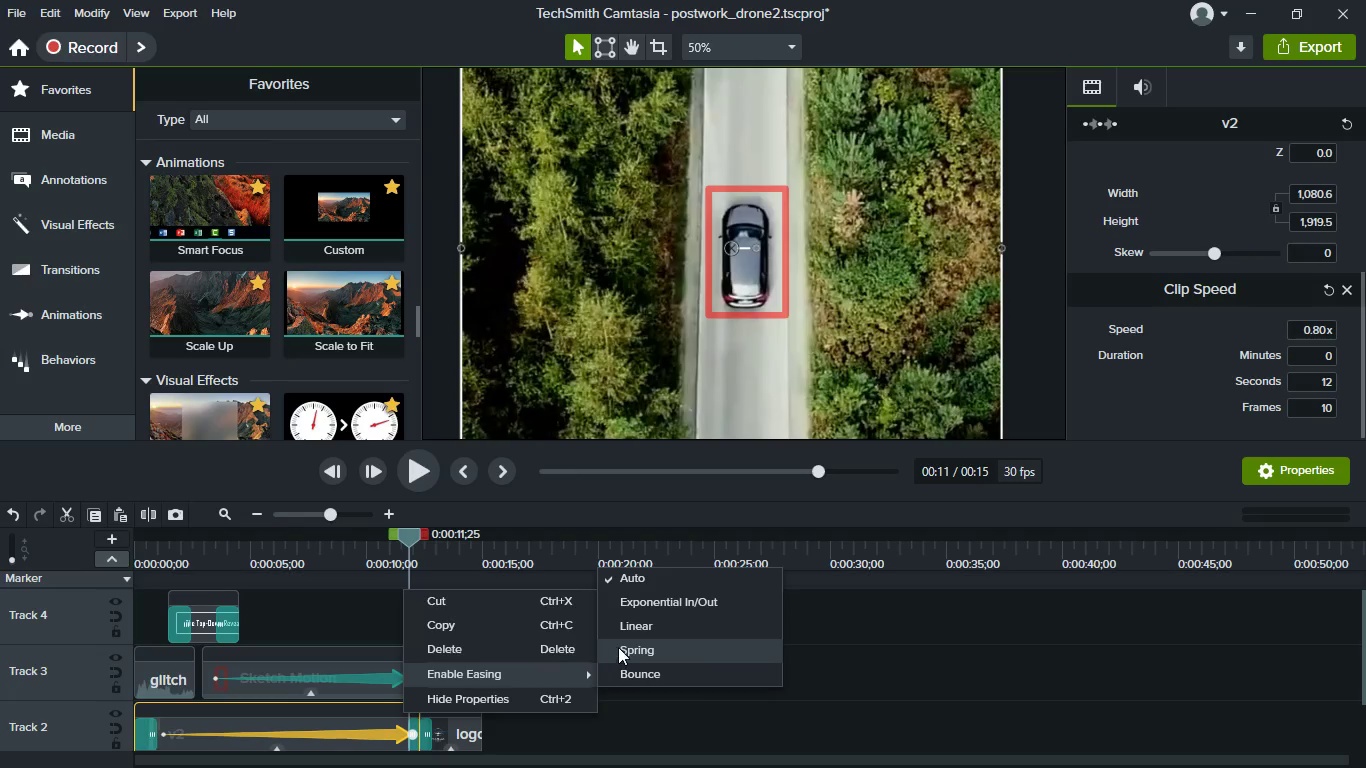 
left_click([621, 629])
 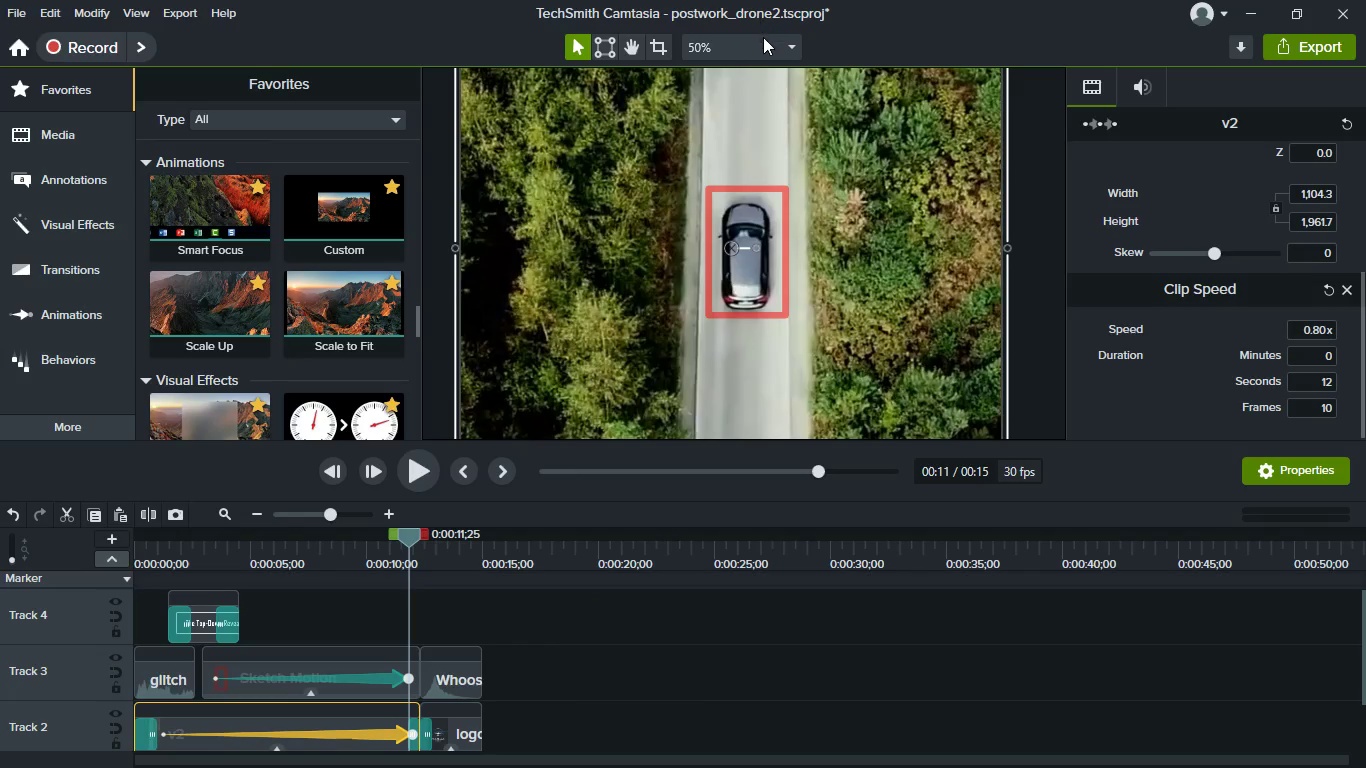 
left_click([764, 53])
 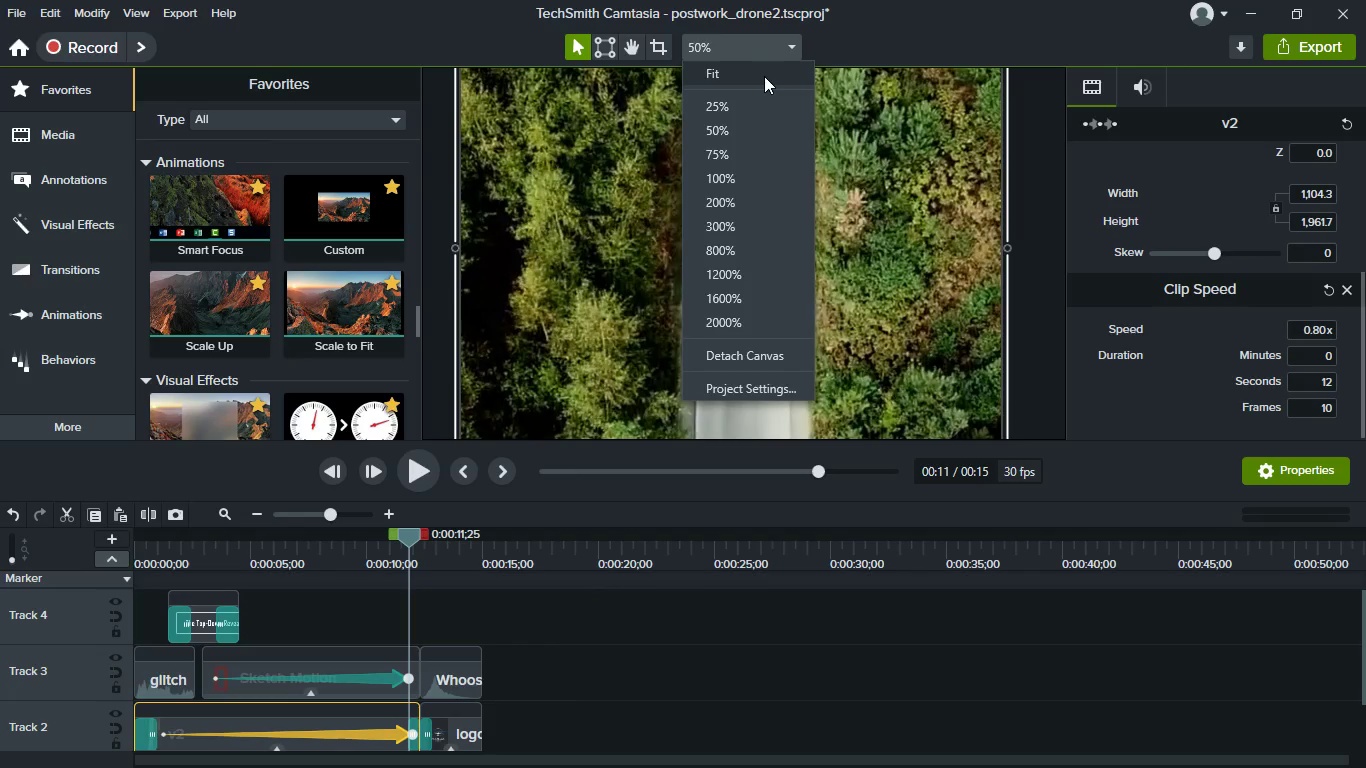 
left_click([764, 76])
 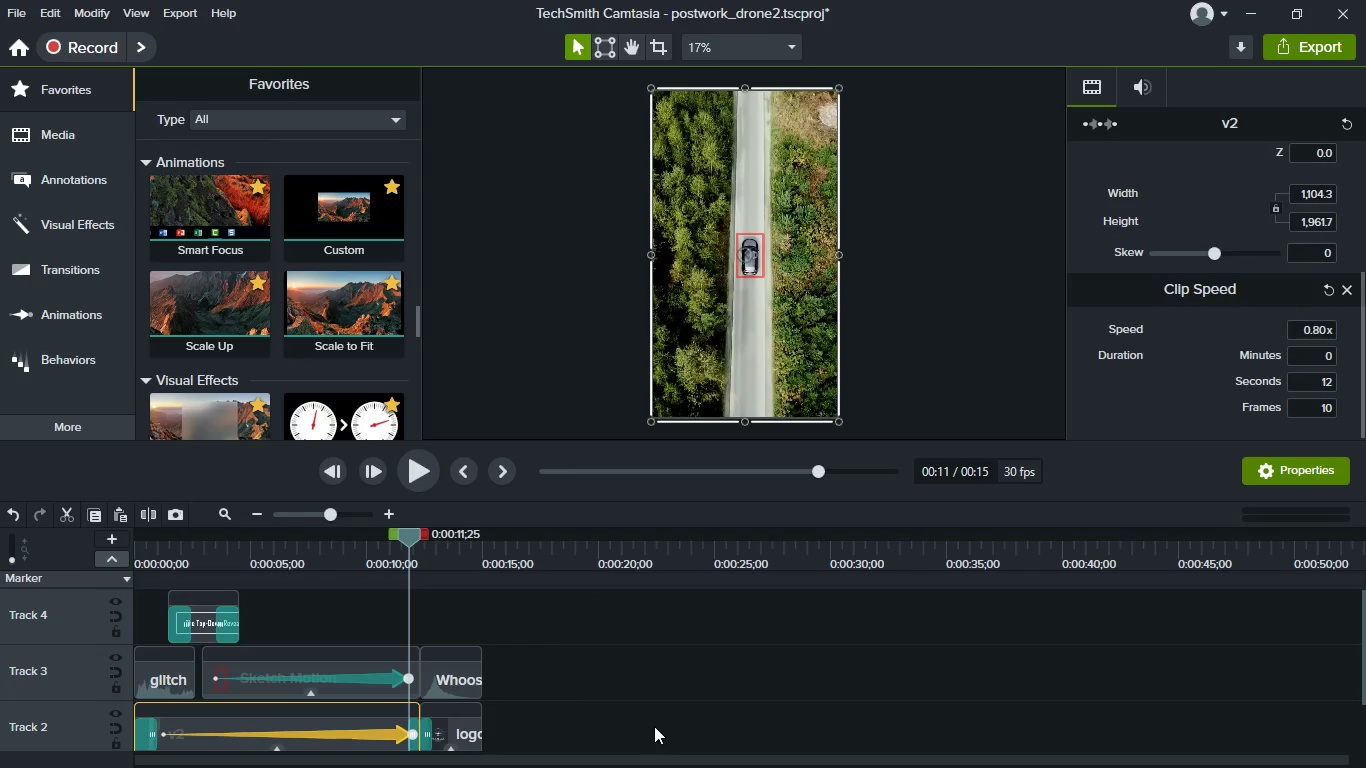 
left_click([643, 724])
 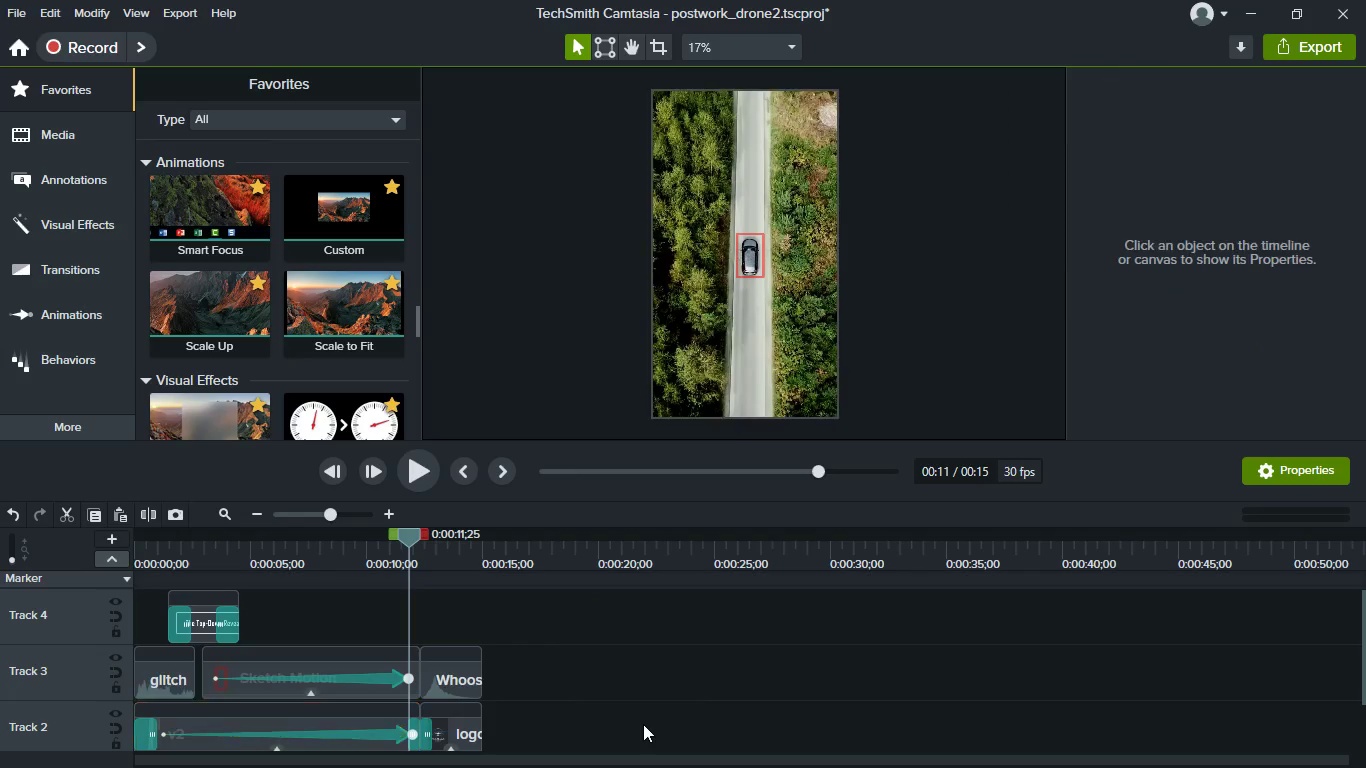 
key(Control+S)
 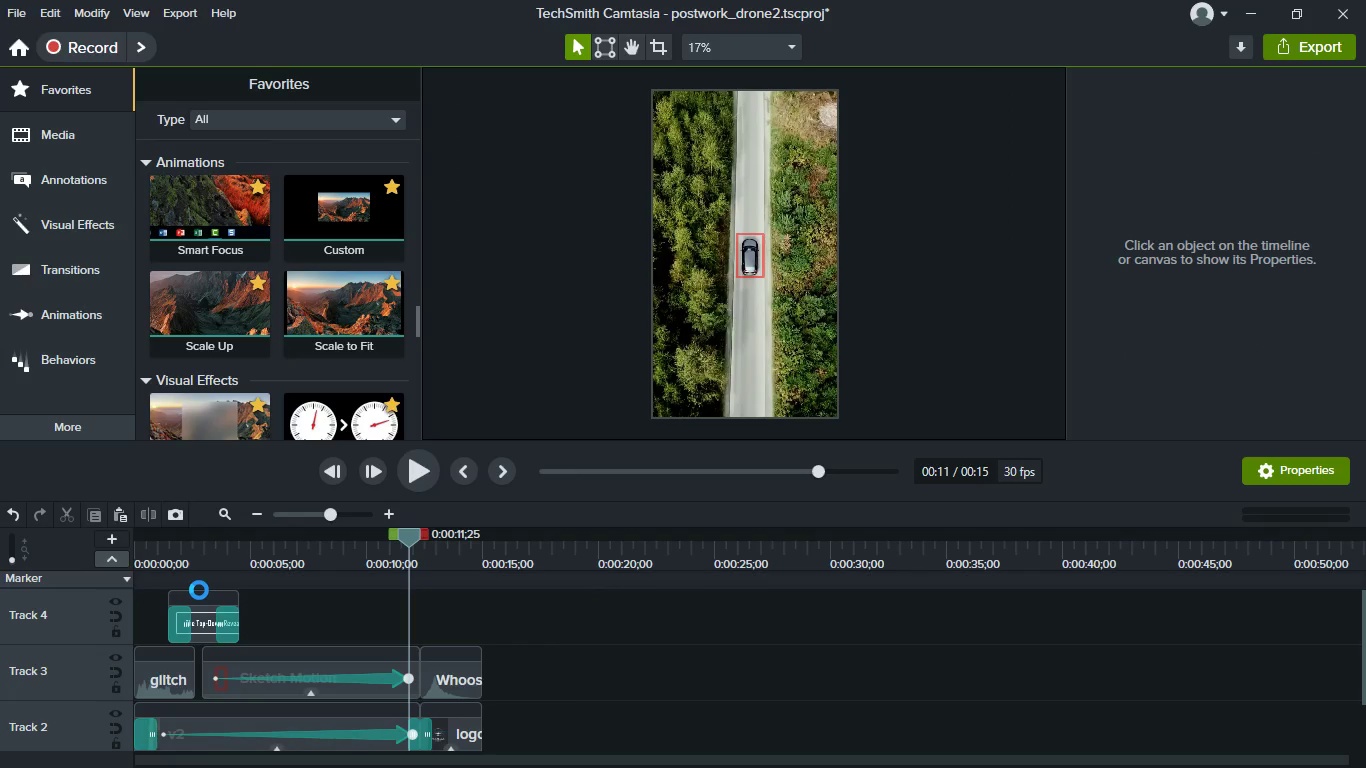 
left_click([195, 564])
 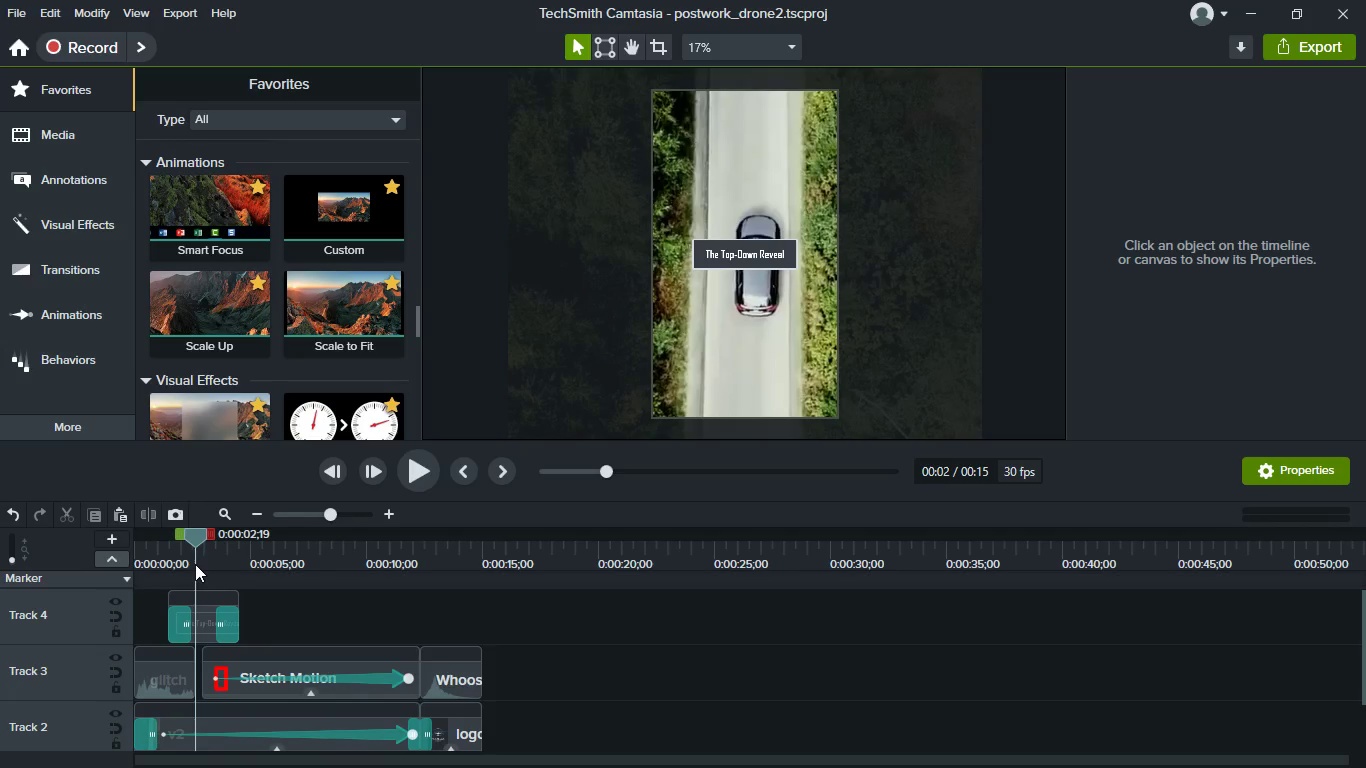 
key(Space)
 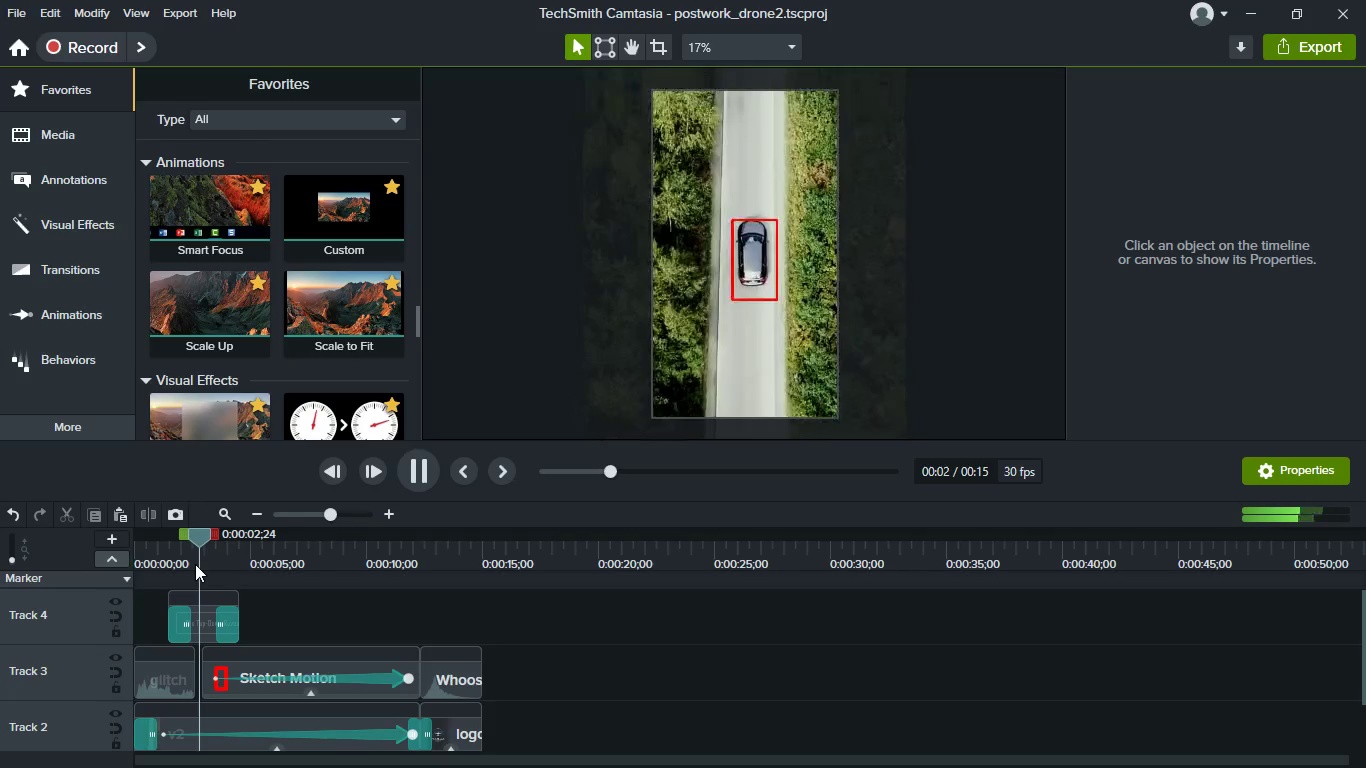 
wait(11.08)
 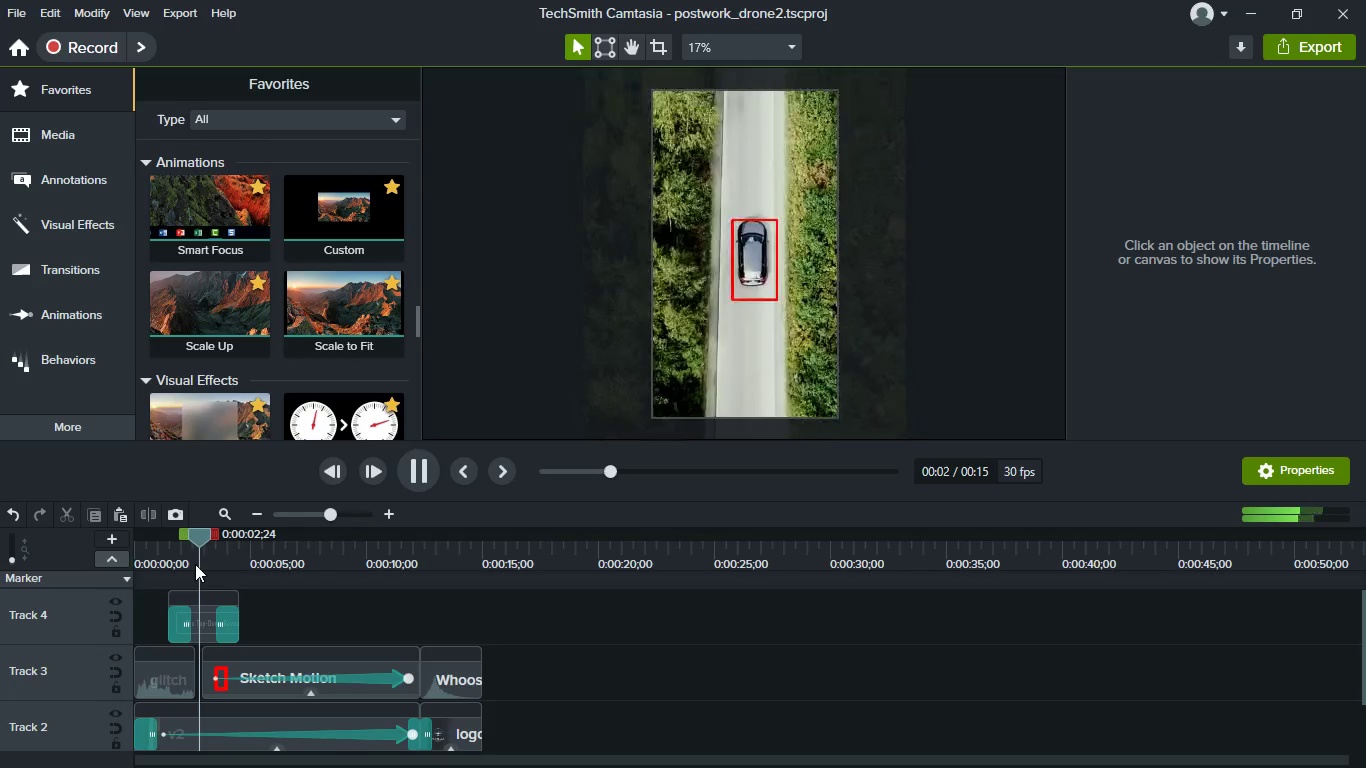 
key(Space)
 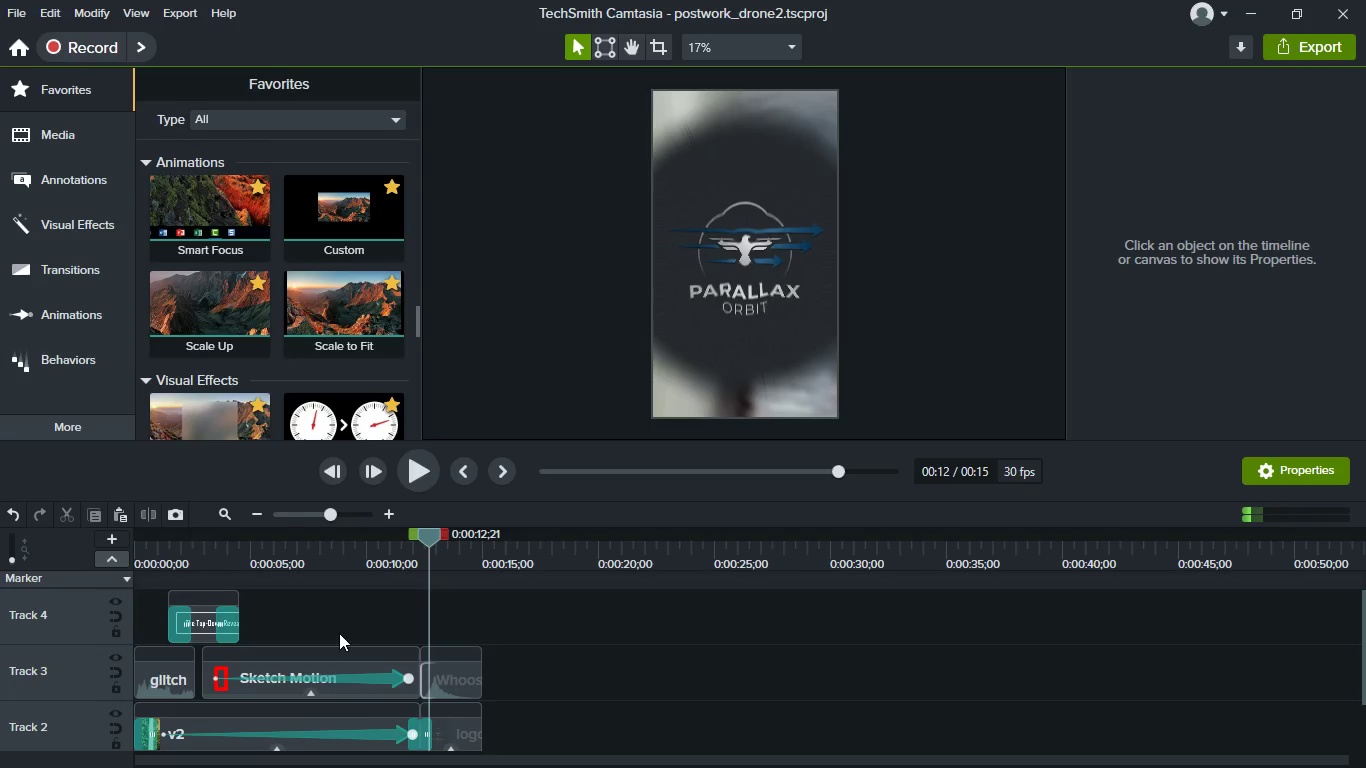 
left_click([164, 556])
 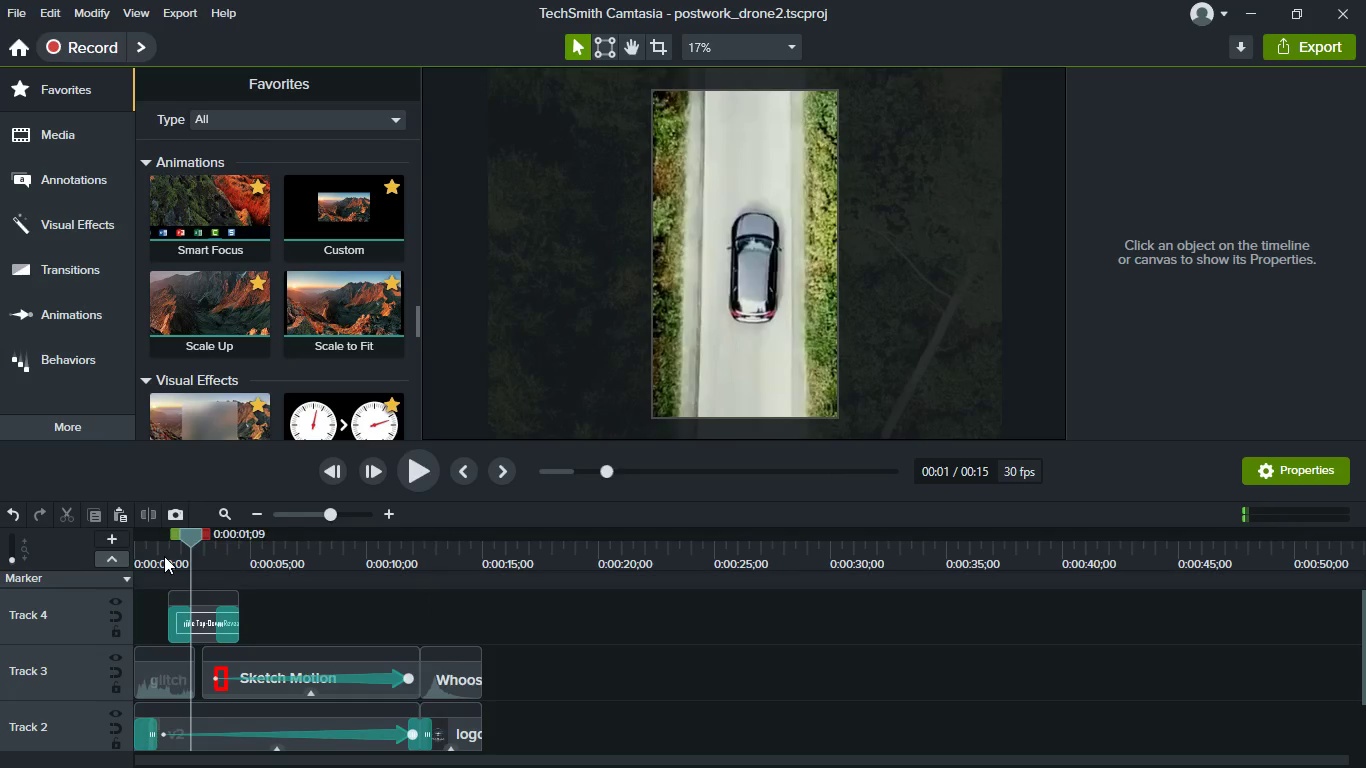 
key(Space)
 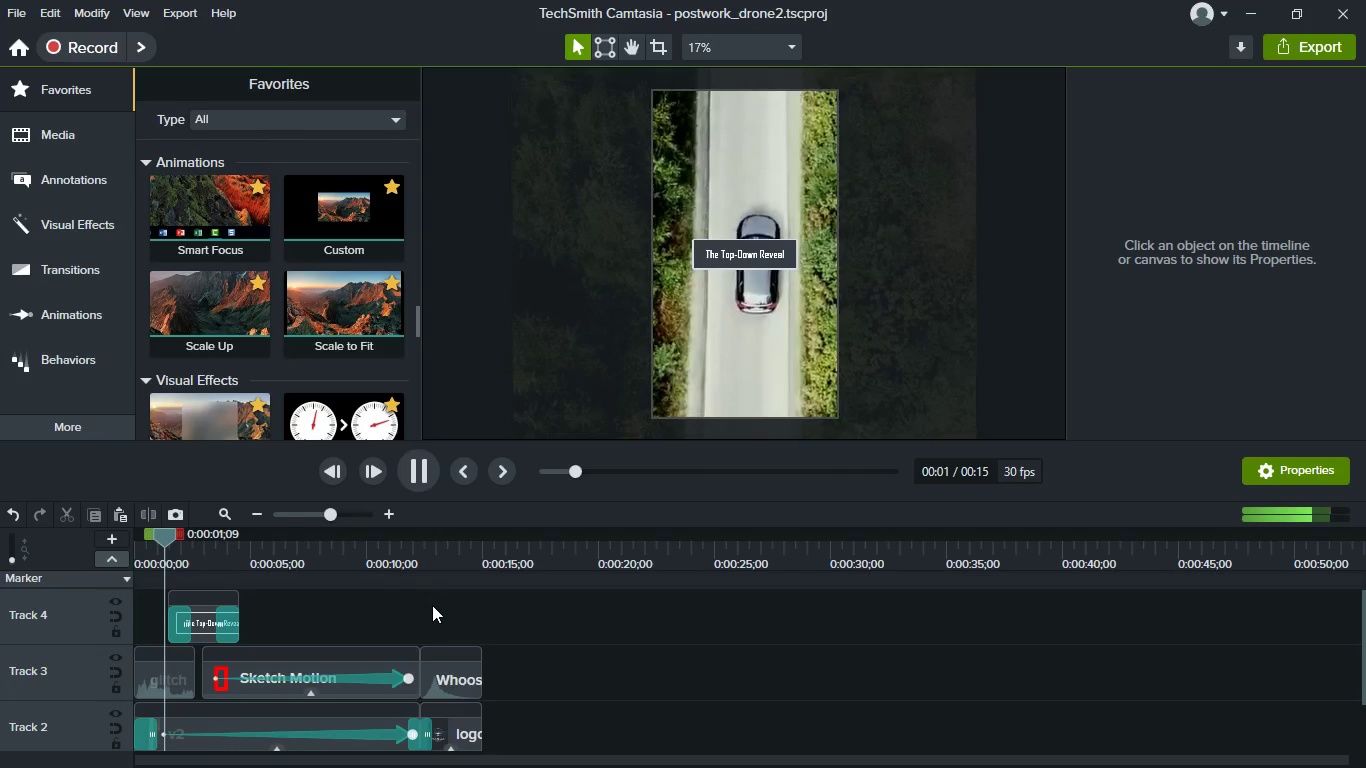 
key(Space)
 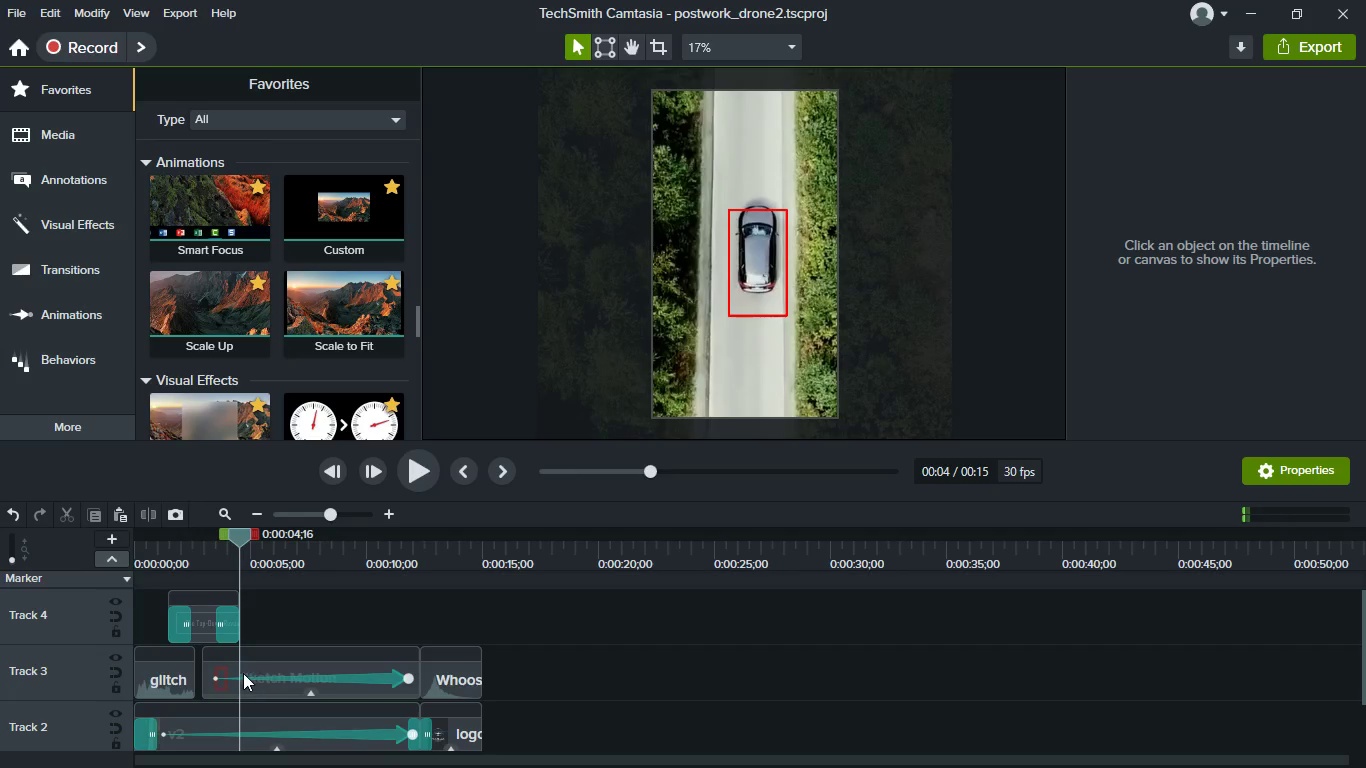 
wait(5.05)
 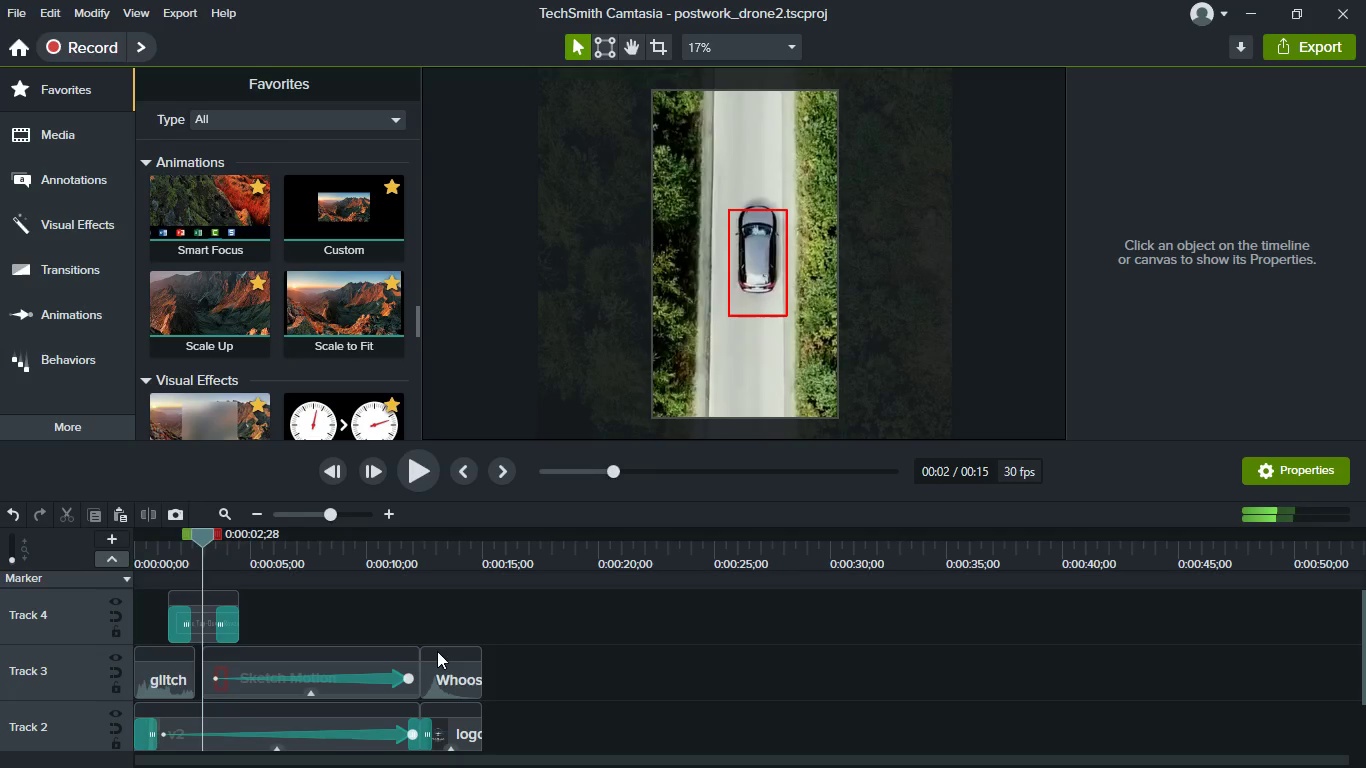 
double_click([241, 675])
 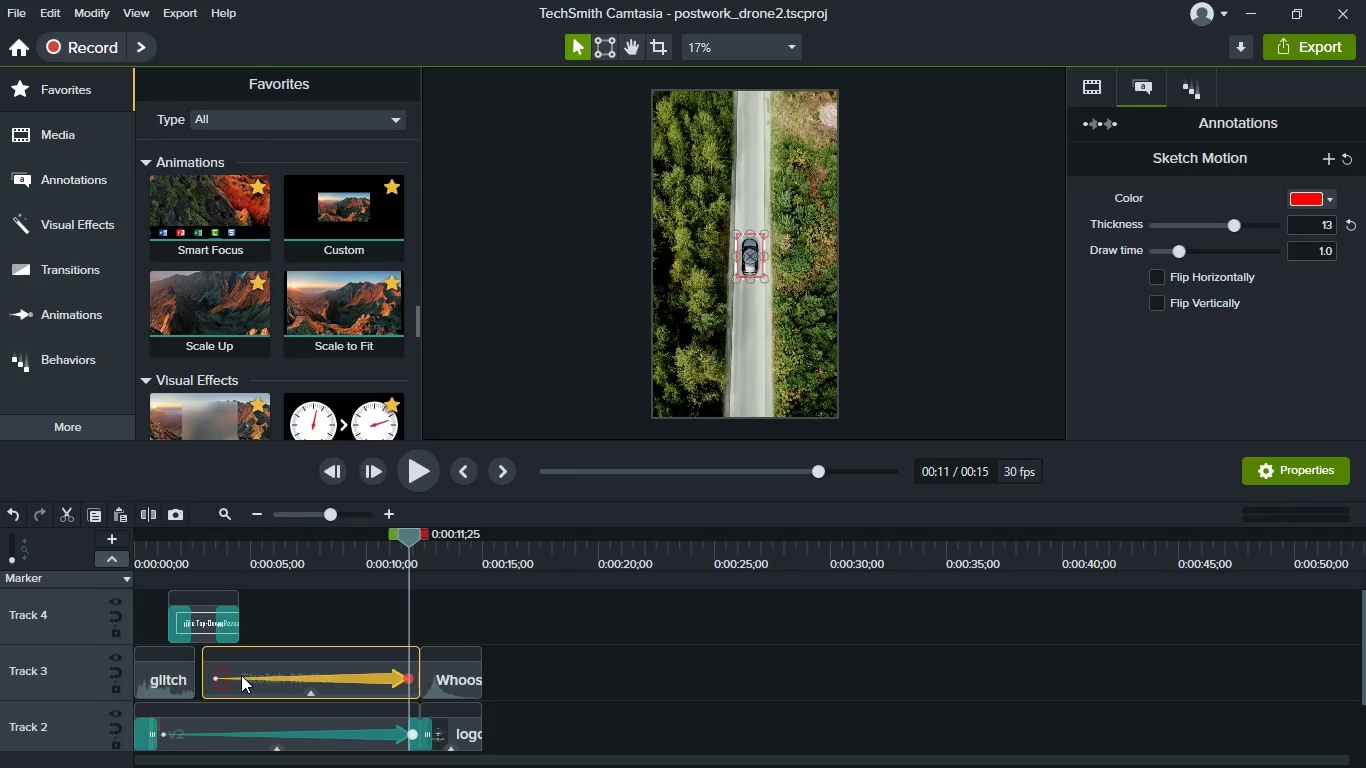 
left_click([241, 675])
 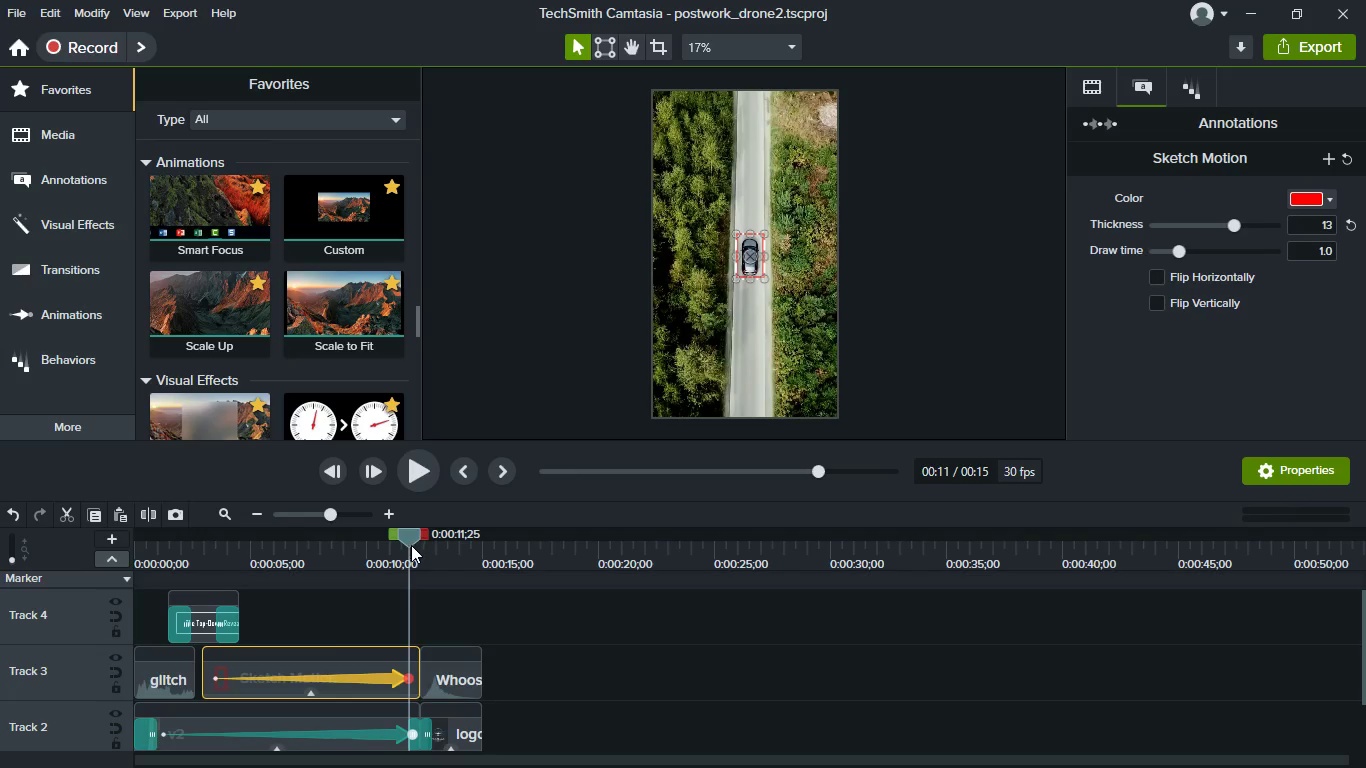 
left_click_drag(start_coordinate=[405, 537], to_coordinate=[240, 560])
 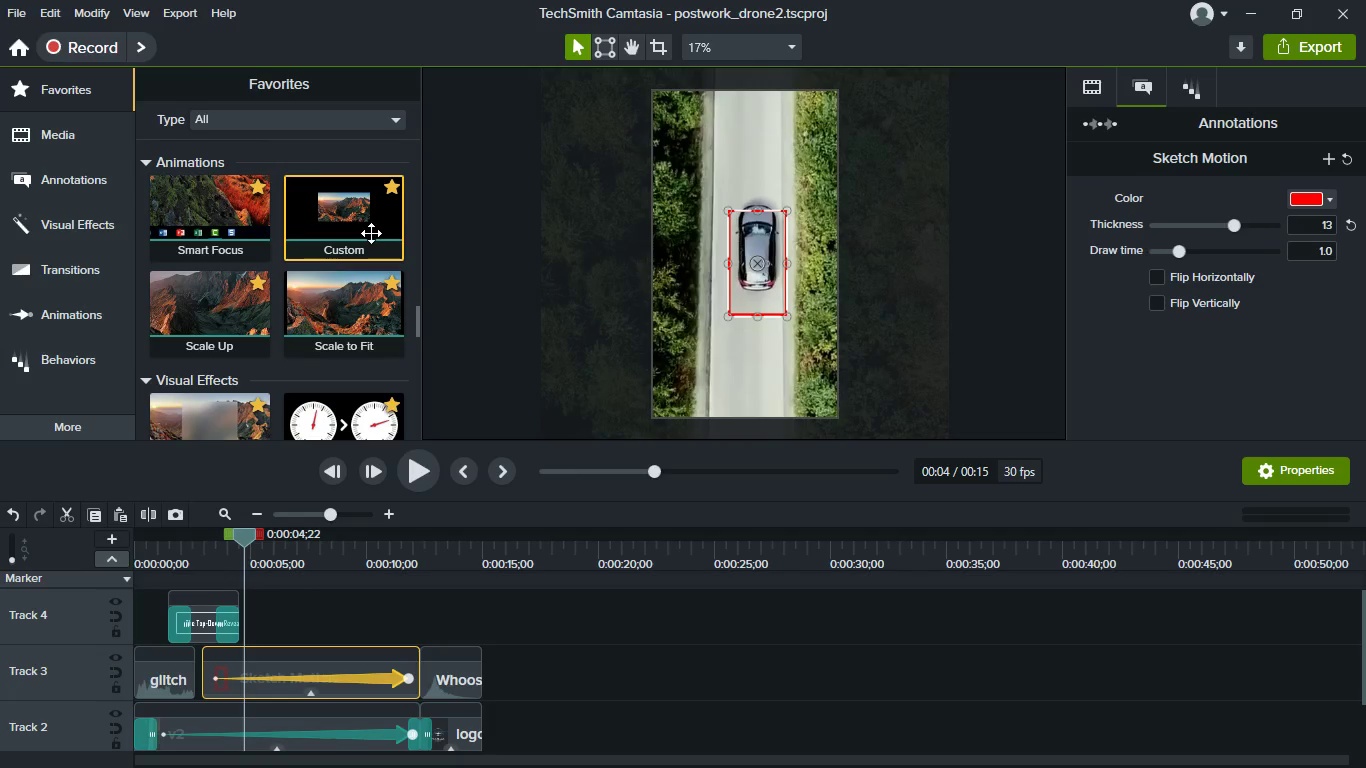 
left_click_drag(start_coordinate=[371, 233], to_coordinate=[272, 289])
 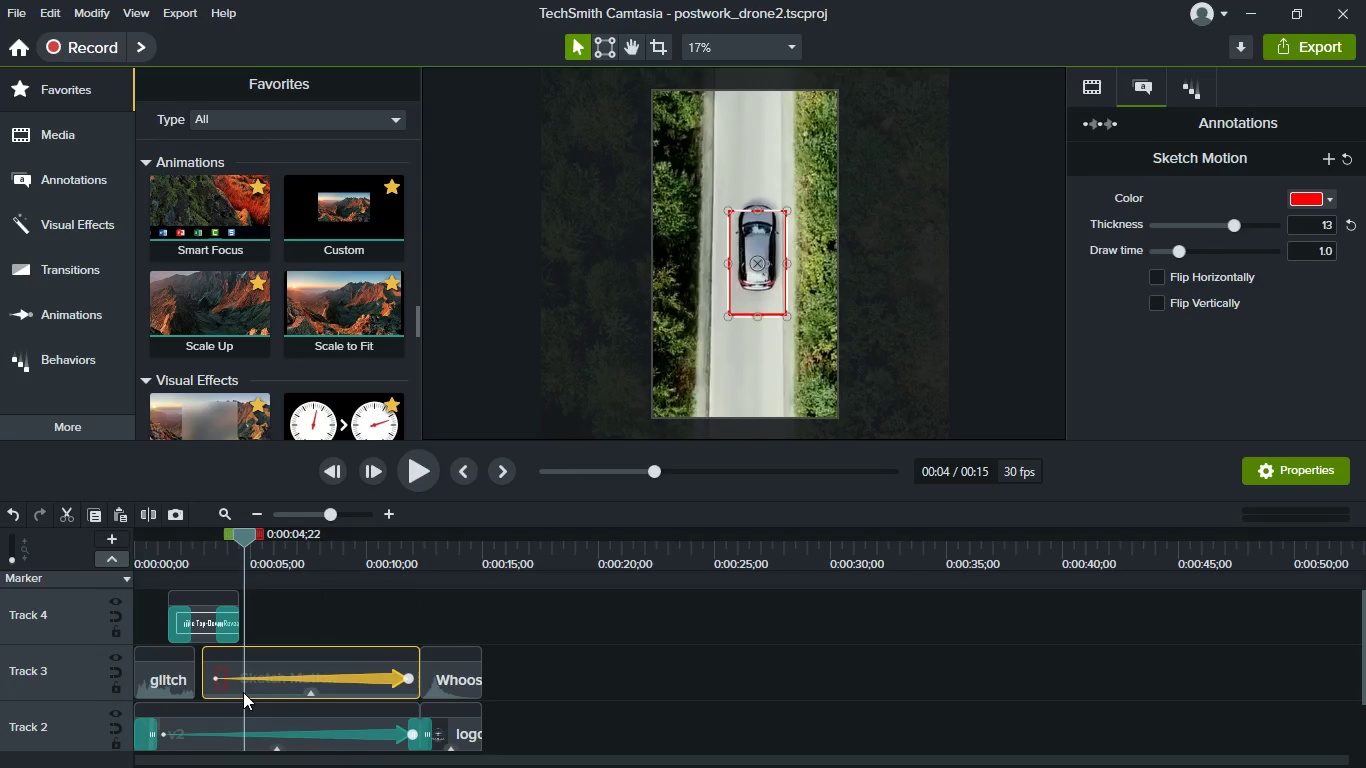 
right_click([262, 676])
 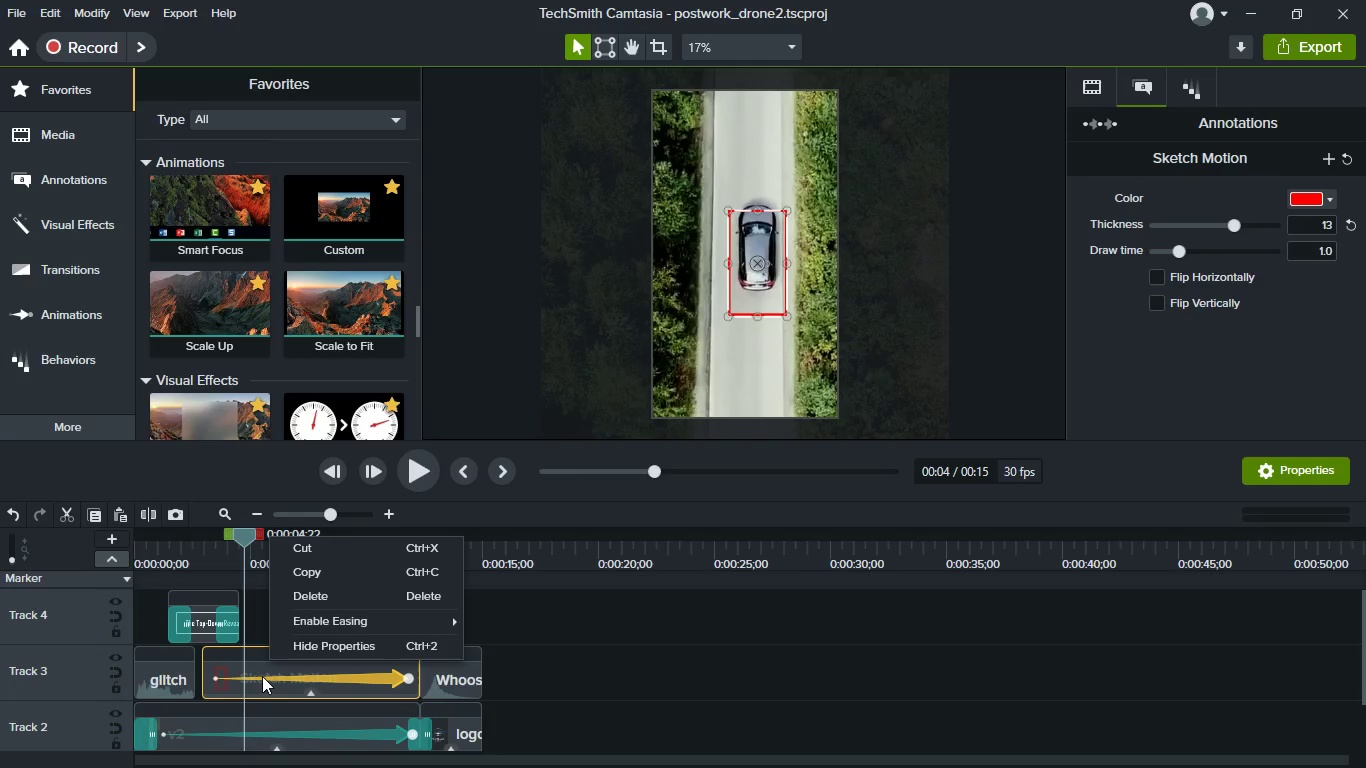 
double_click([262, 676])
 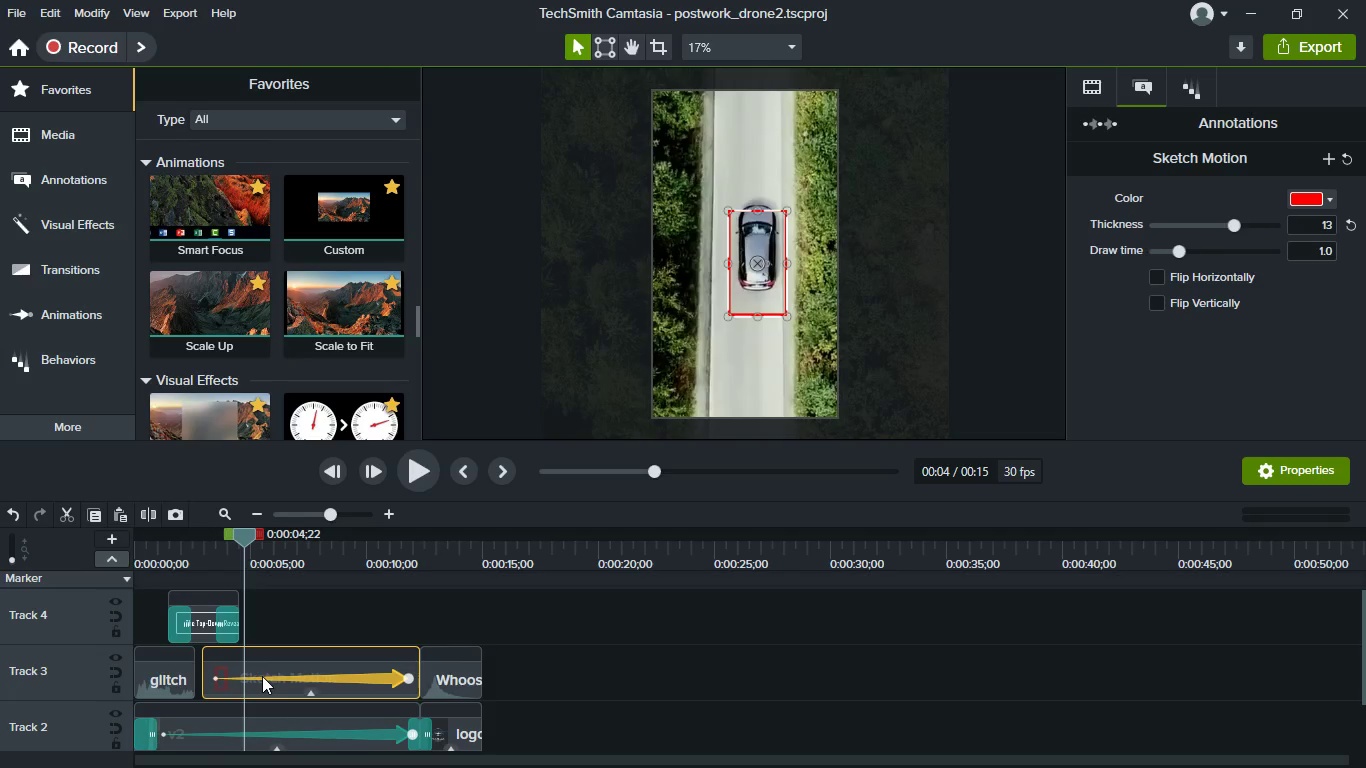 
double_click([262, 676])
 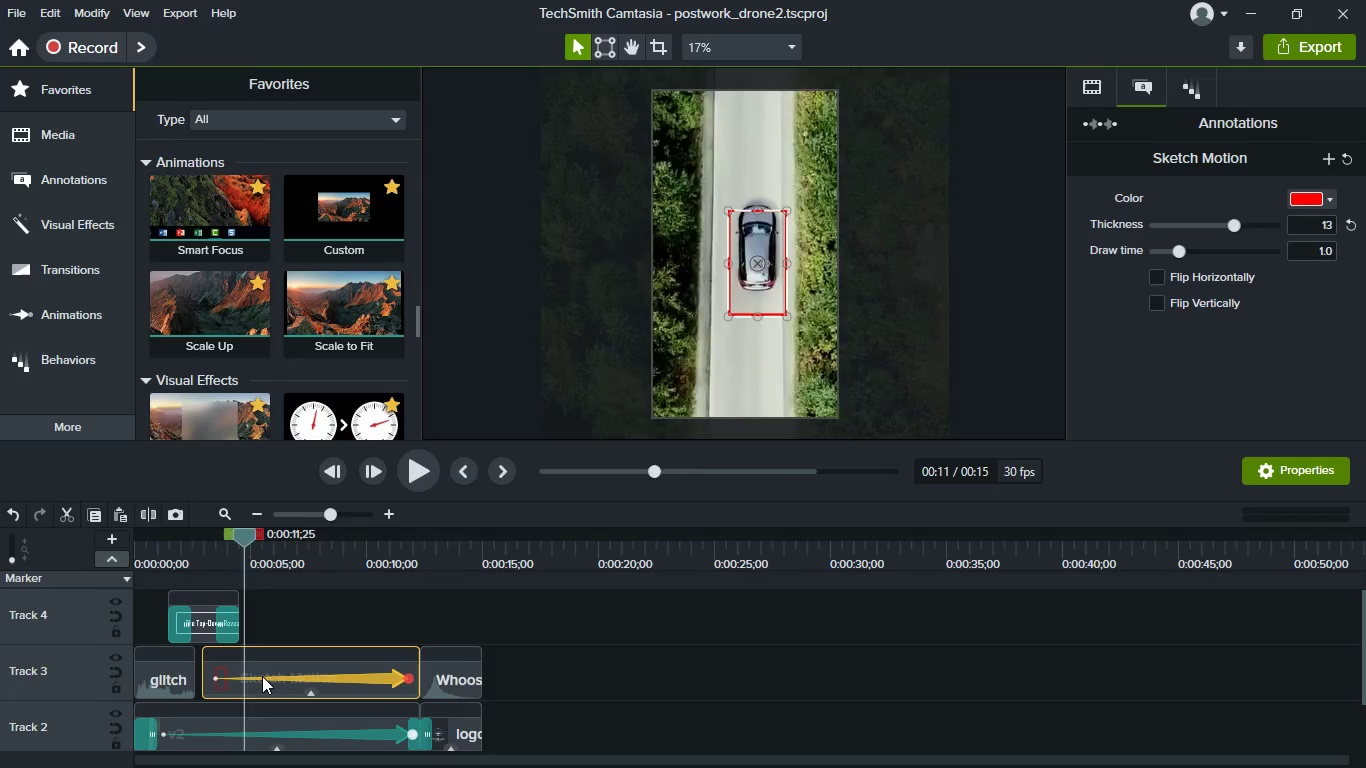 
triple_click([262, 676])
 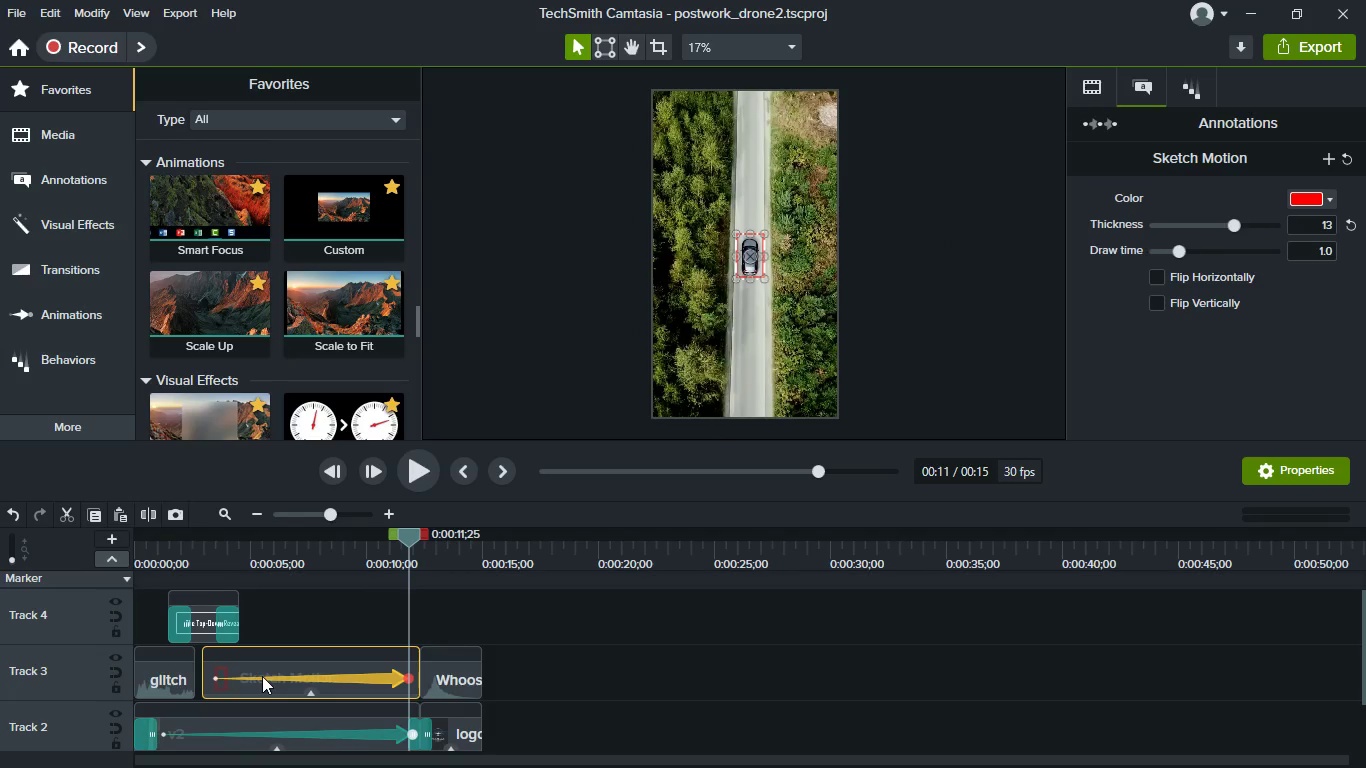 
triple_click([262, 676])
 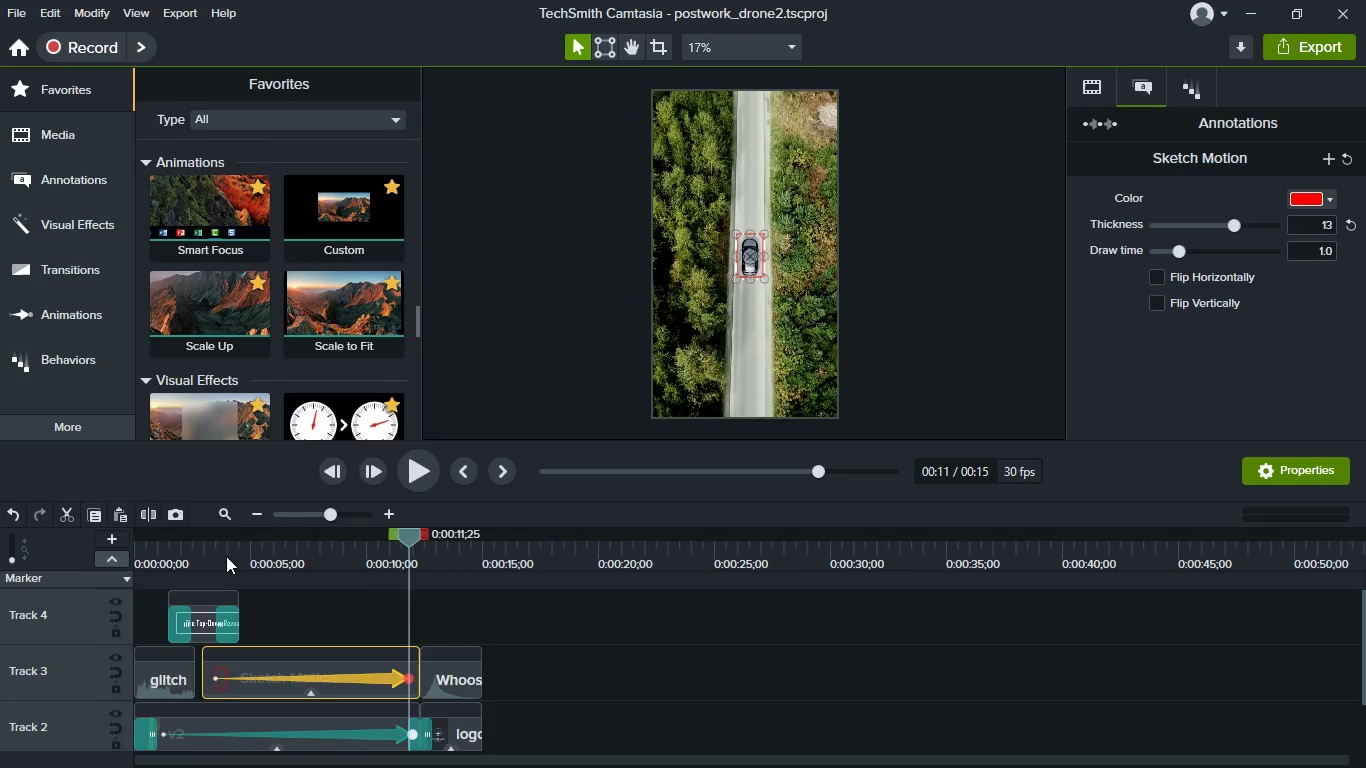 
left_click([212, 551])
 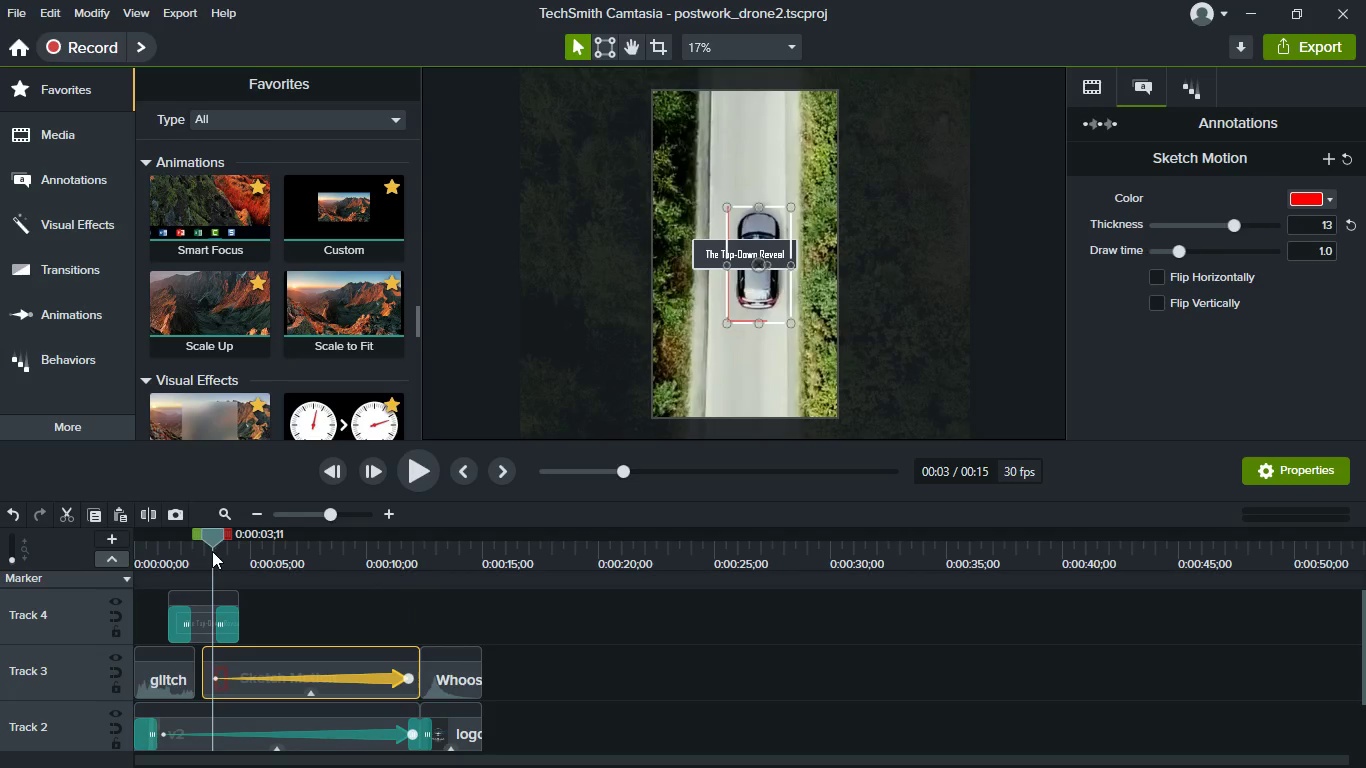 
key(Space)
 